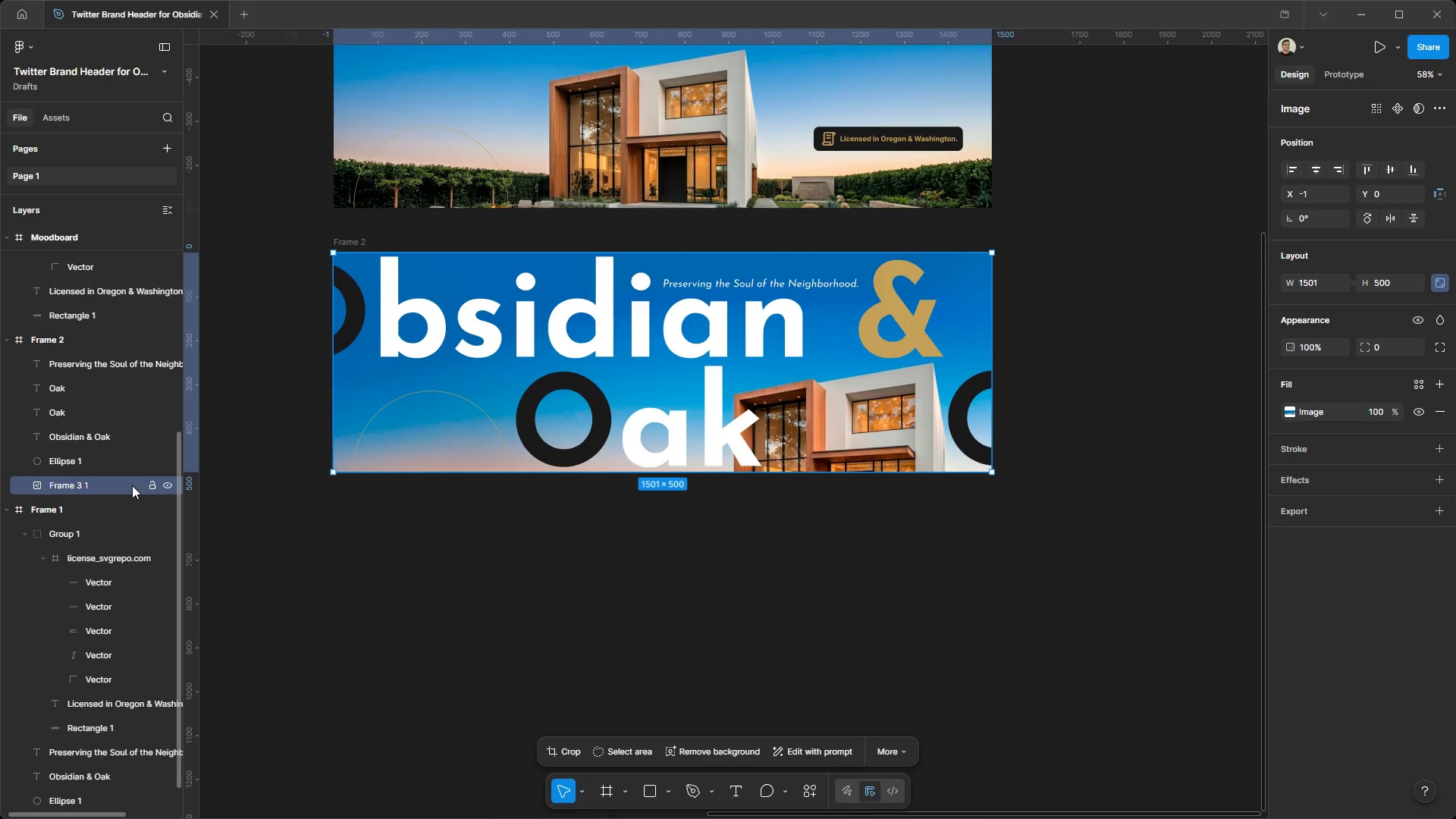 
key(Control+V)
 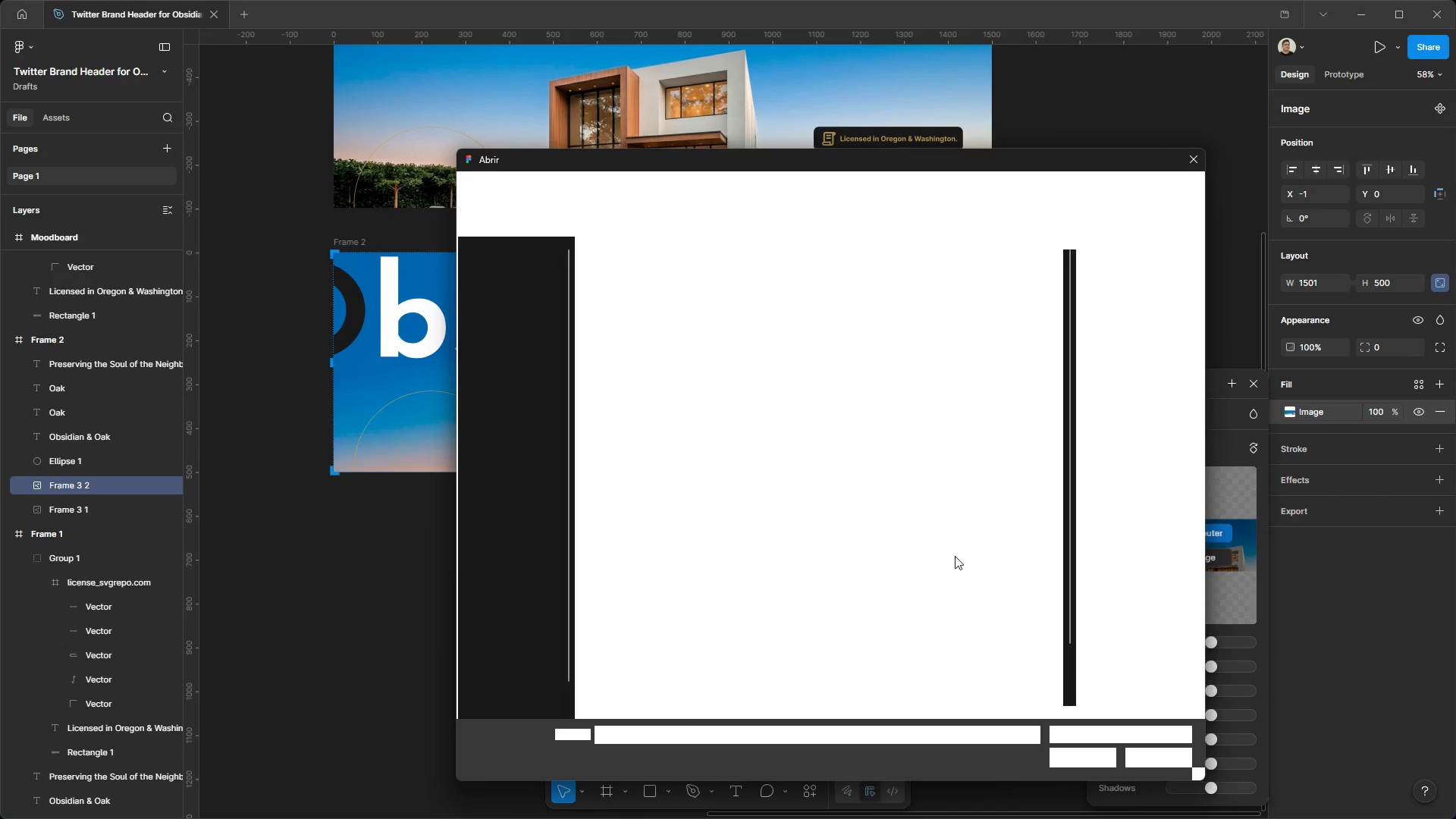 
wait(5.89)
 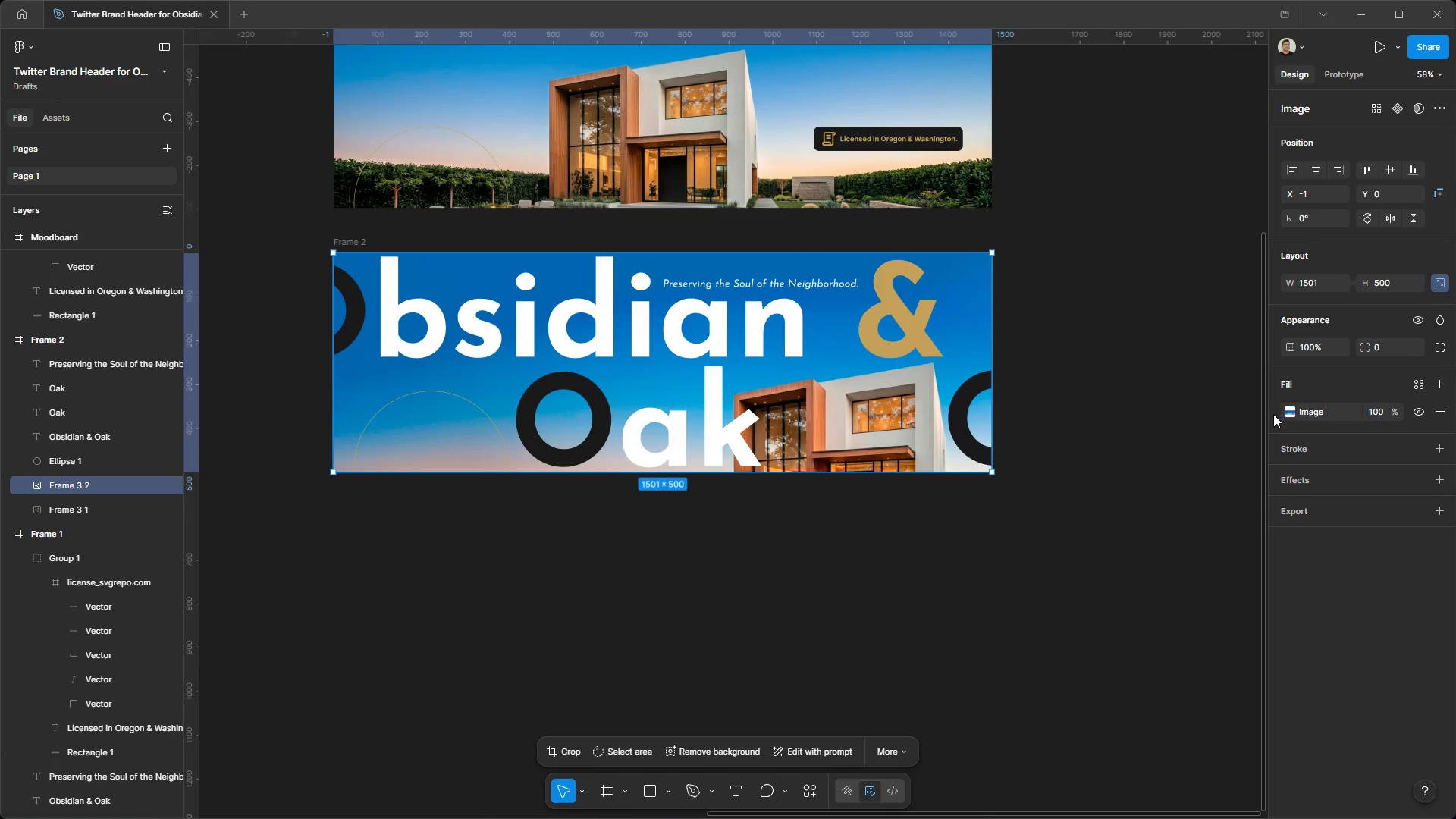 
scroll: coordinate [893, 507], scroll_direction: down, amount: 5.0
 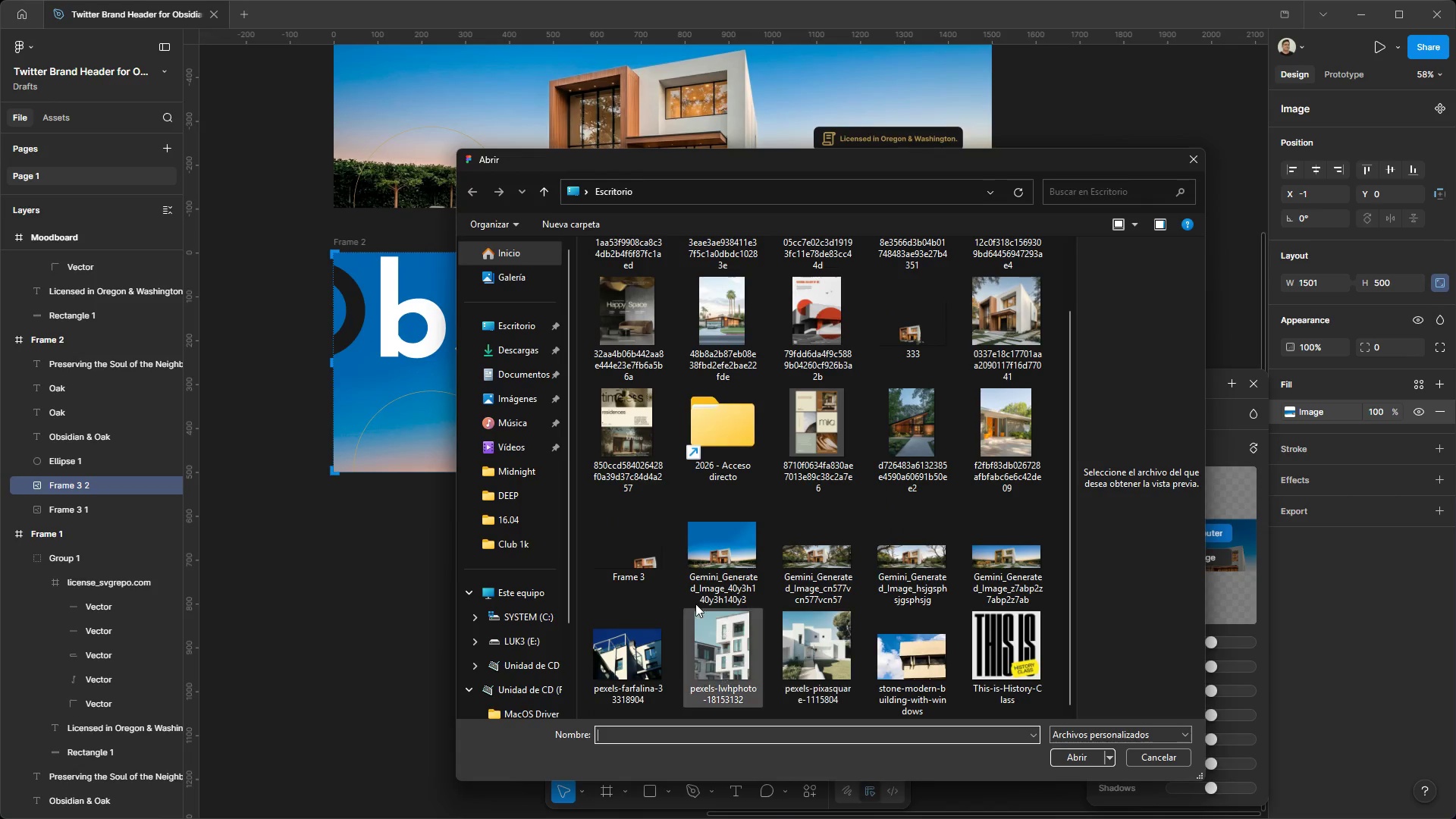 
left_click([647, 551])
 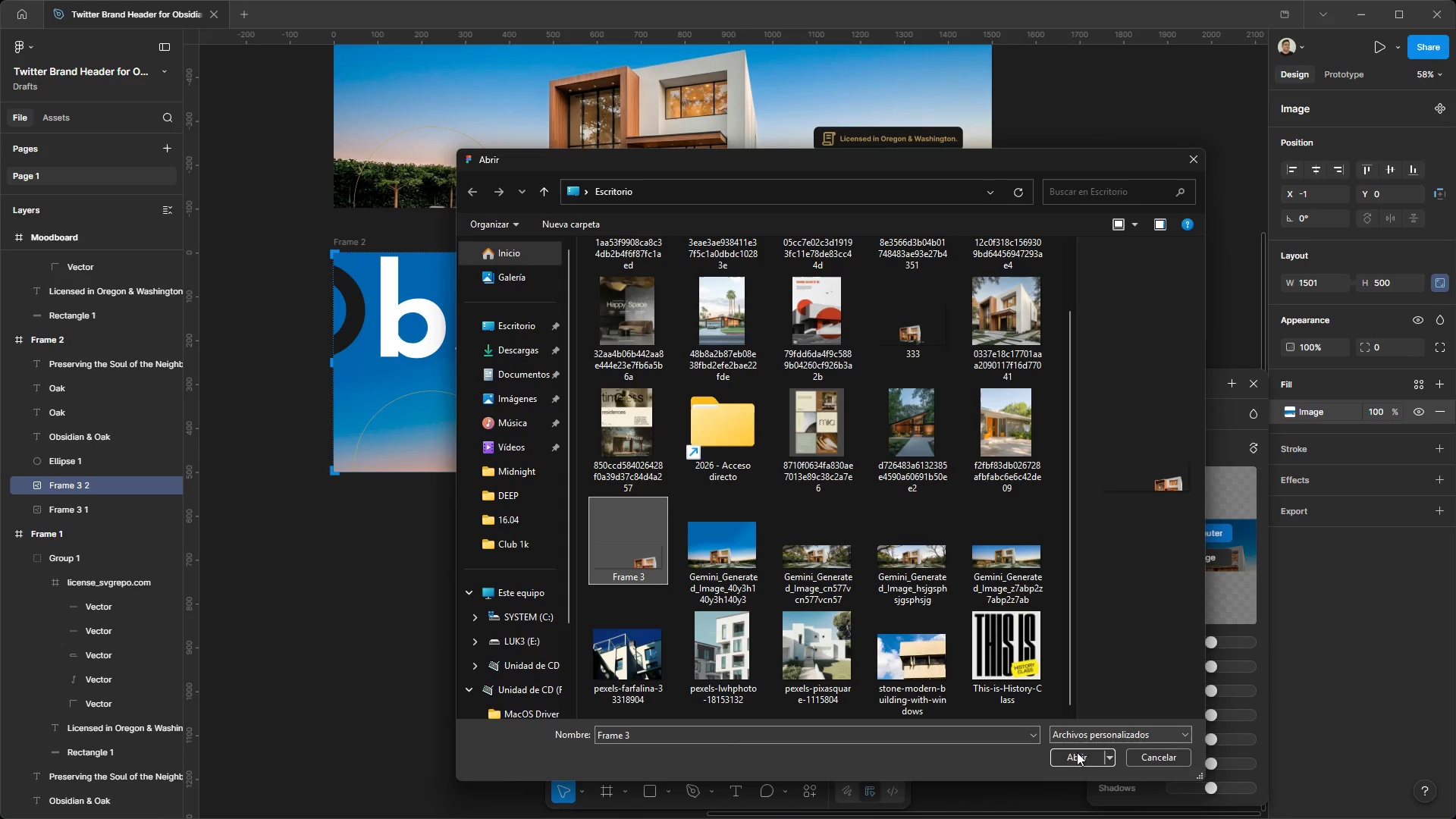 
left_click([1083, 763])
 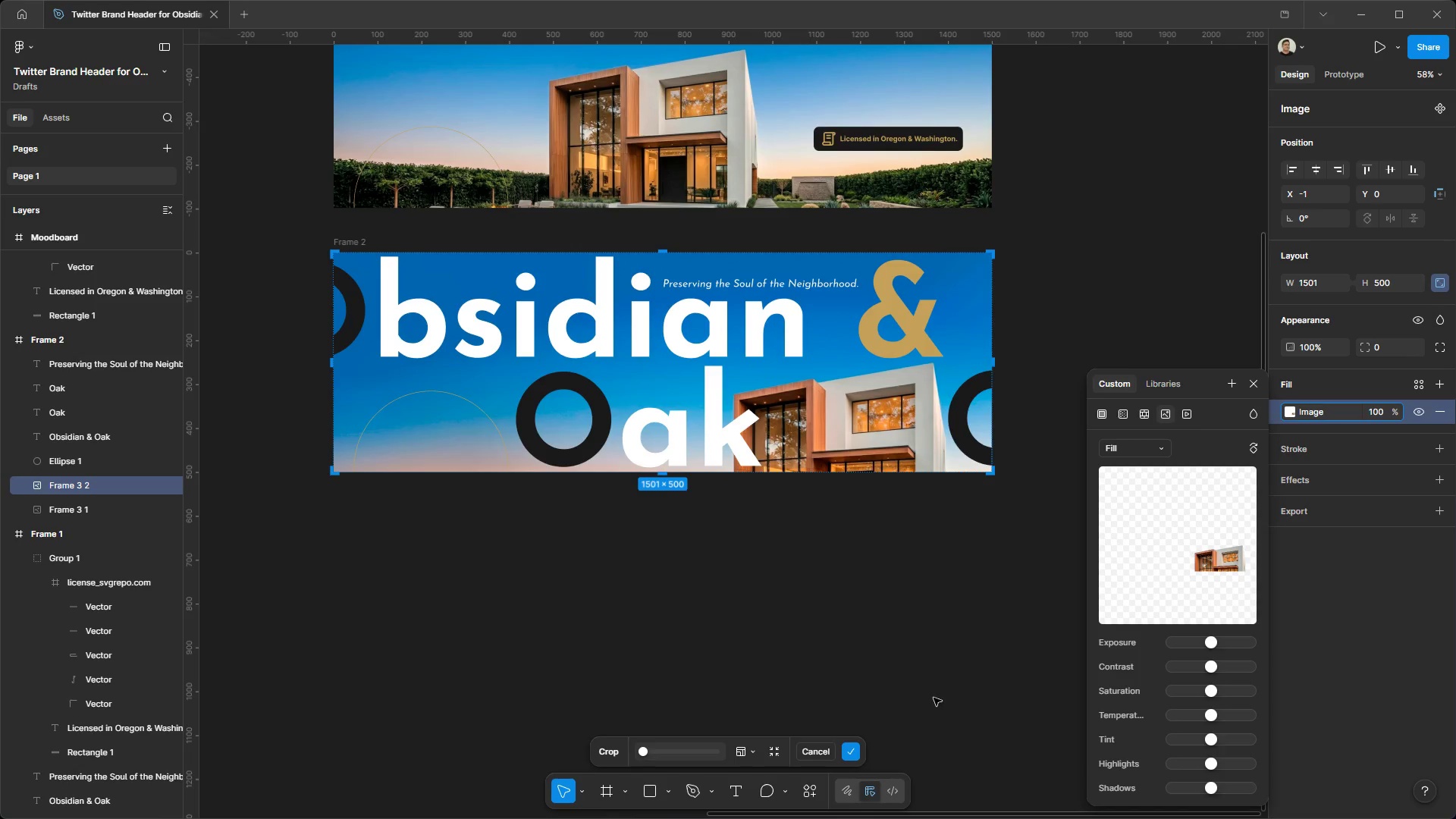 
left_click_drag(start_coordinate=[864, 431], to_coordinate=[860, 409])
 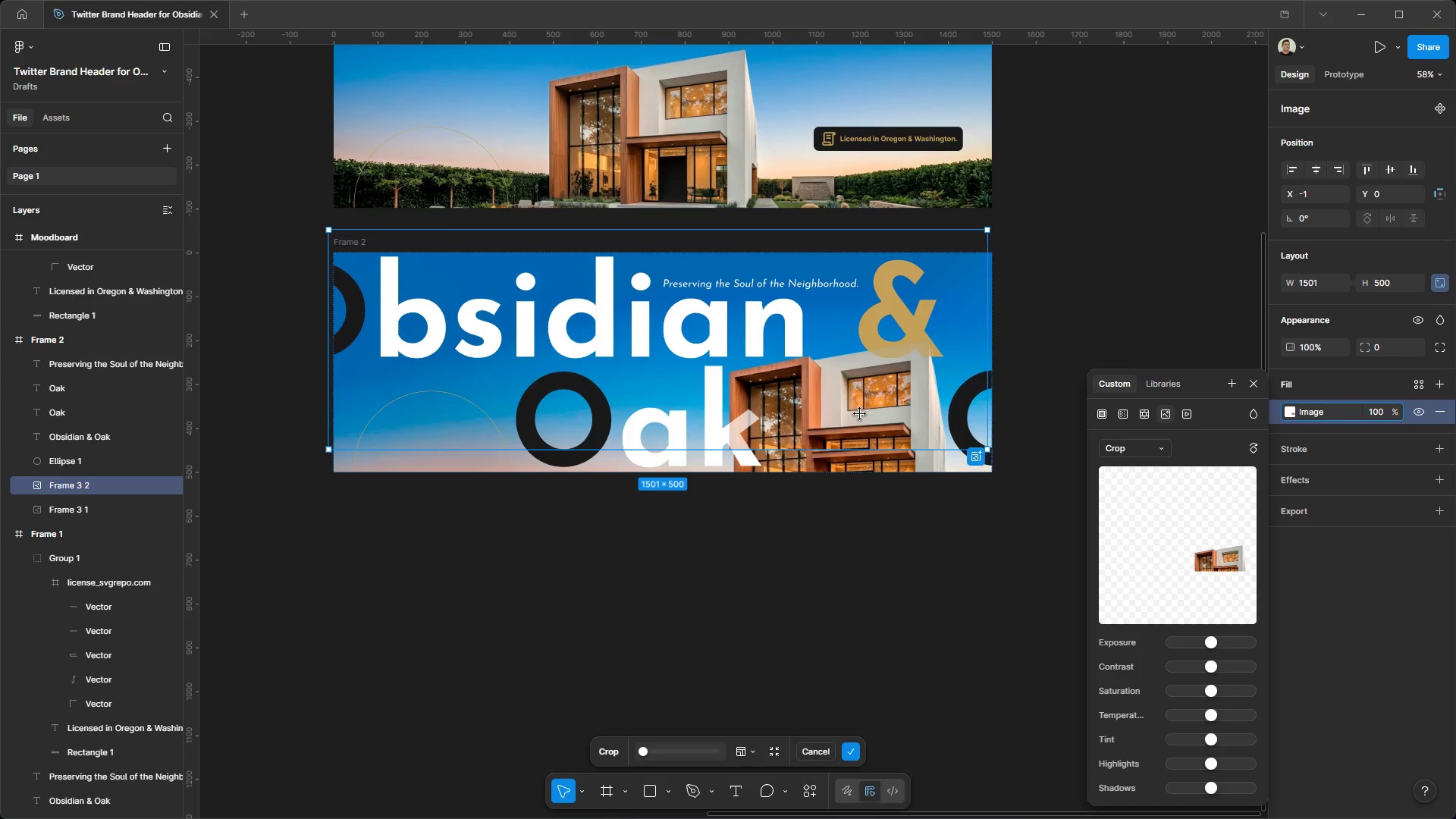 
key(Control+Z)
 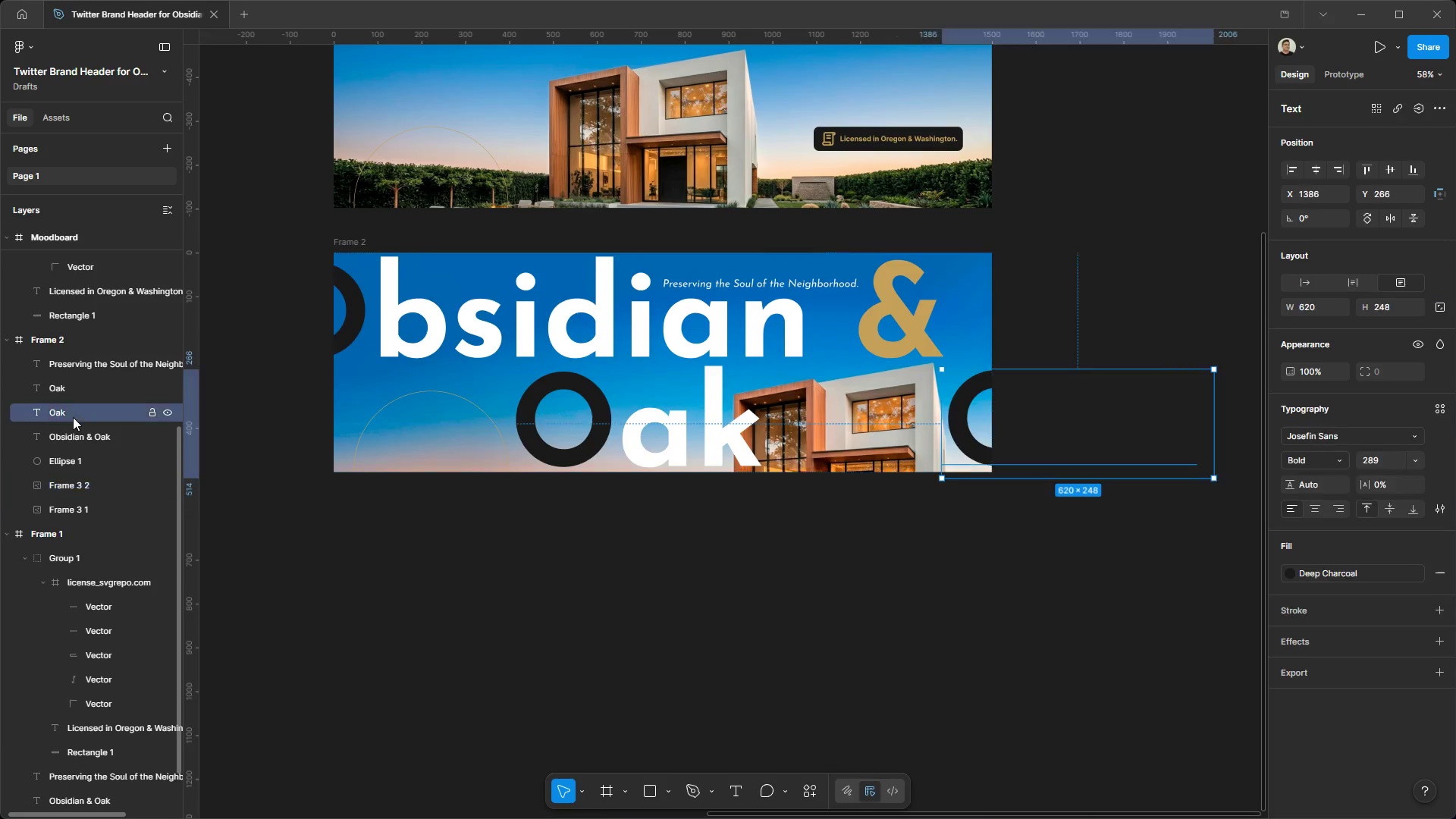 
left_click([615, 431])
 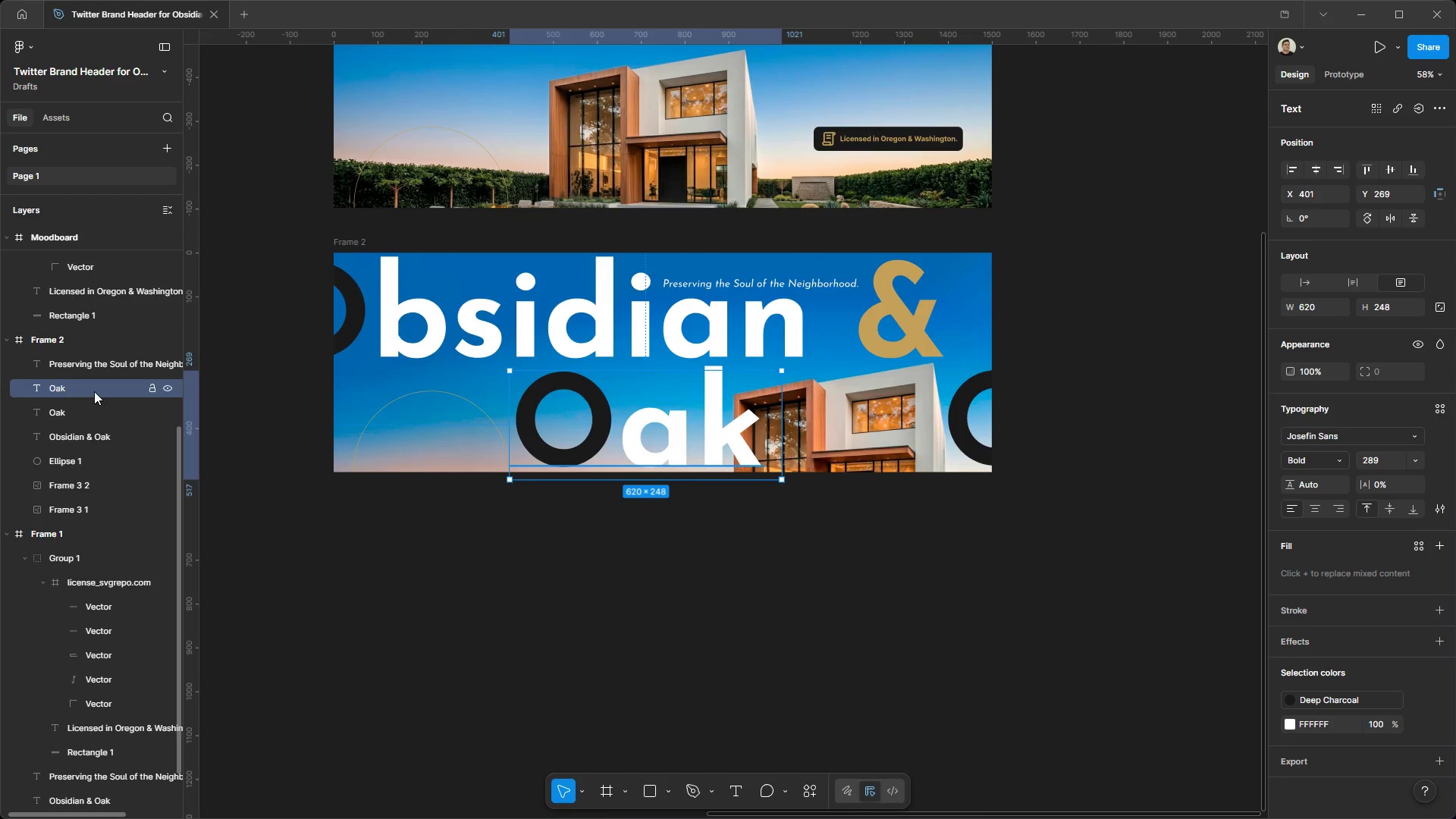 
left_click_drag(start_coordinate=[91, 389], to_coordinate=[87, 489])
 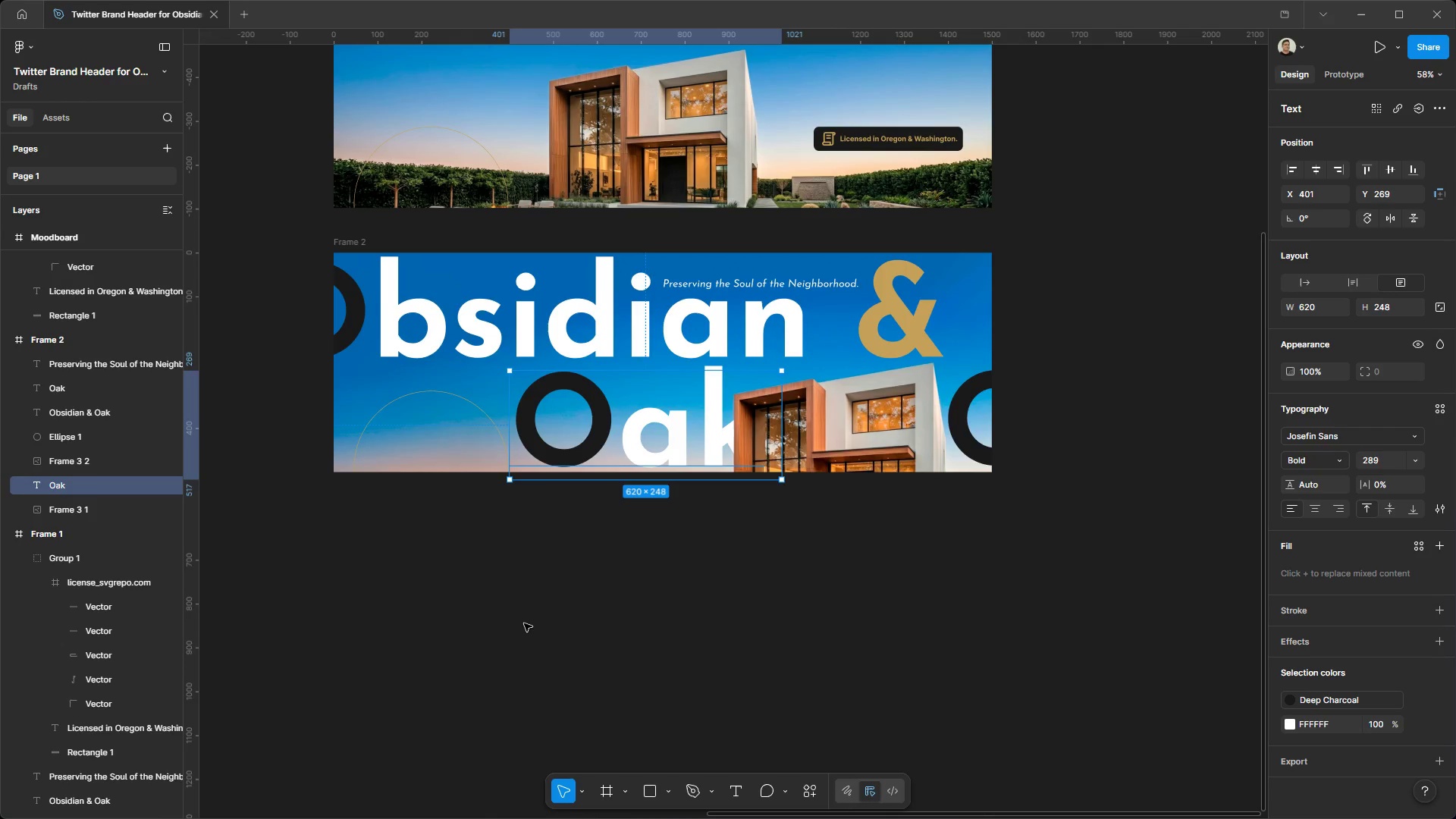 
left_click([526, 624])
 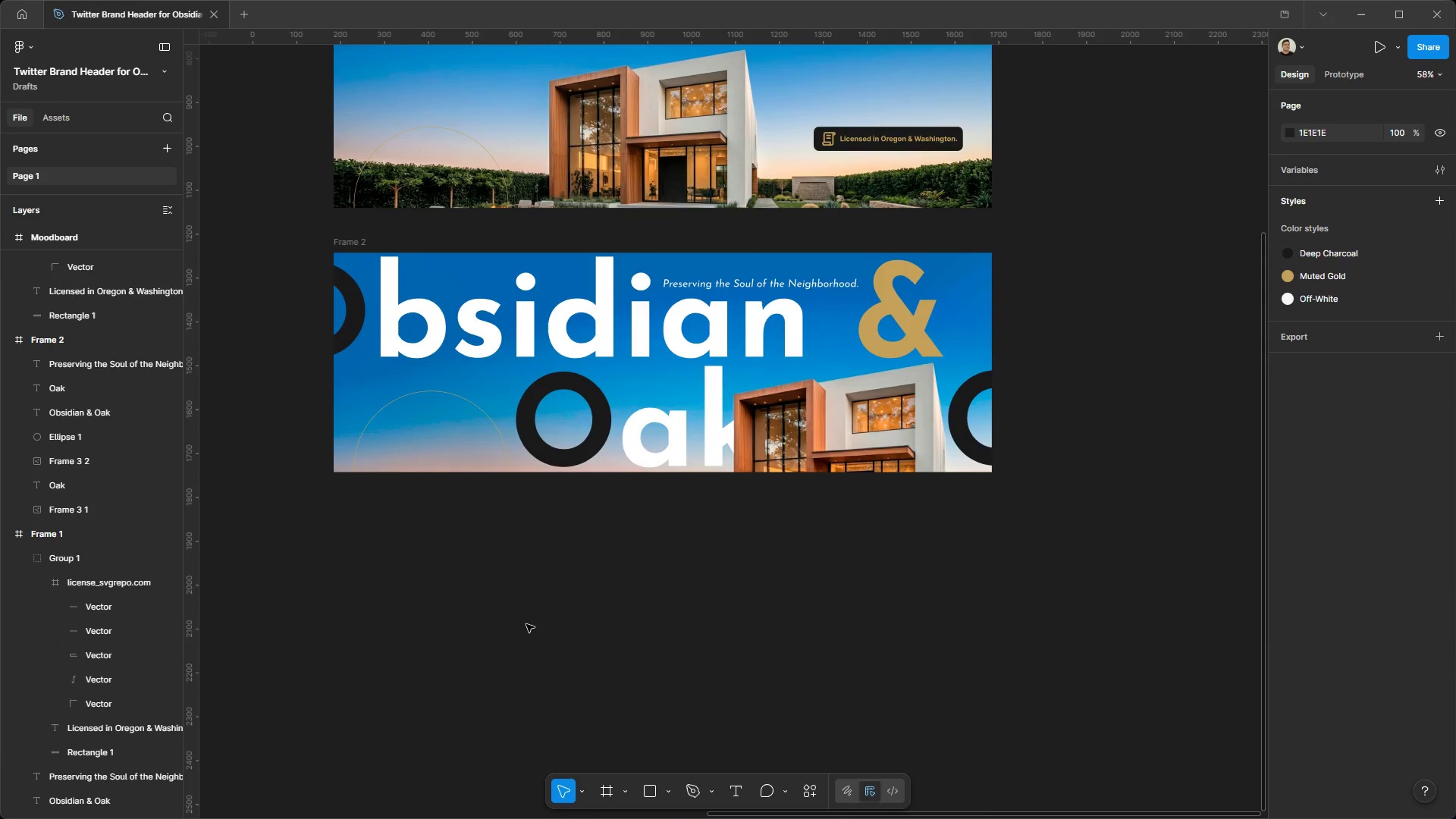 
hold_key(key=ControlLeft, duration=3.03)
hold_key(key=AltLeft, duration=1.52)
scroll: coordinate [706, 617], scroll_direction: up, amount: 2.0
 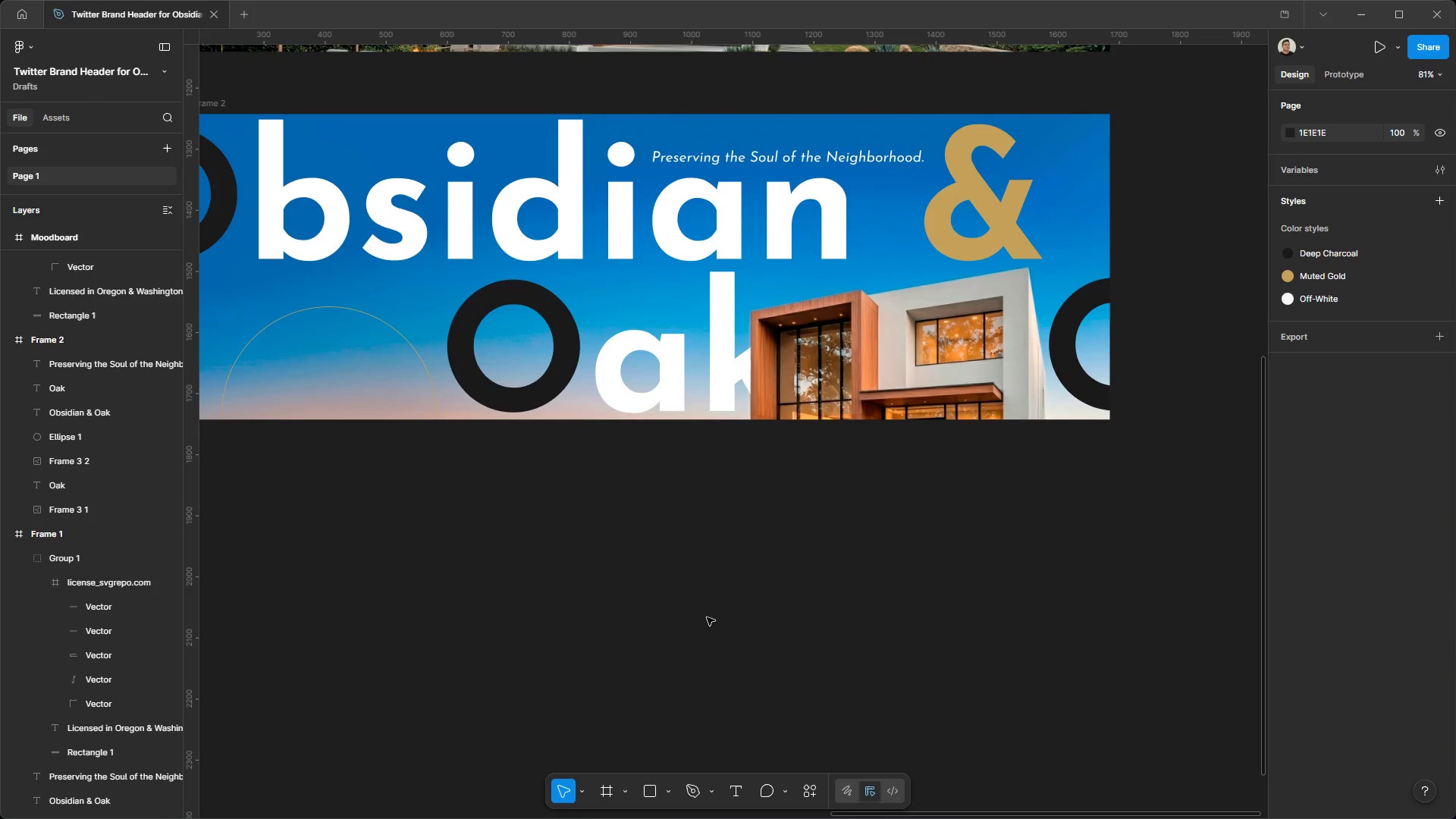 
hold_key(key=AltLeft, duration=1.48)
 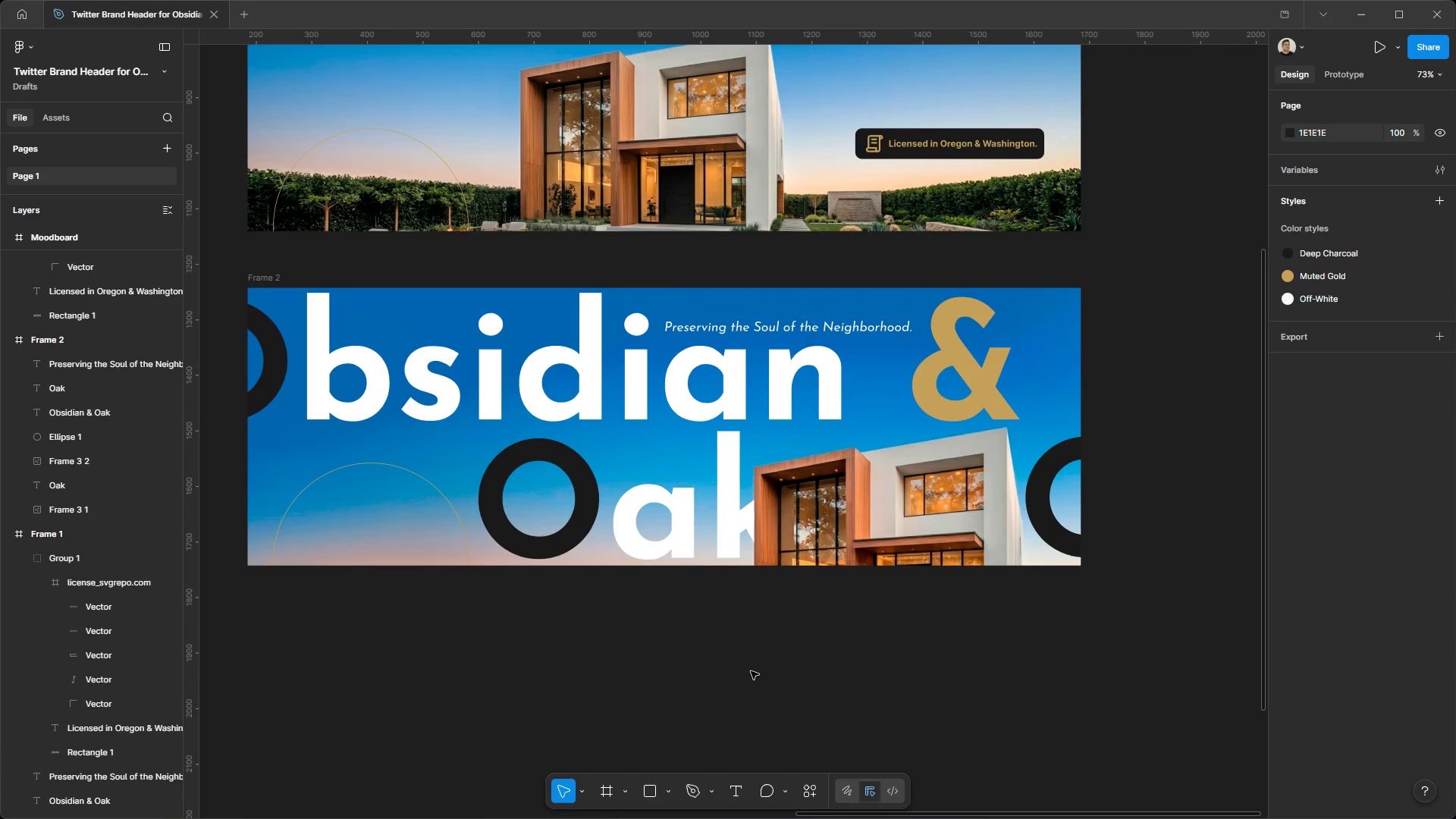 
hold_key(key=AltLeft, duration=2.62)
 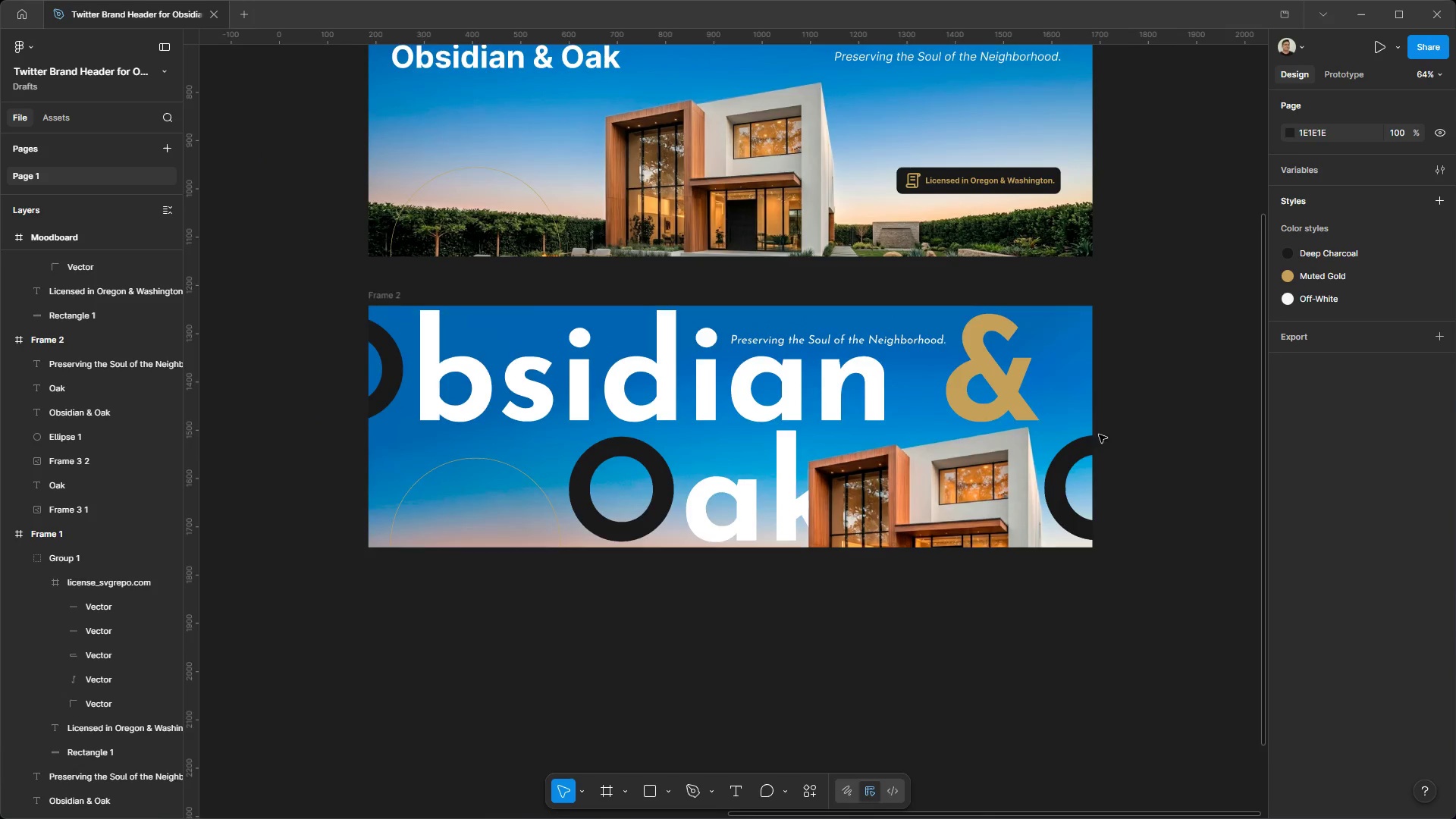 
scroll: coordinate [697, 408], scroll_direction: down, amount: 4.0
 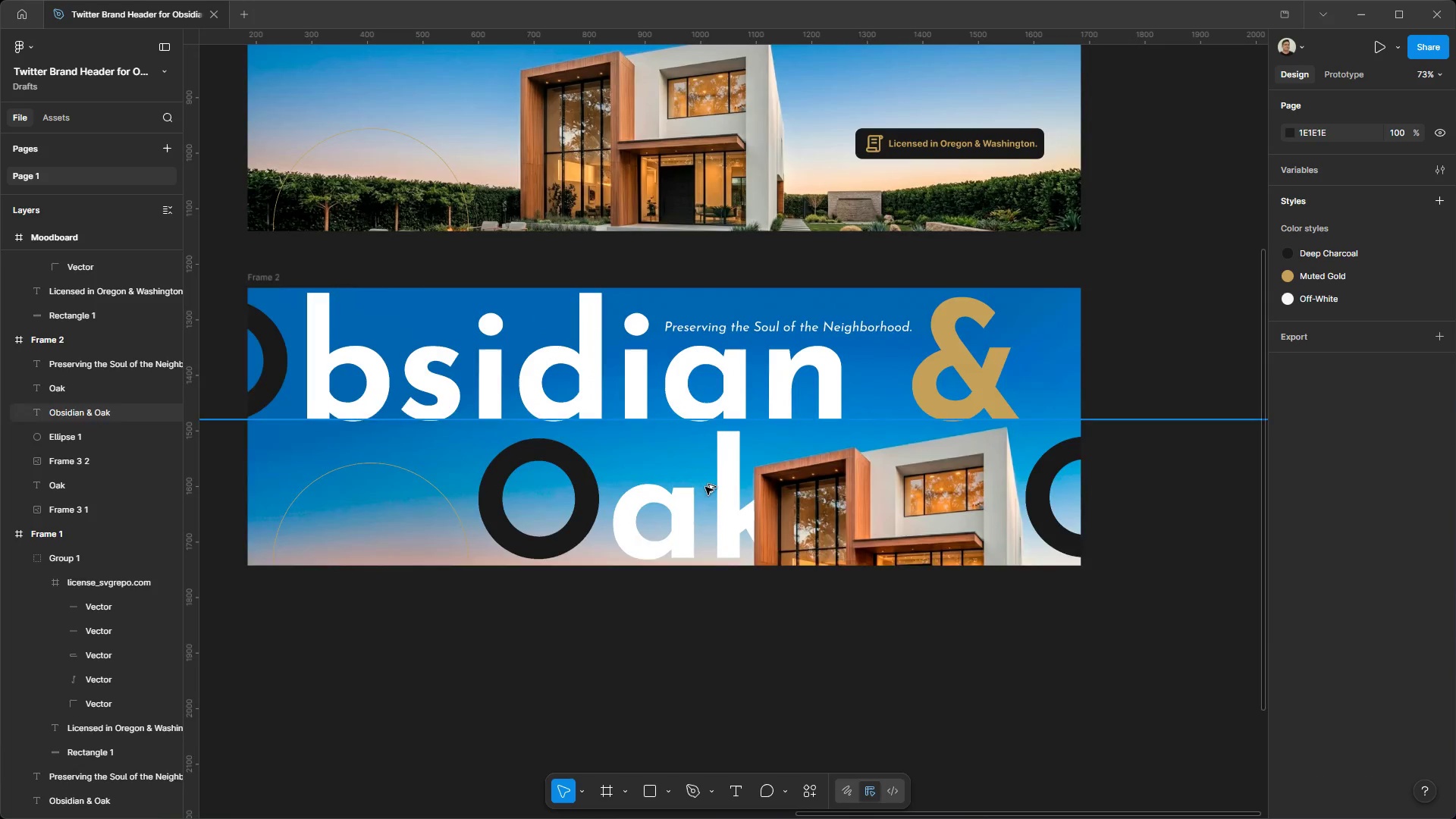 
hold_key(key=ControlLeft, duration=0.73)
hold_key(key=AltLeft, duration=0.7)
scroll: coordinate [1099, 435], scroll_direction: down, amount: 1.0
 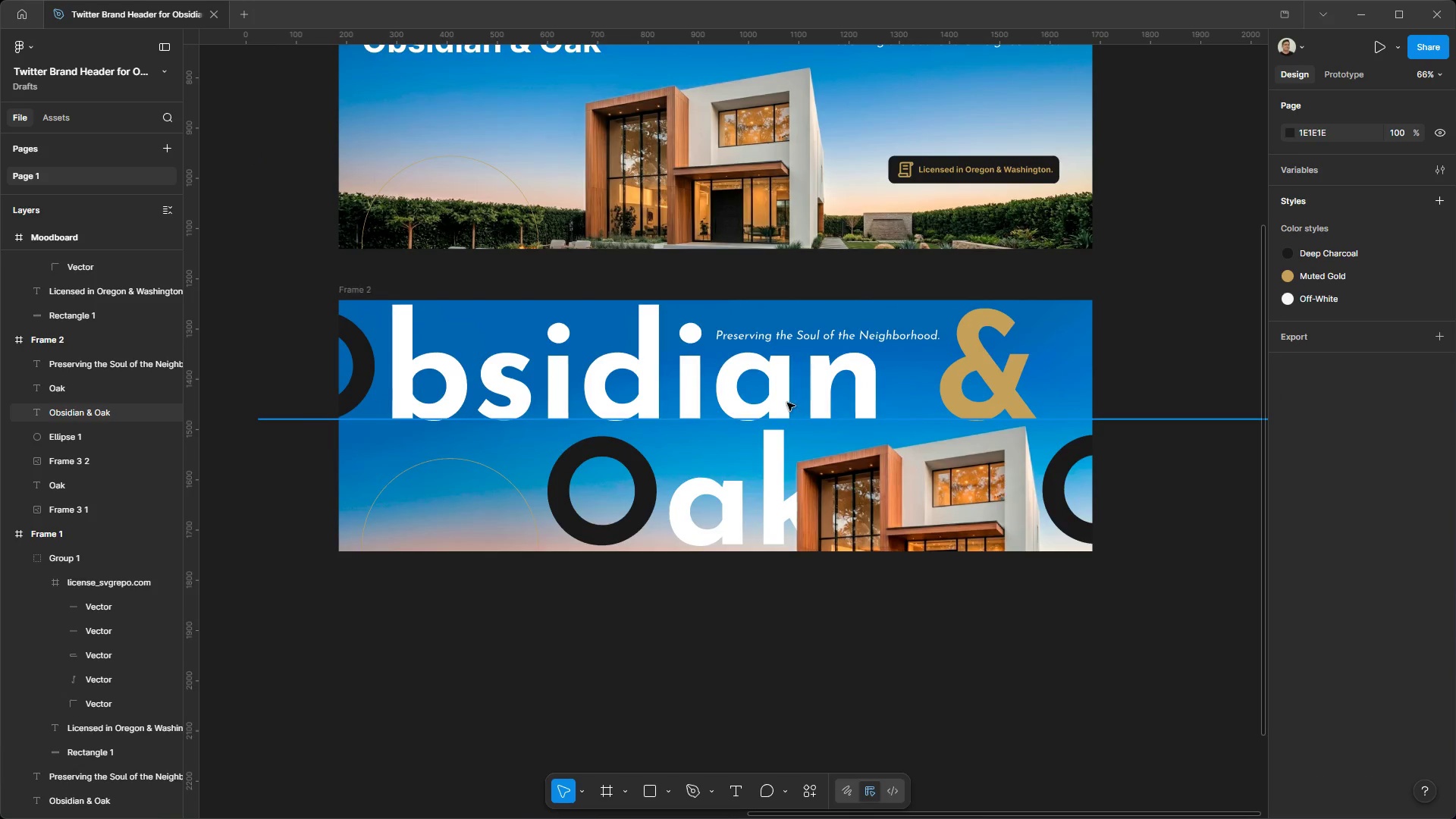 
left_click_drag(start_coordinate=[787, 403], to_coordinate=[871, 403])
 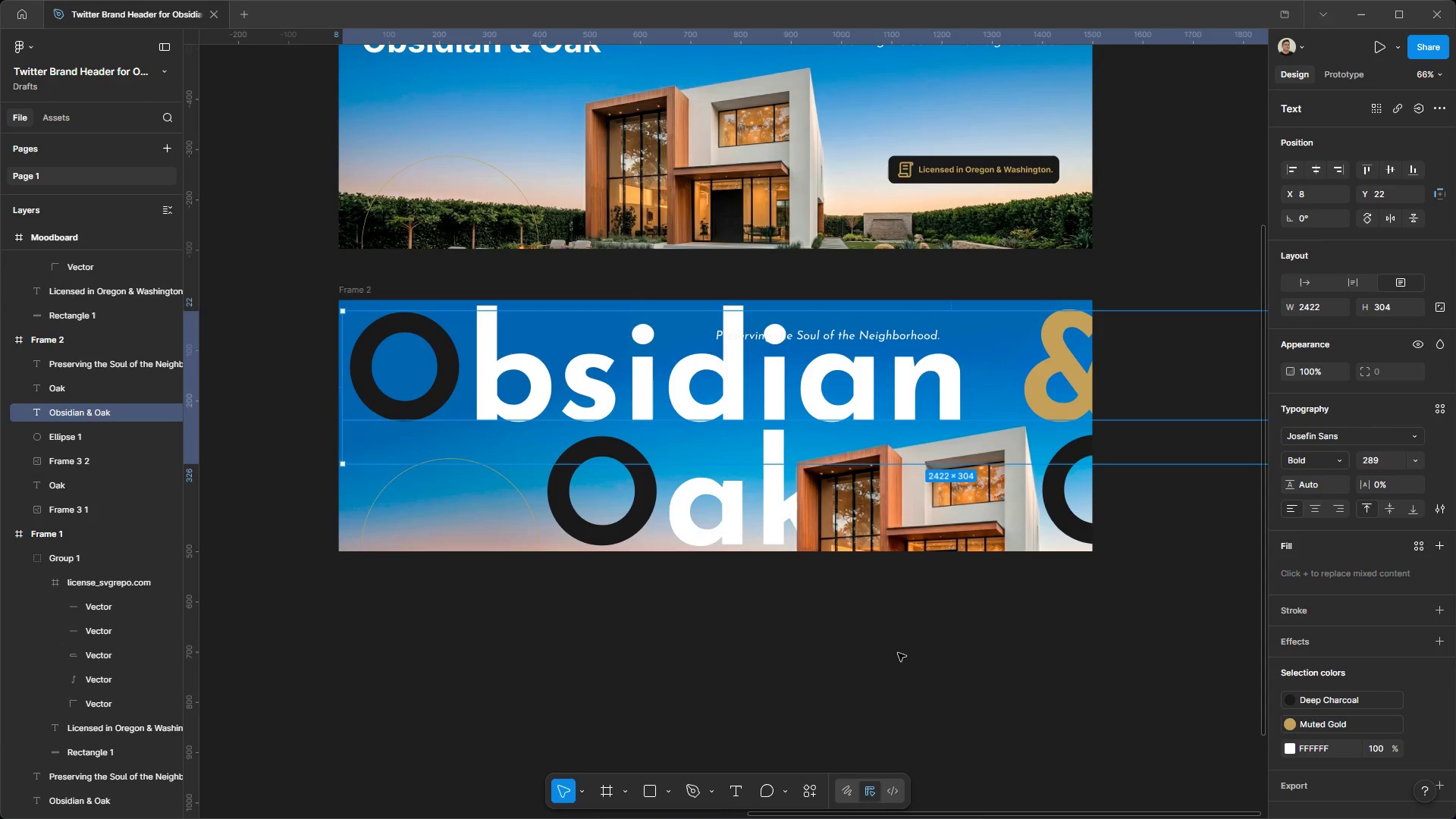 
left_click([898, 653])
 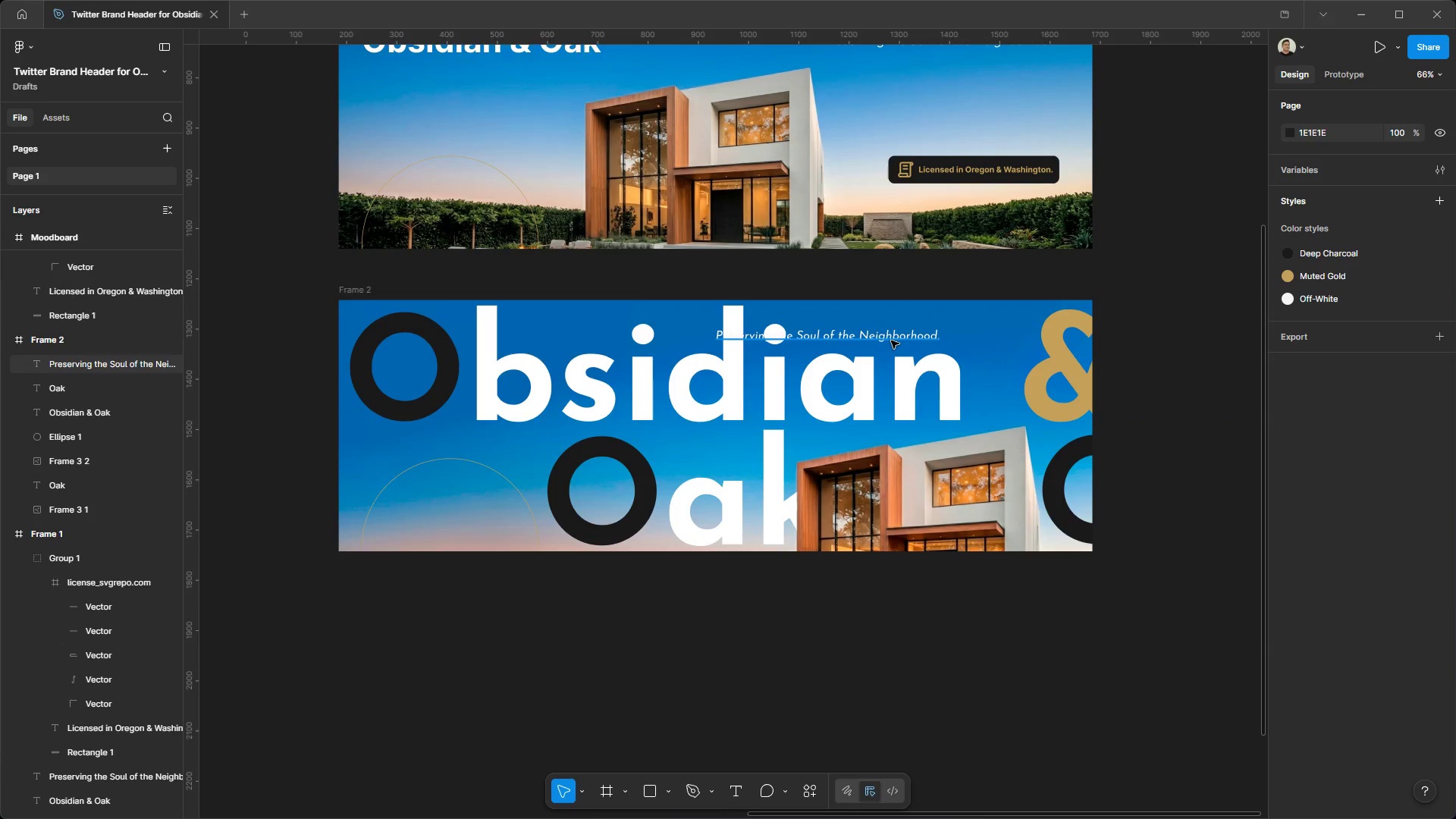 
left_click_drag(start_coordinate=[890, 338], to_coordinate=[974, 337])
 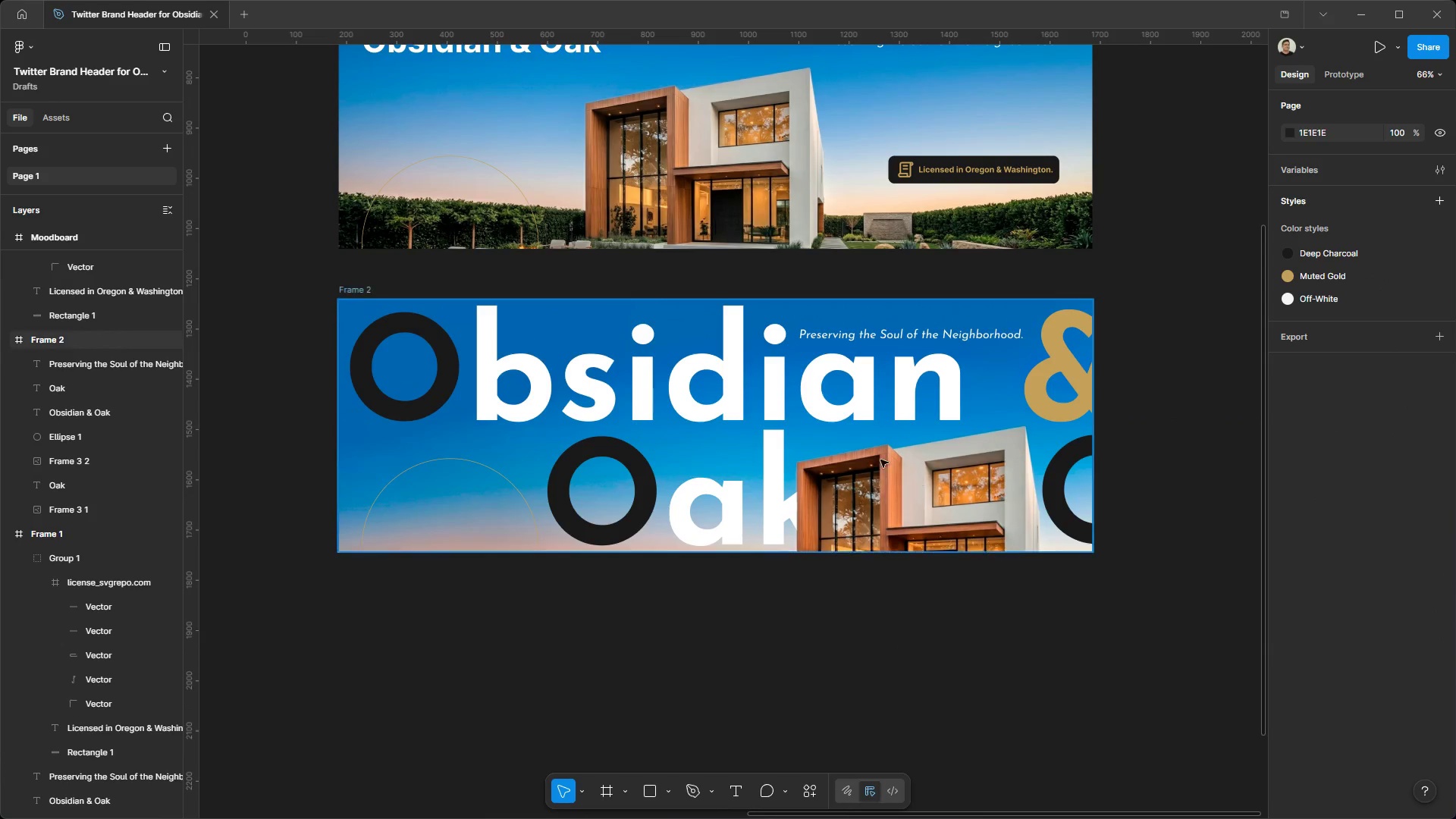 
key(Control+Z)
 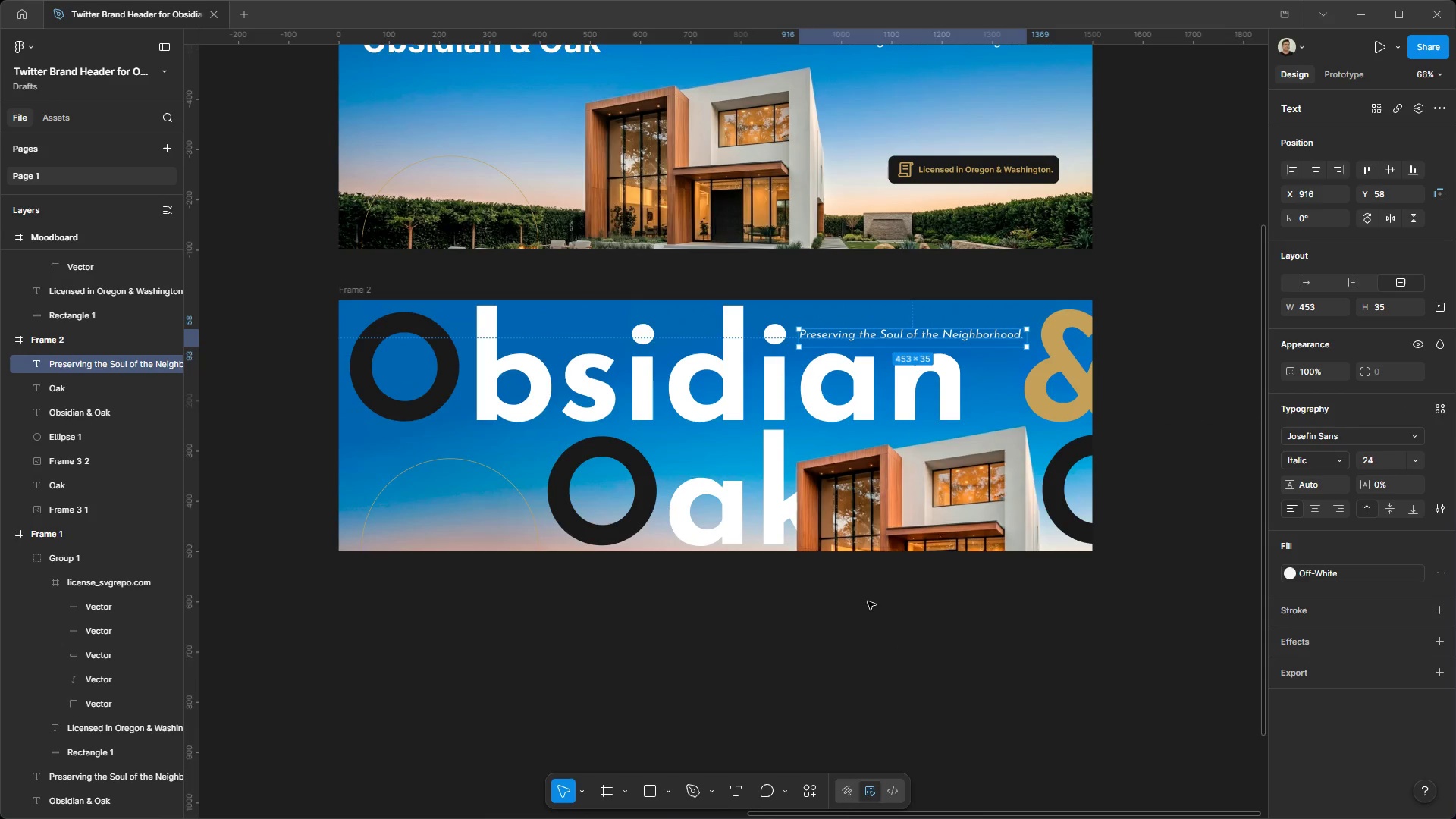 
key(Control+Z)
 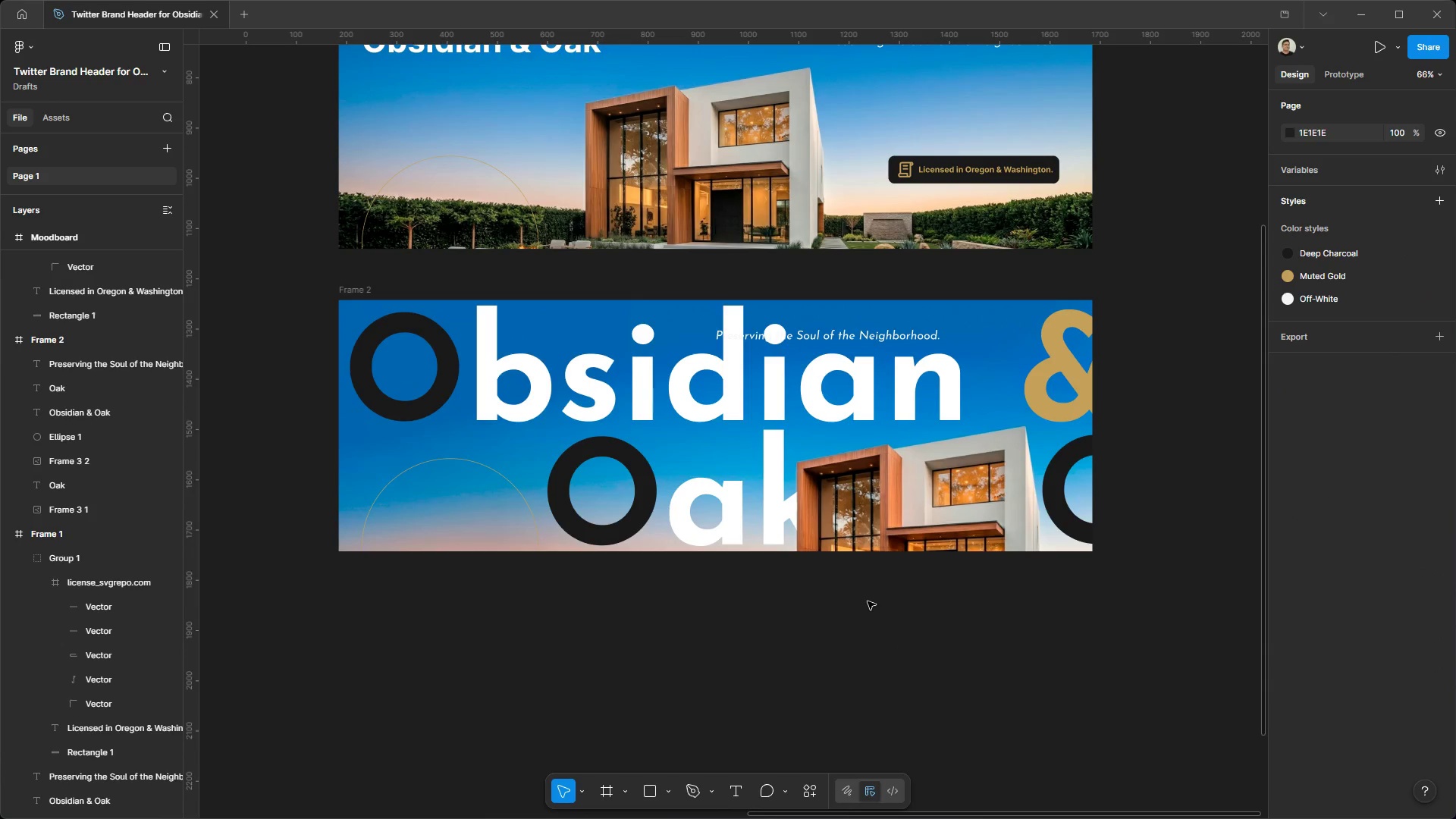 
key(Control+Z)
 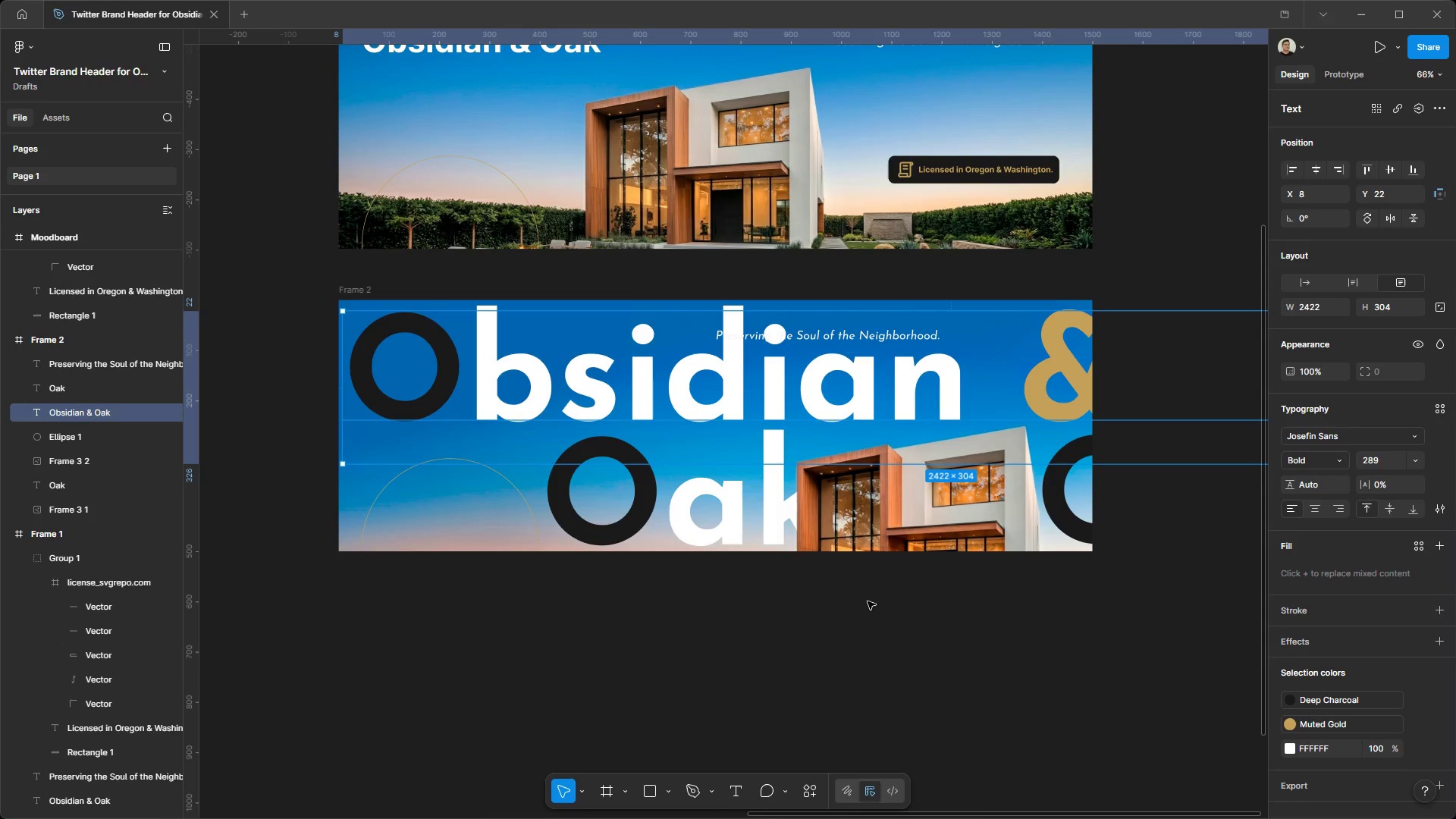 
key(Control+Z)
 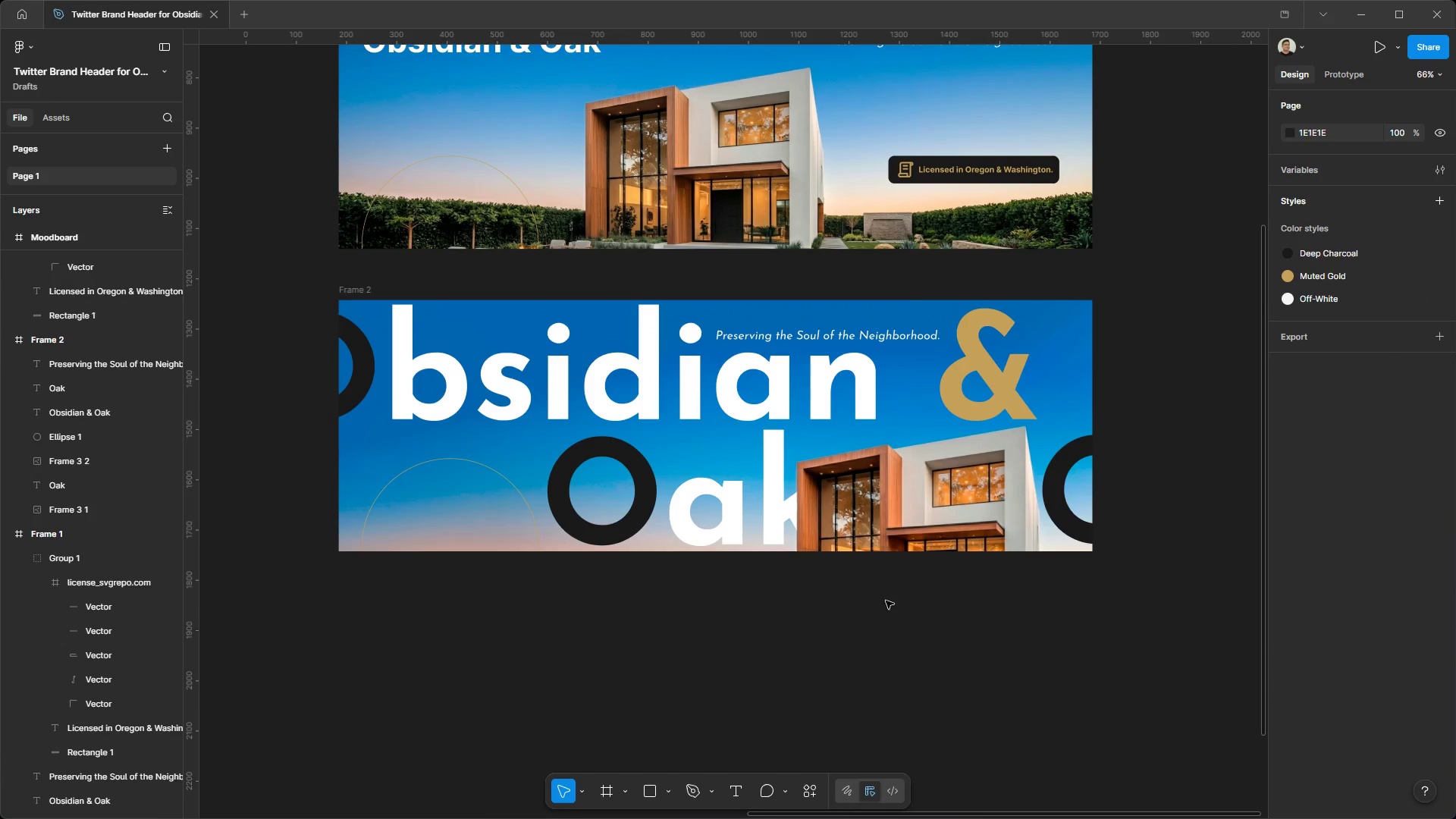 
left_click([1085, 601])
 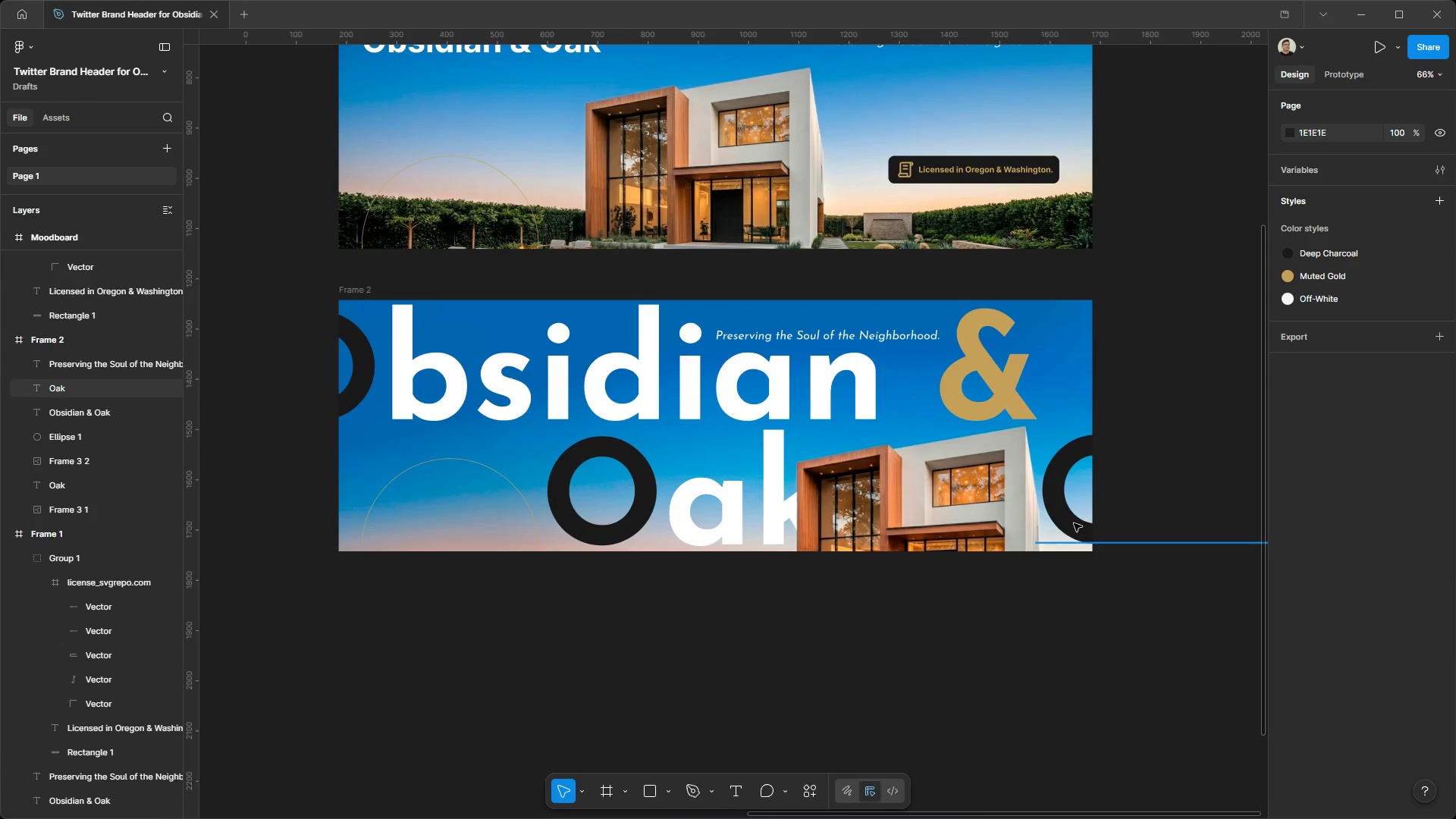 
left_click_drag(start_coordinate=[1074, 522], to_coordinate=[1085, 524])
 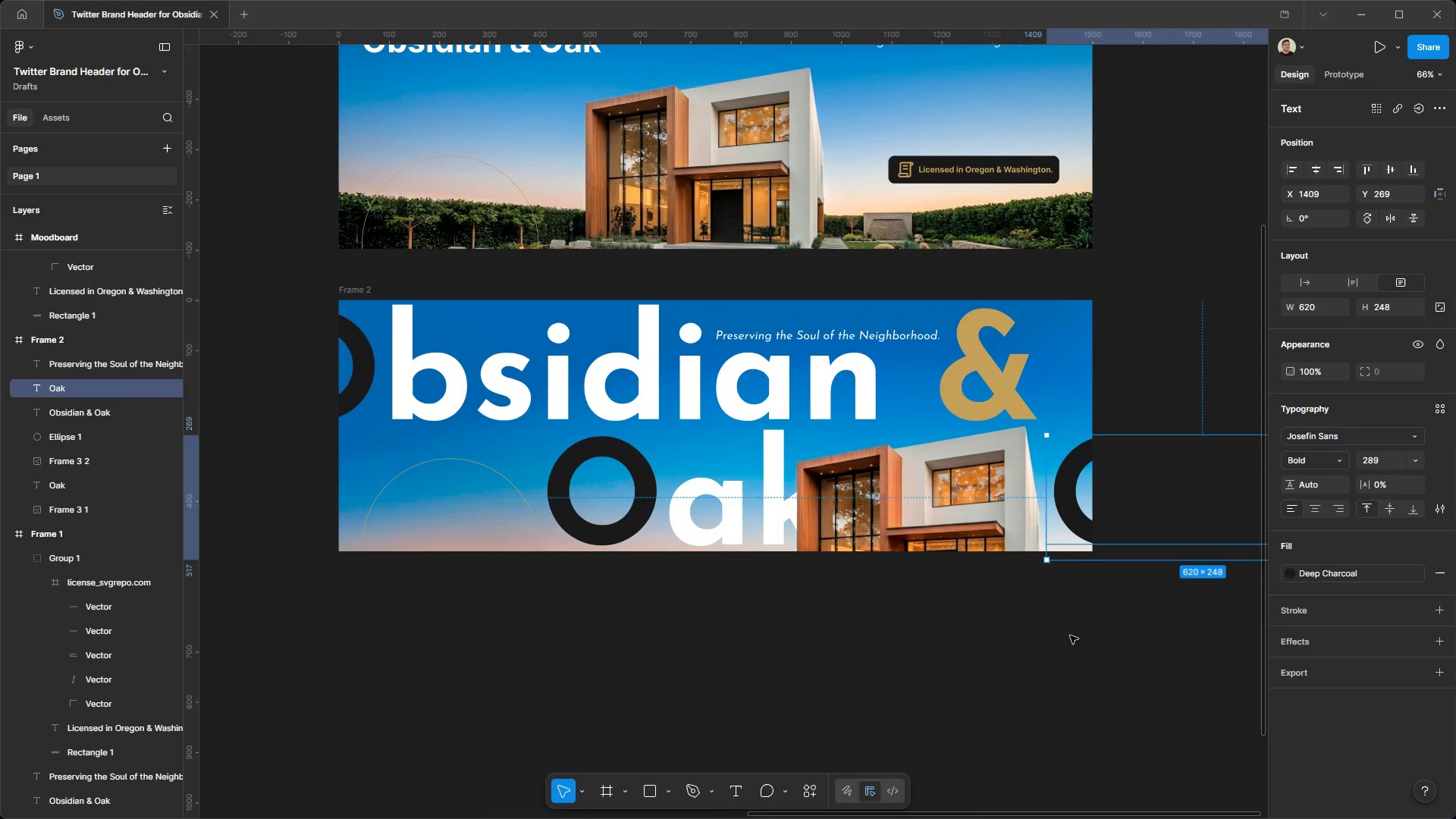 
left_click([1070, 635])
 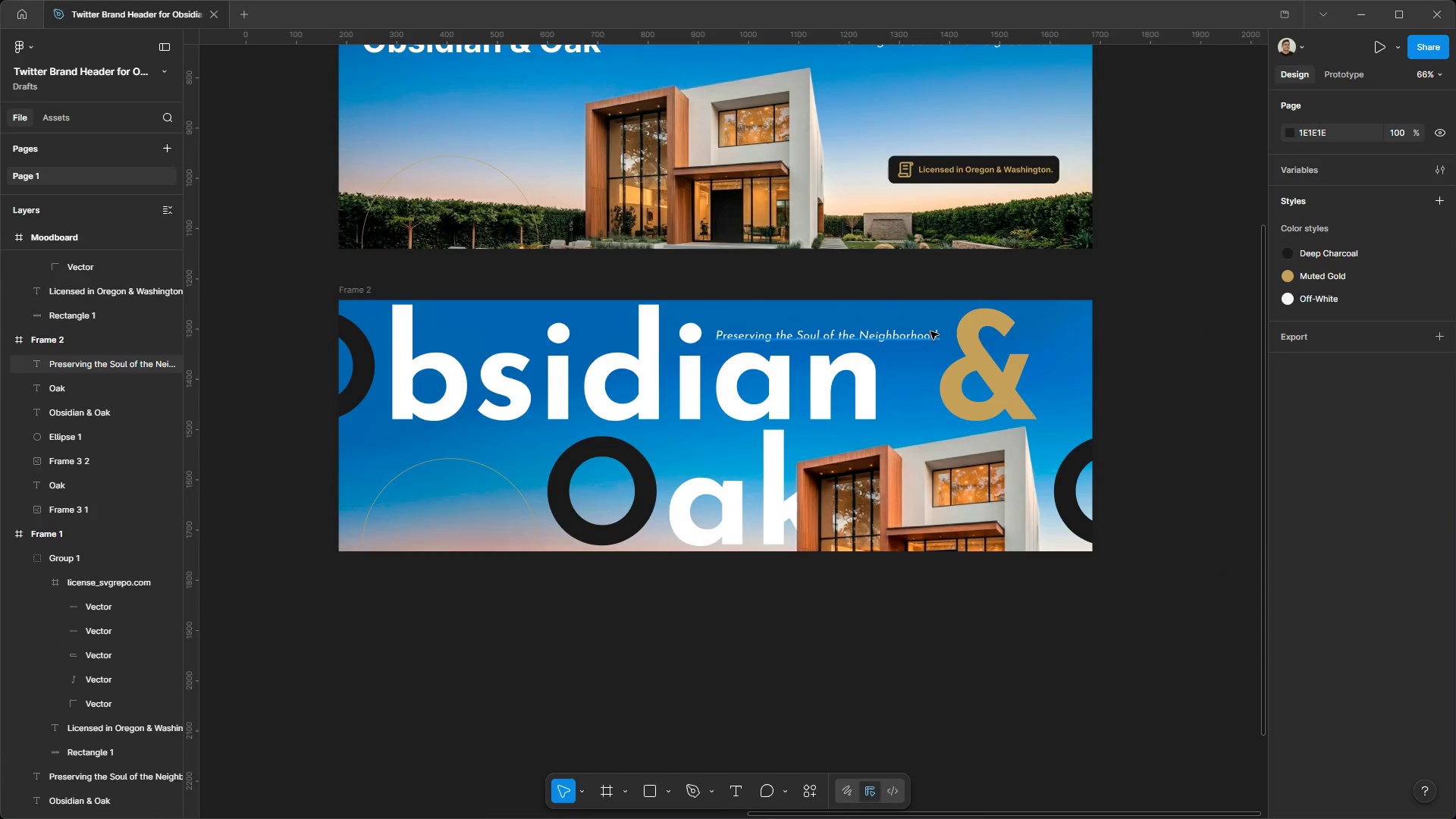 
left_click([928, 332])
 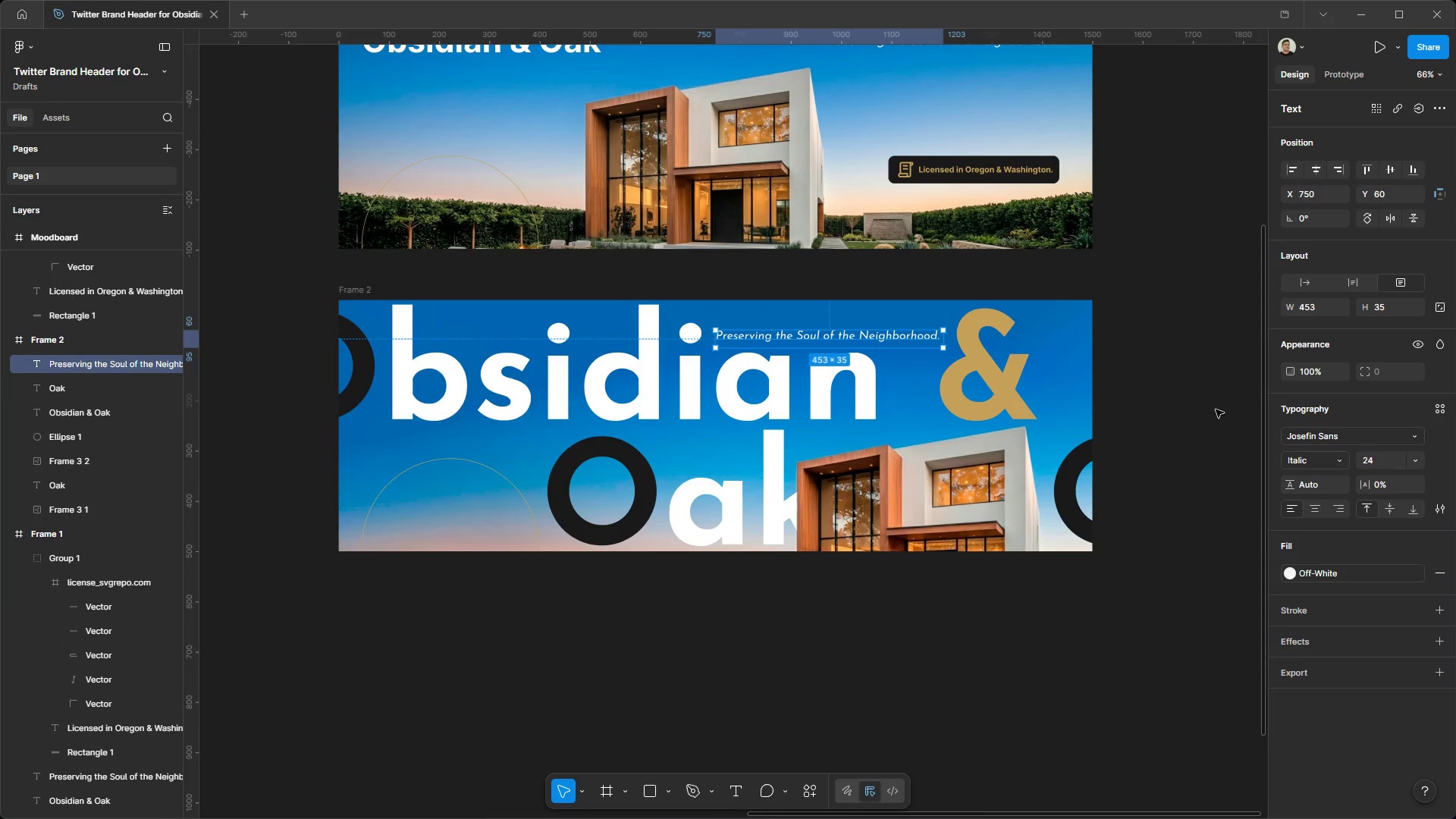 
mouse_move([1319, 471])
 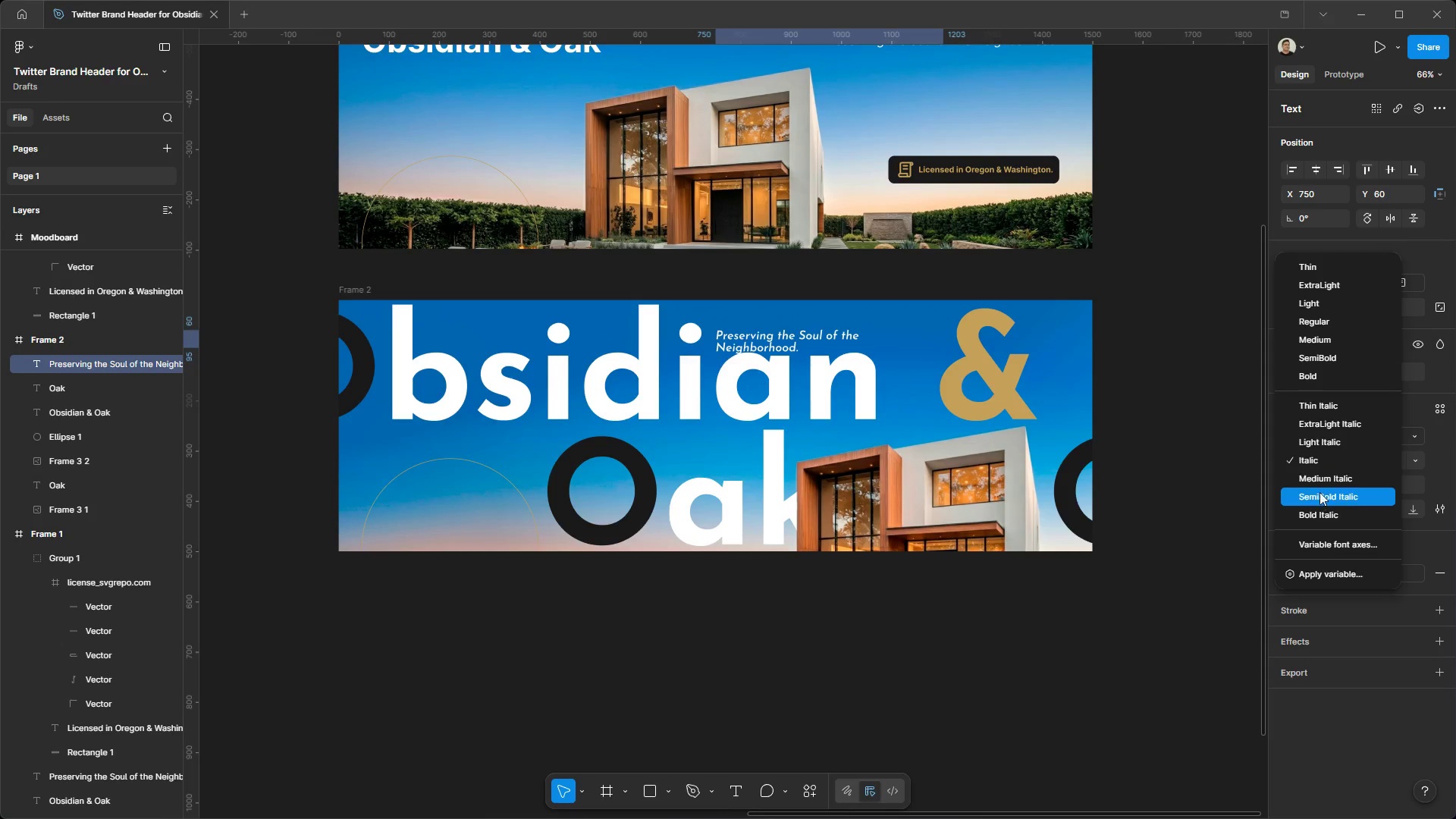 
left_click([1320, 481])
 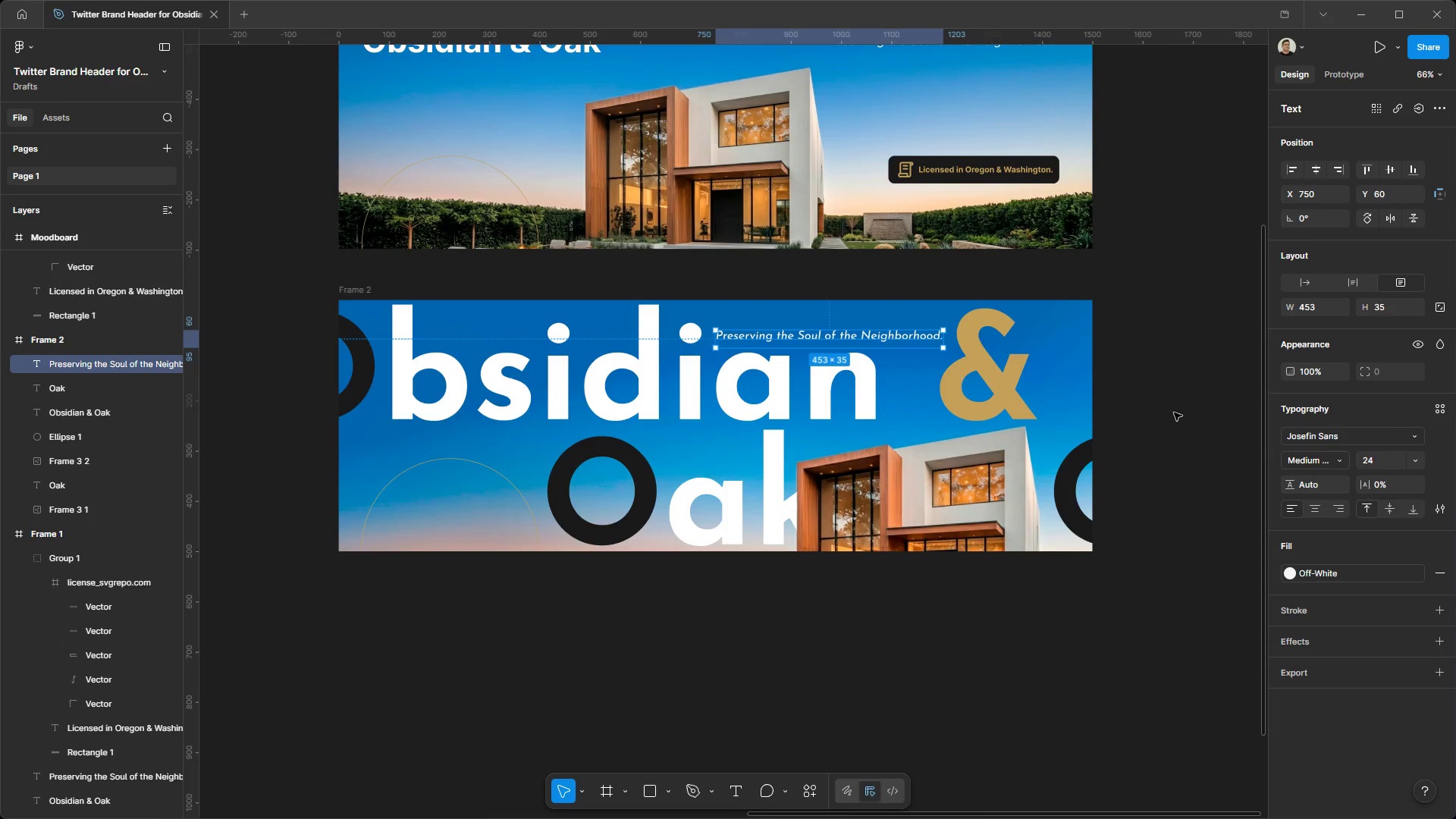 
left_click([1174, 412])
 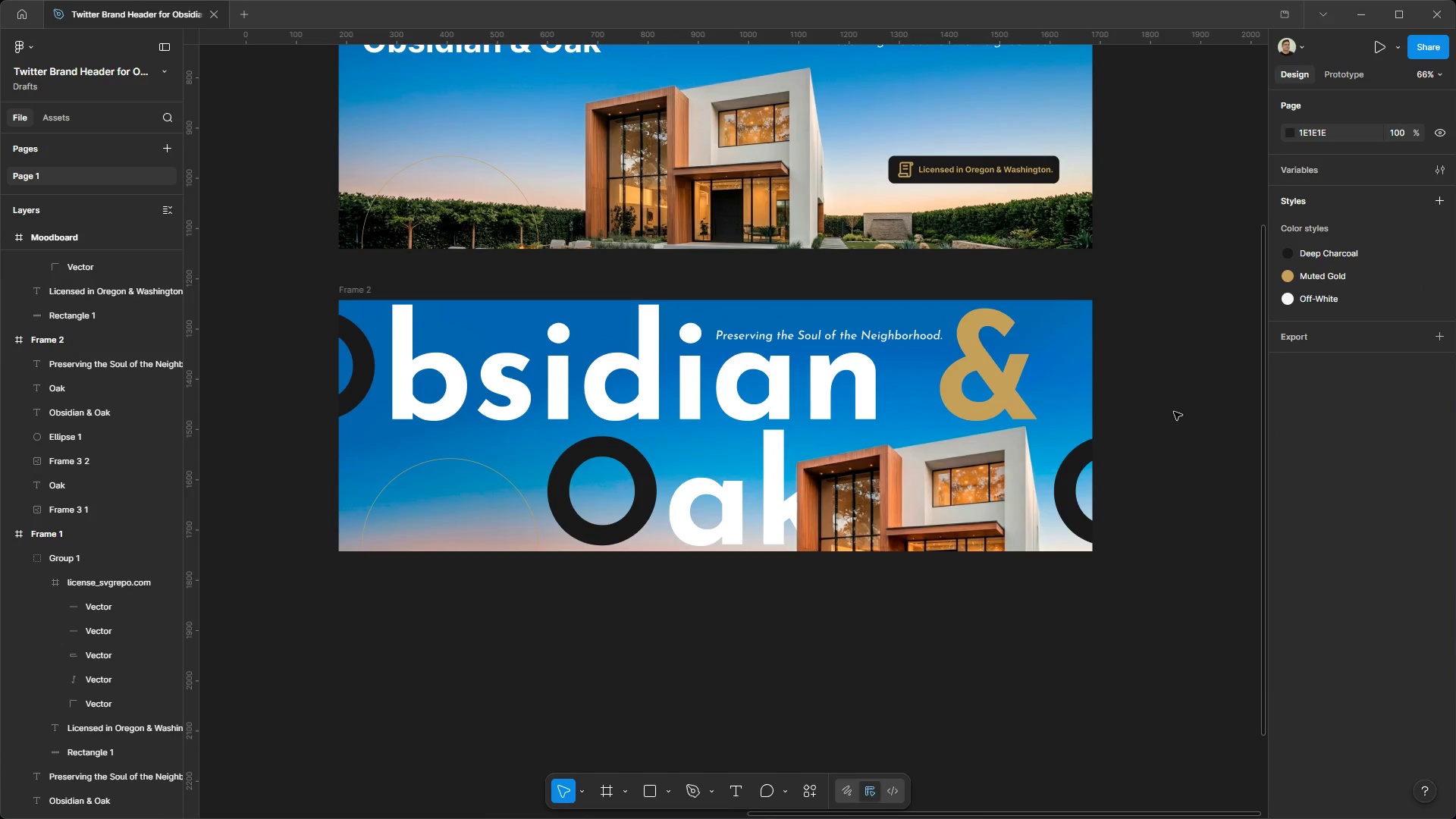 
hold_key(key=ControlLeft, duration=1.26)
hold_key(key=AltLeft, duration=1.17)
scroll: coordinate [963, 359], scroll_direction: none, amount: 0.0
 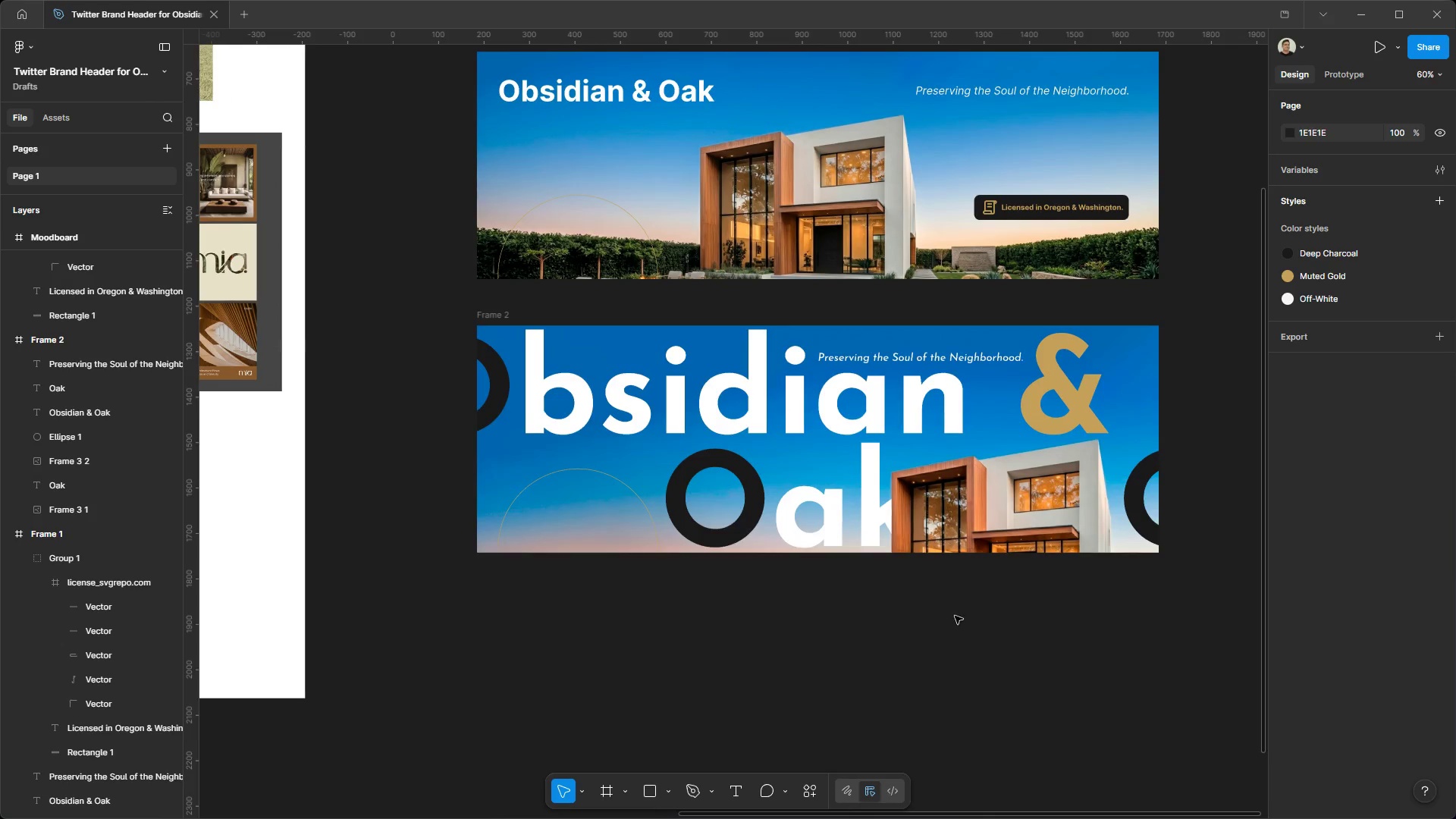 
hold_key(key=AltLeft, duration=0.81)
hold_key(key=ControlLeft, duration=0.62)
scroll: coordinate [956, 629], scroll_direction: up, amount: 2.0
 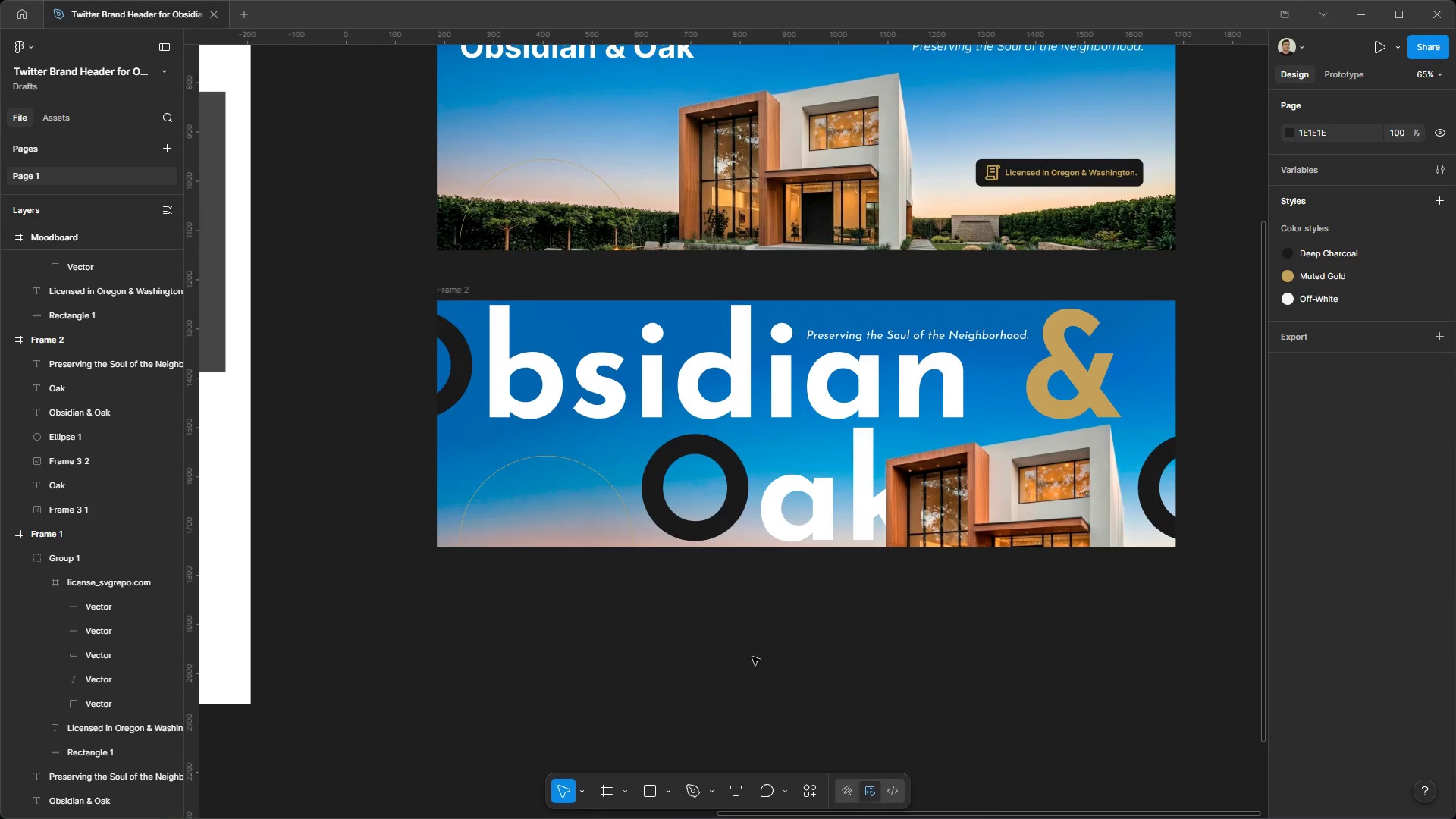 
wait(9.83)
 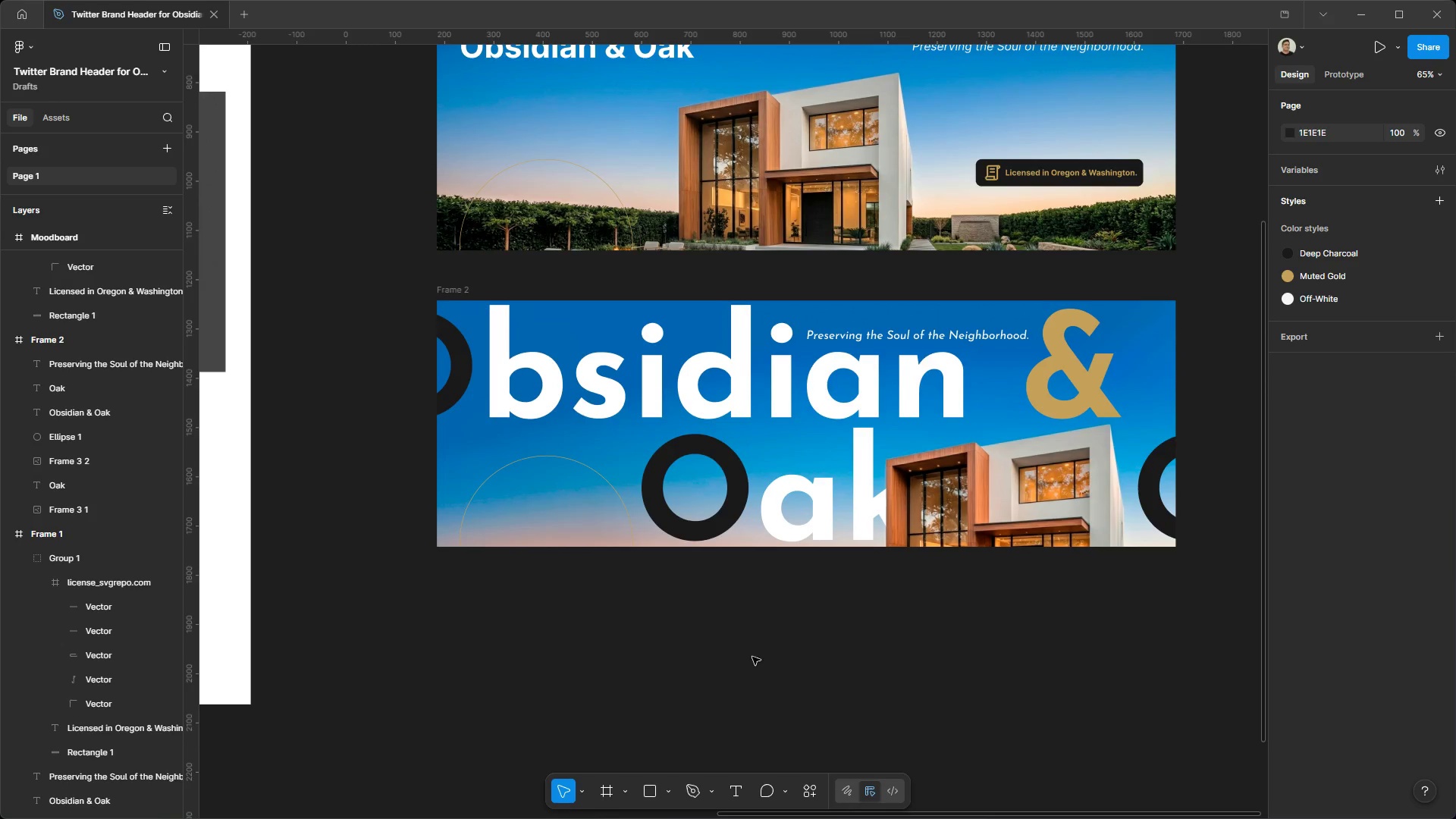 
left_click([86, 491])
 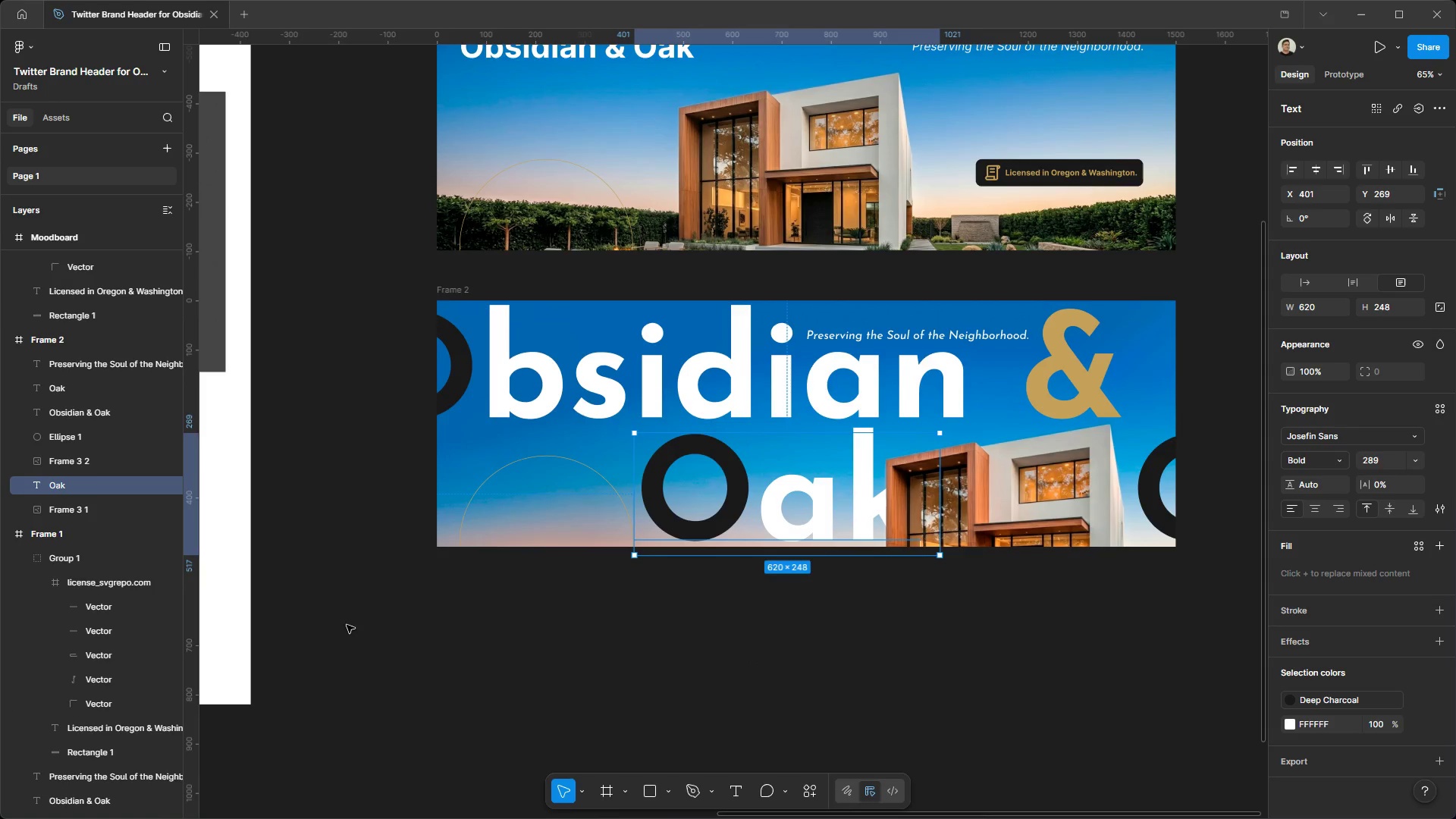 
key(ArrowRight)
 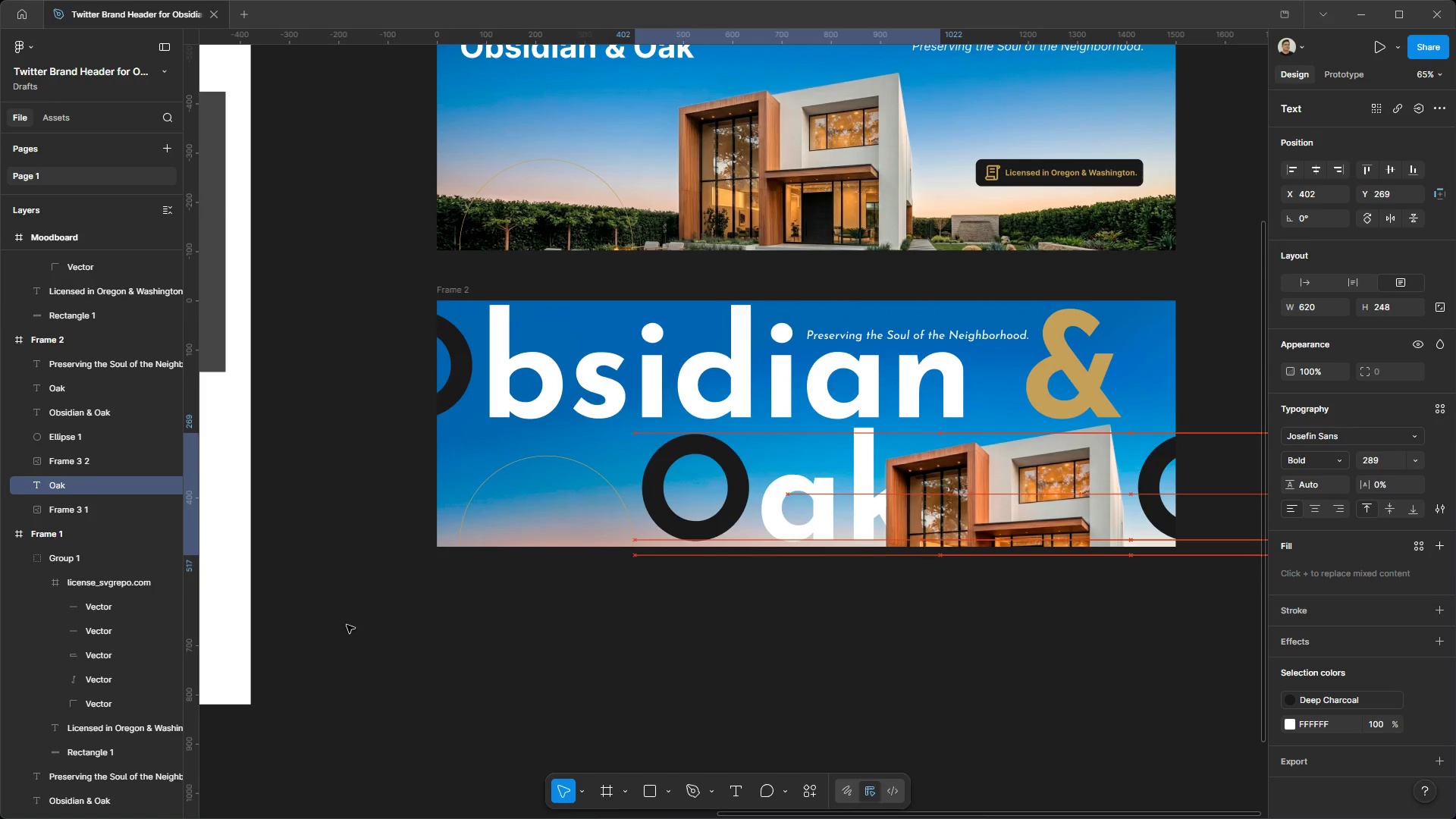 
key(ArrowRight)
 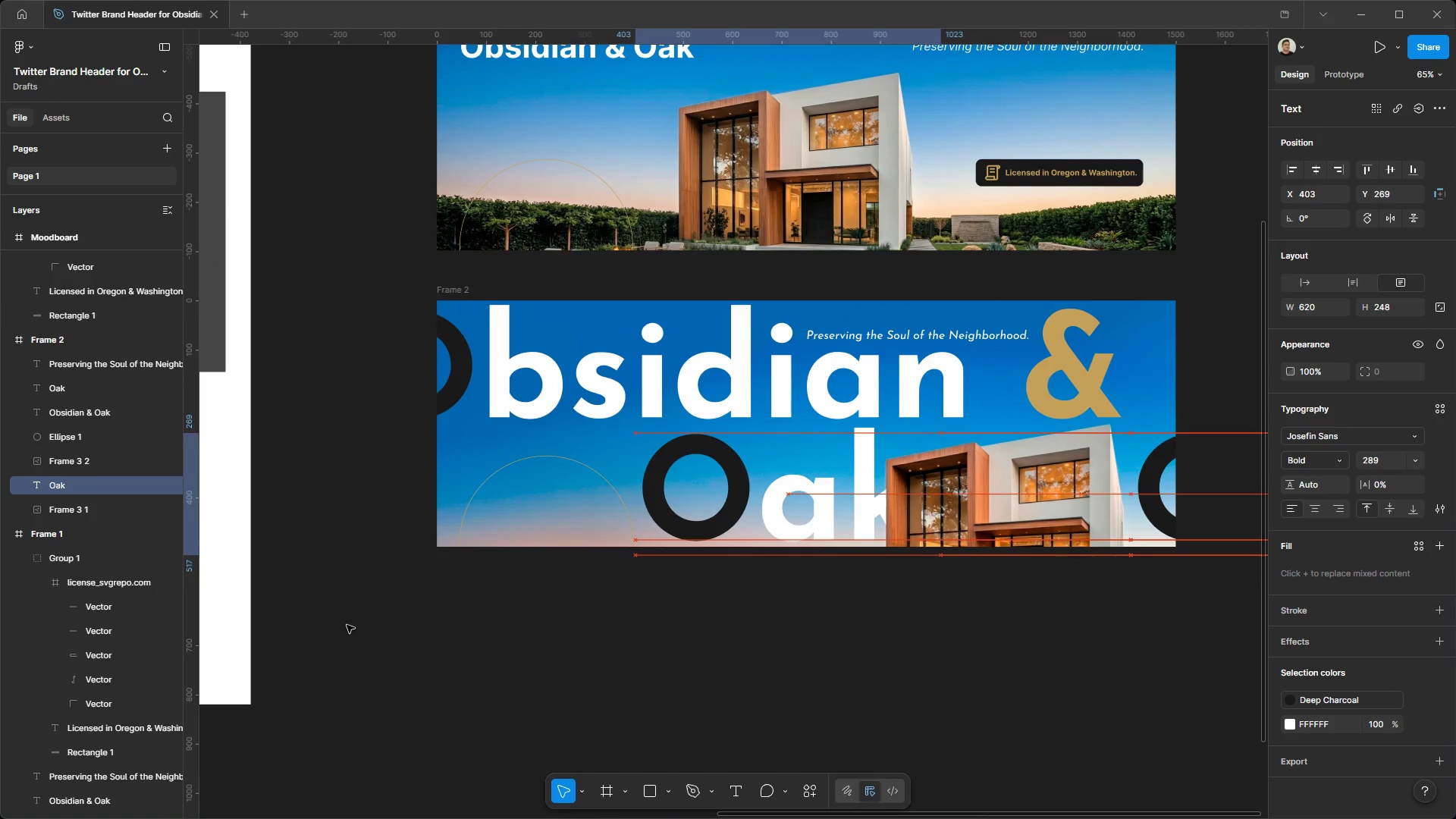 
key(ArrowRight)
 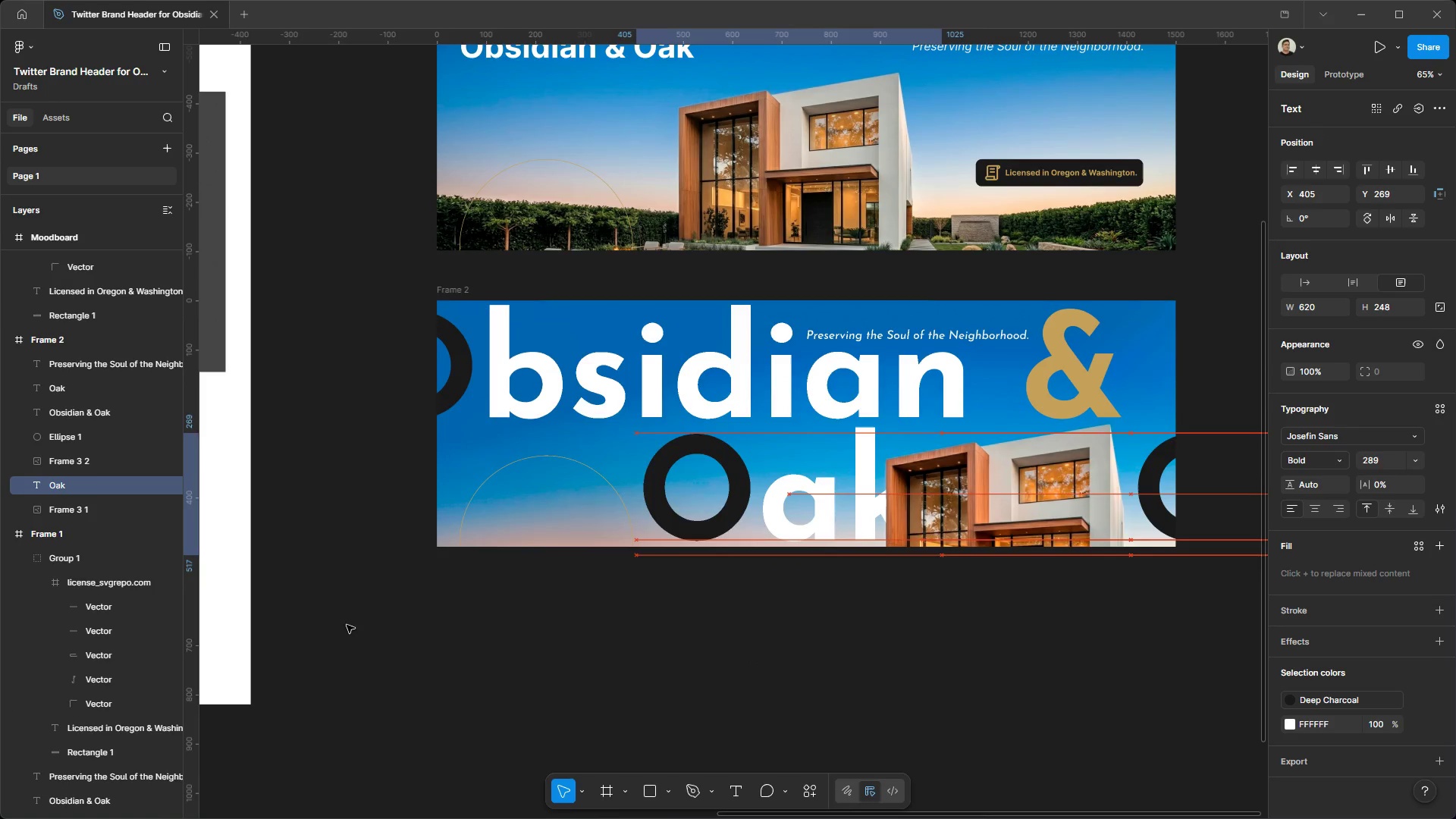 
hold_key(key=ArrowRight, duration=0.66)
 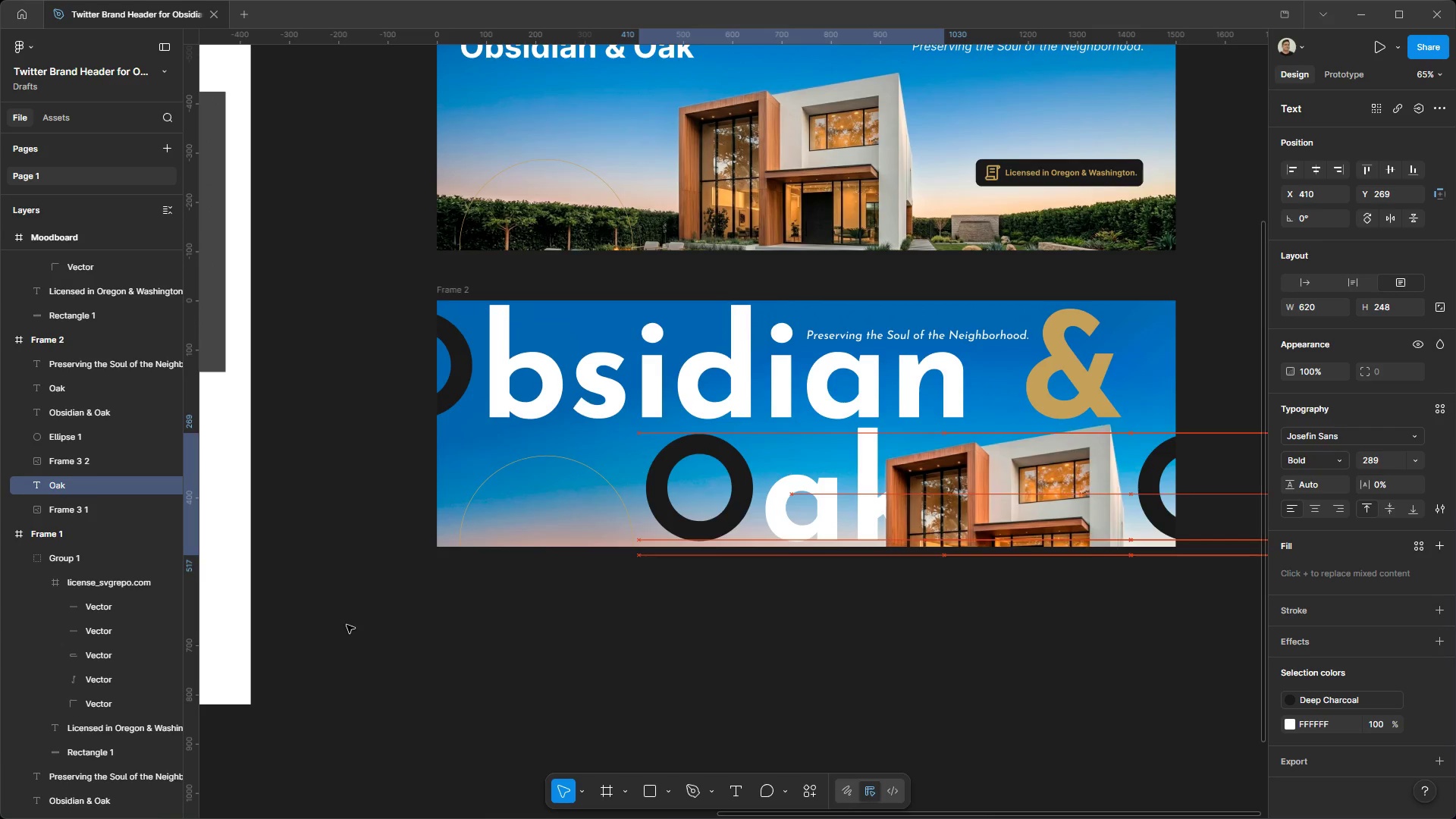 
key(ArrowRight)
 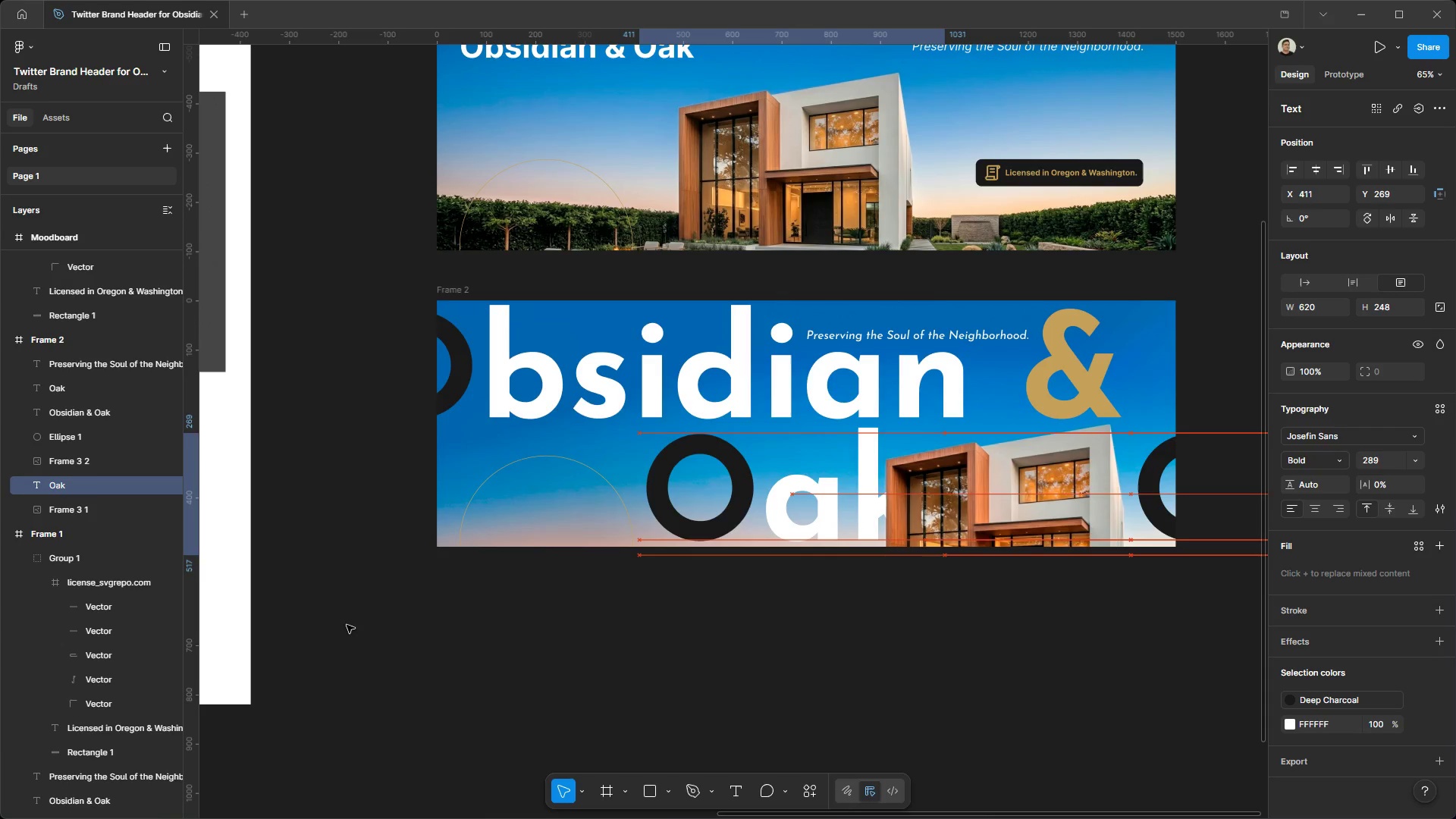 
key(ArrowRight)
 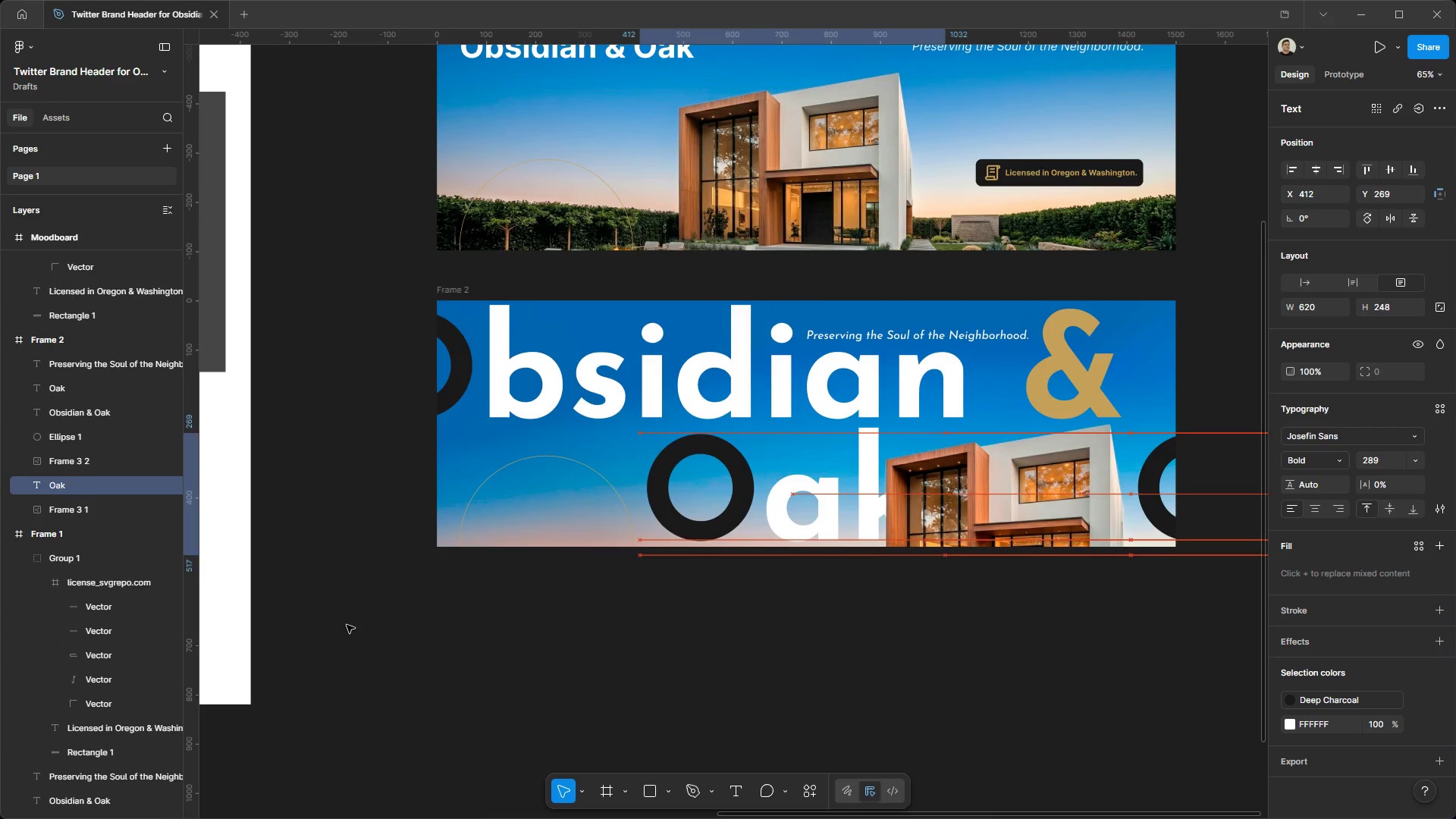 
key(ArrowLeft)
 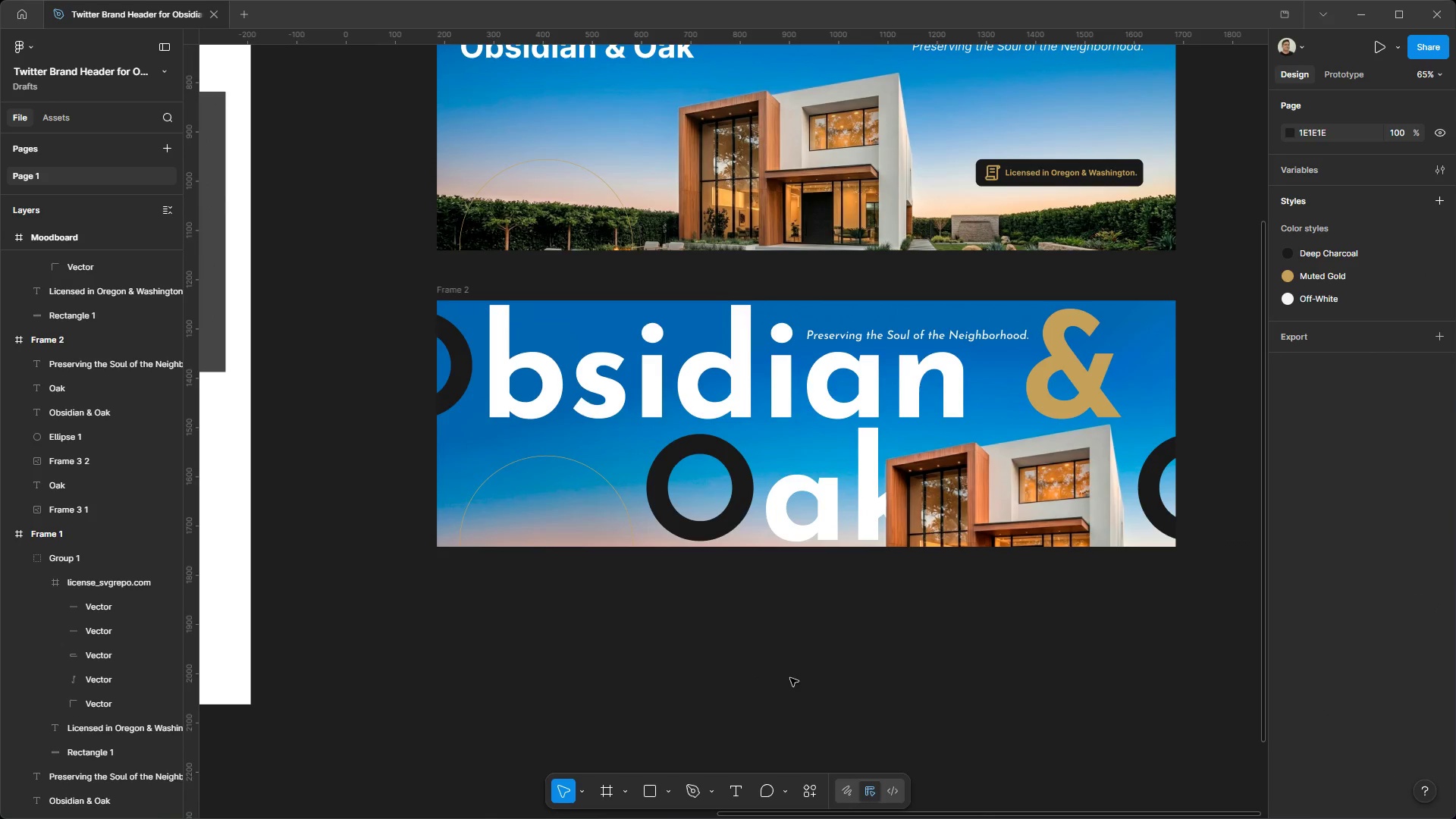 
left_click_drag(start_coordinate=[849, 651], to_coordinate=[920, 659])
 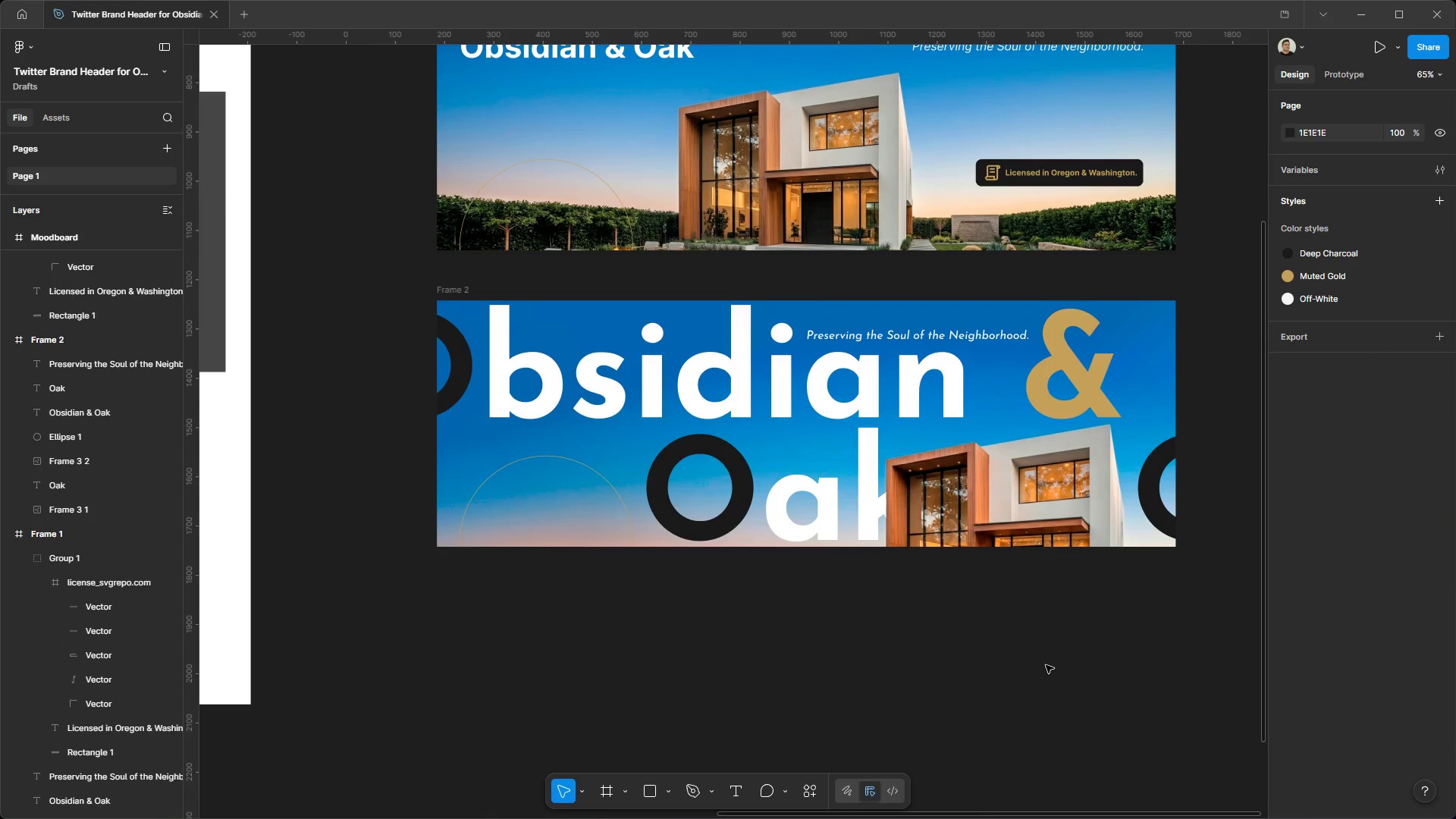 
left_click_drag(start_coordinate=[1046, 665], to_coordinate=[990, 682])
 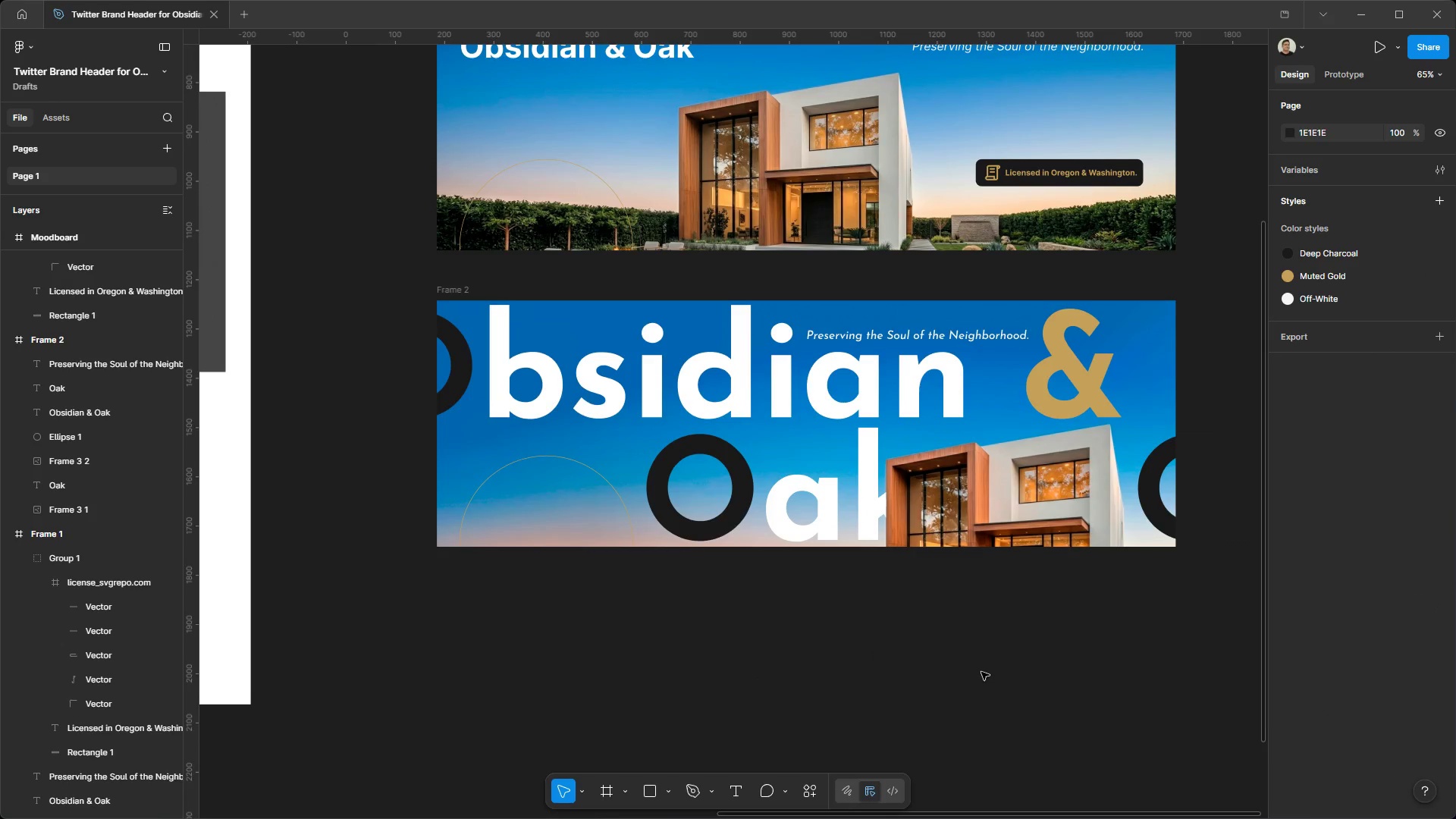 
scroll: coordinate [971, 669], scroll_direction: down, amount: 5.0
 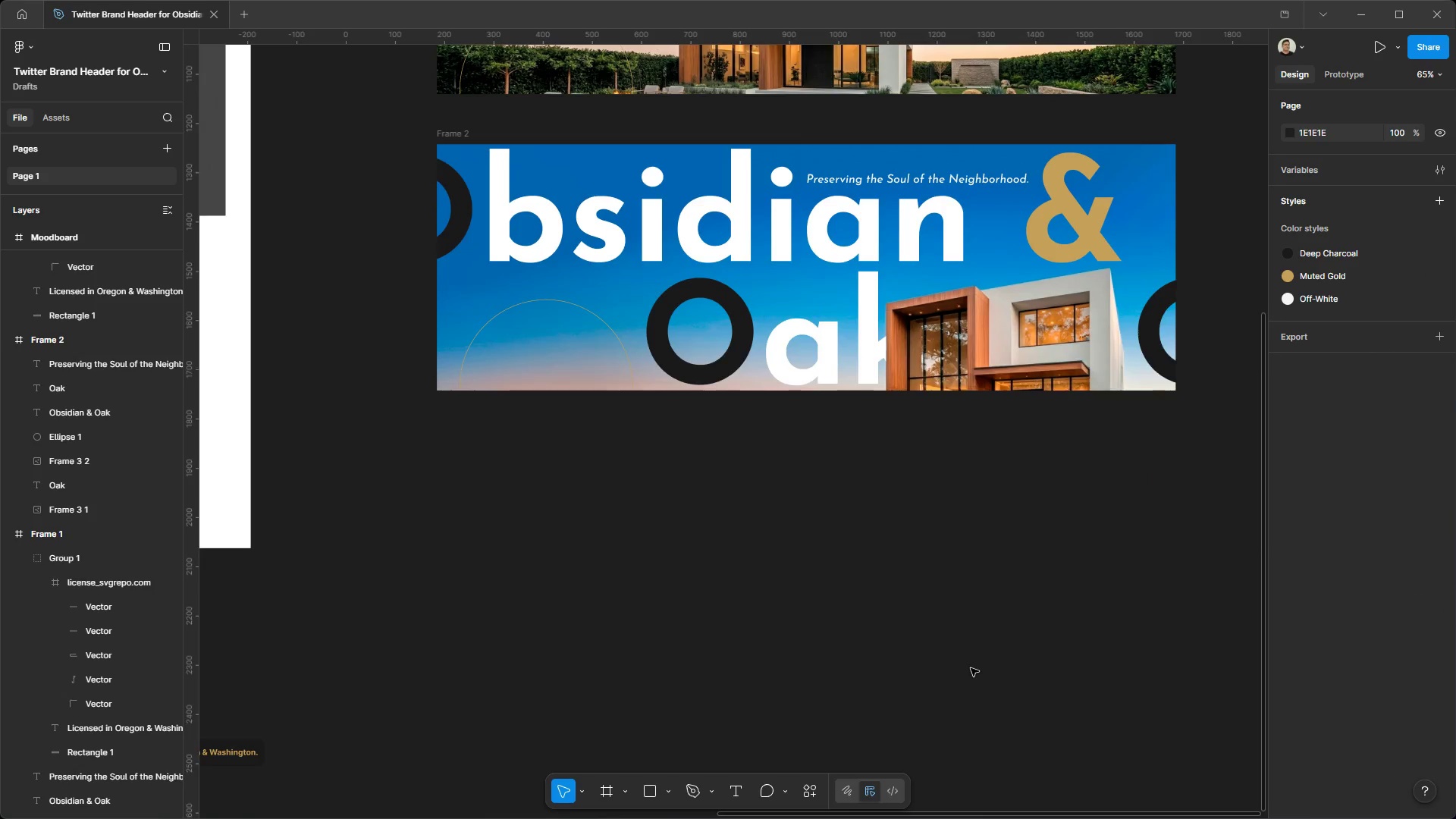 
scroll: coordinate [971, 668], scroll_direction: up, amount: 4.0
 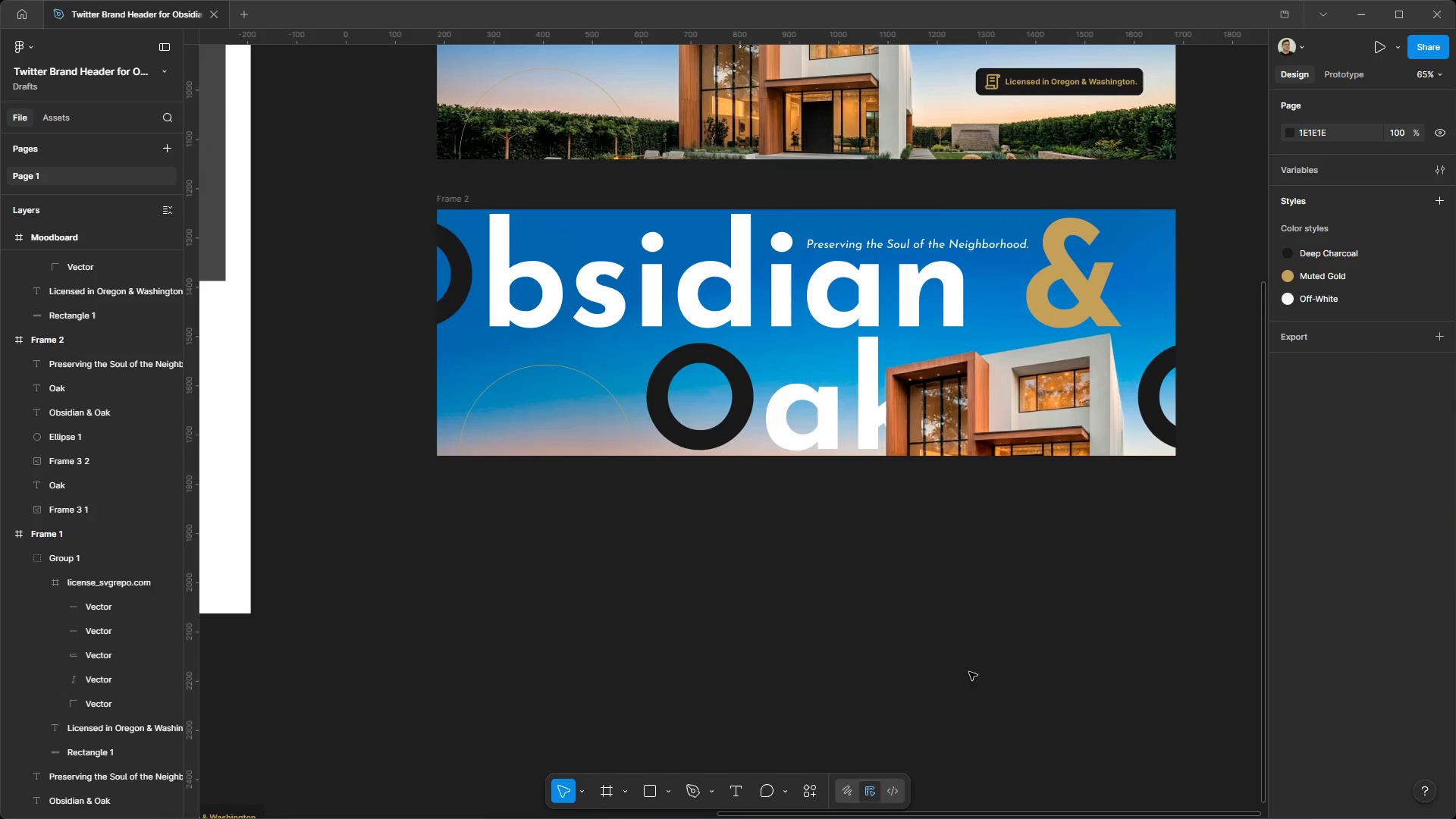 
hold_key(key=ControlLeft, duration=0.75)
hold_key(key=AltLeft, duration=0.7)
scroll: coordinate [1056, 570], scroll_direction: down, amount: 1.0
 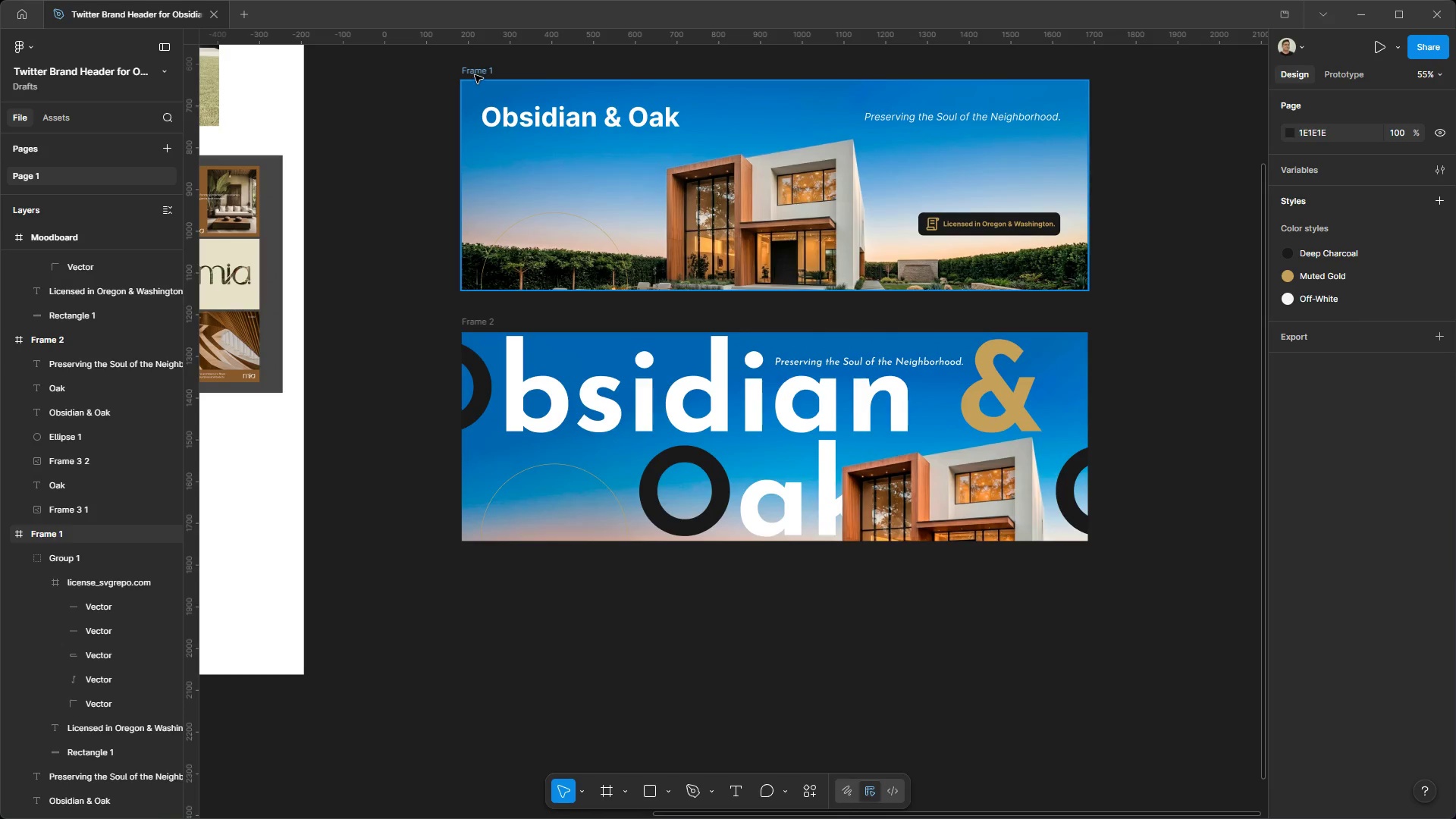 
key(Control+X)
 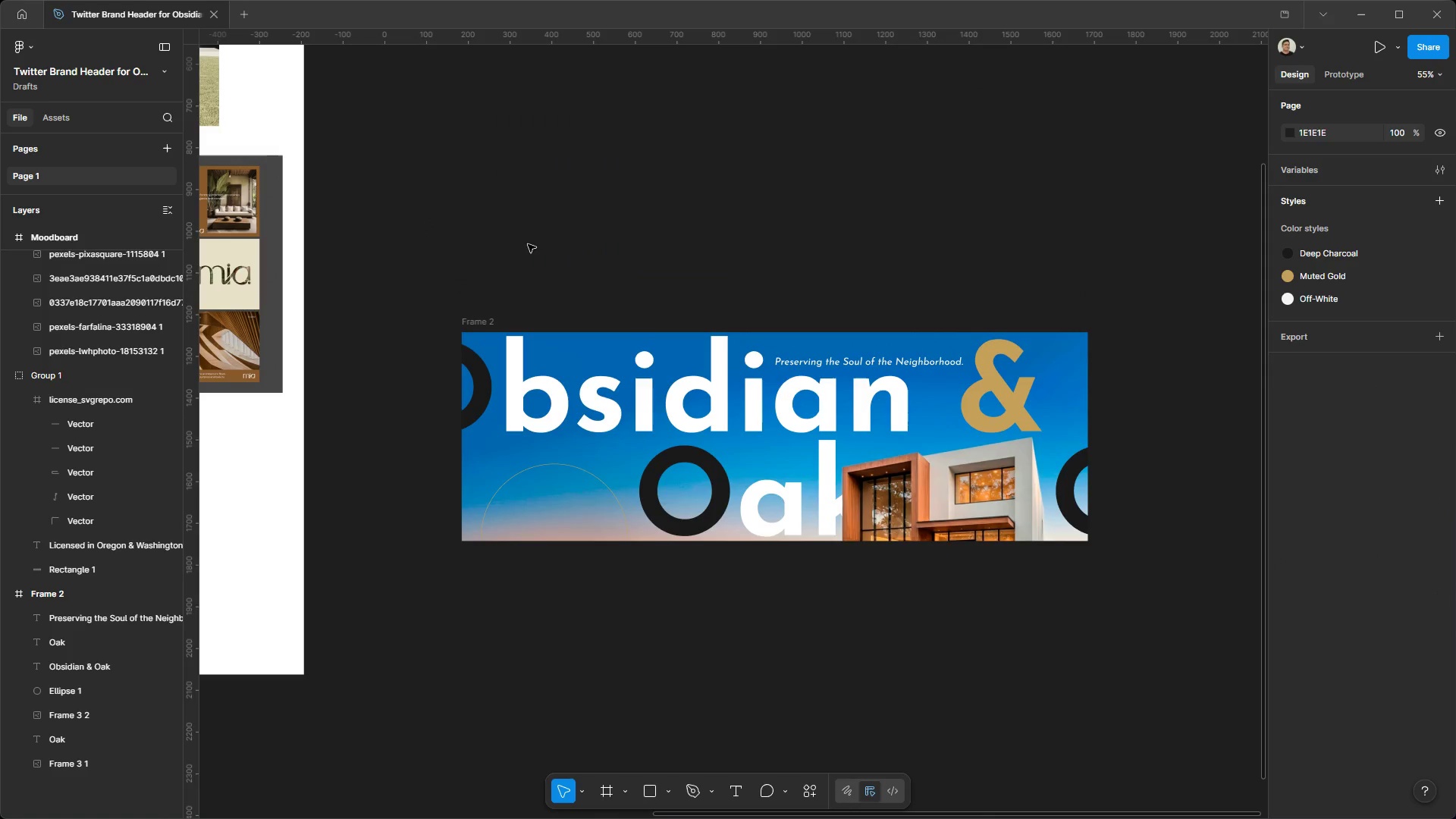 
hold_key(key=ControlLeft, duration=1.34)
hold_key(key=AltLeft, duration=1.31)
scroll: coordinate [952, 265], scroll_direction: down, amount: 5.0
 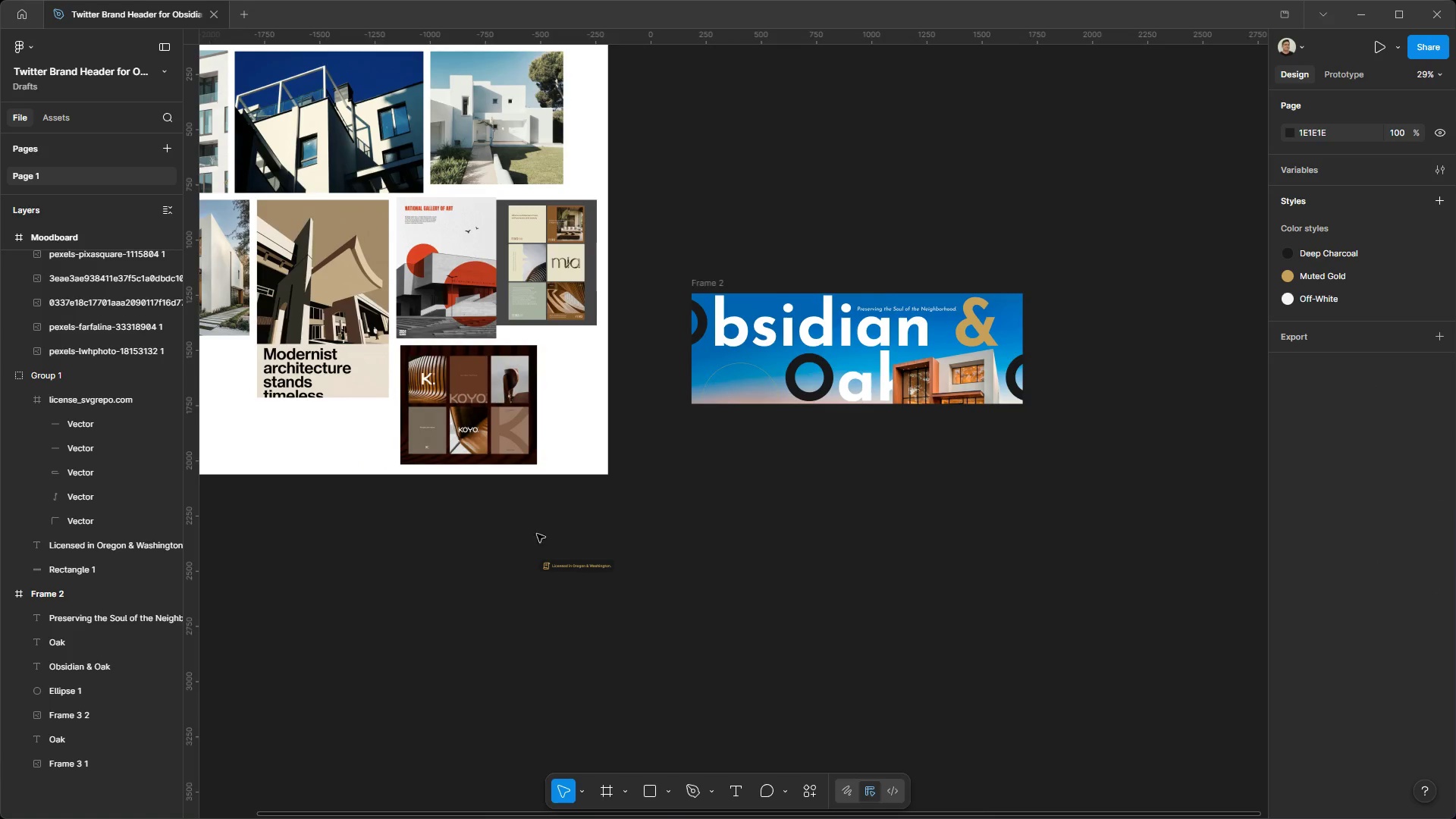 
left_click_drag(start_coordinate=[512, 551], to_coordinate=[714, 640])
 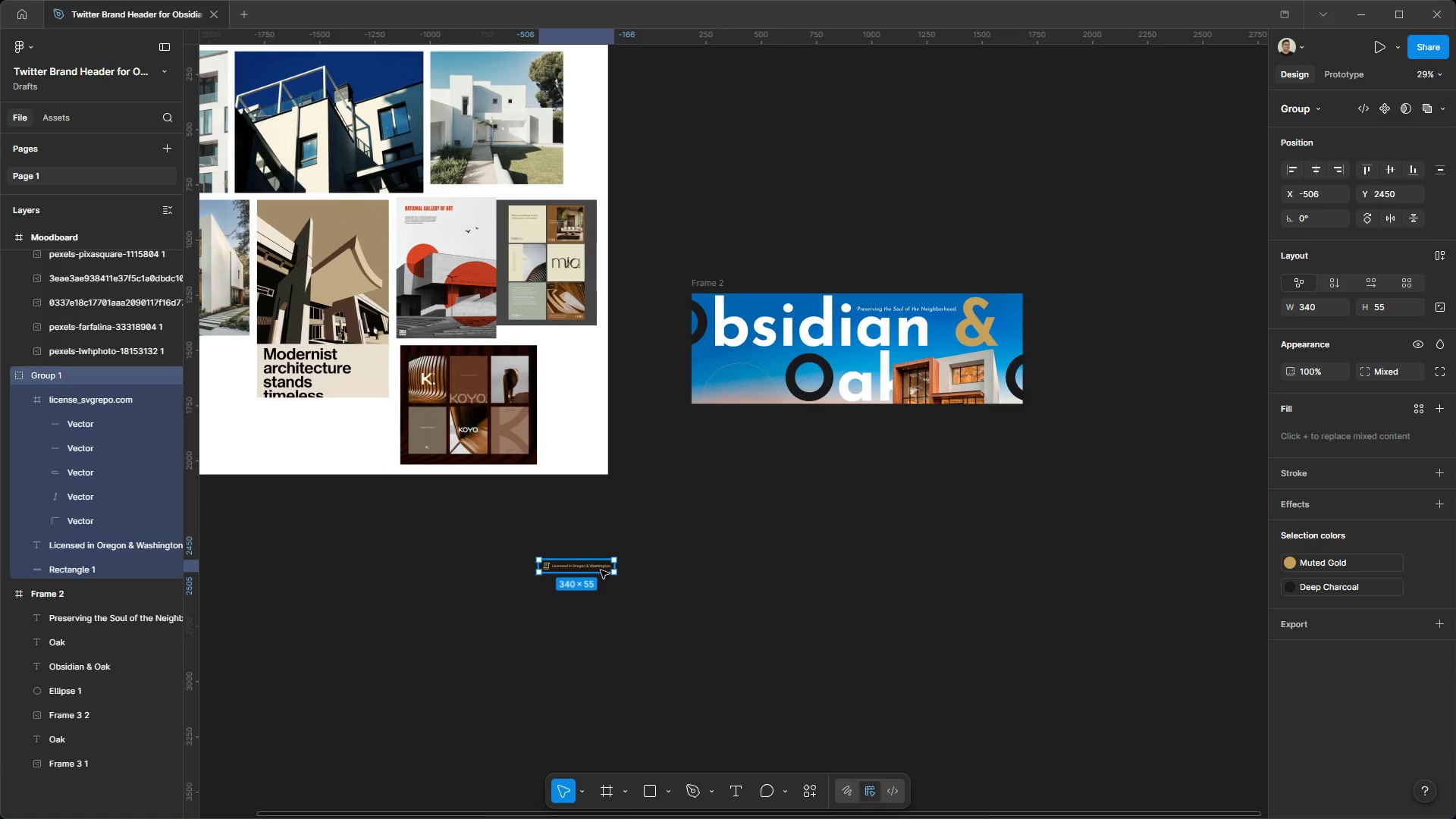 
left_click_drag(start_coordinate=[599, 570], to_coordinate=[877, 398])
 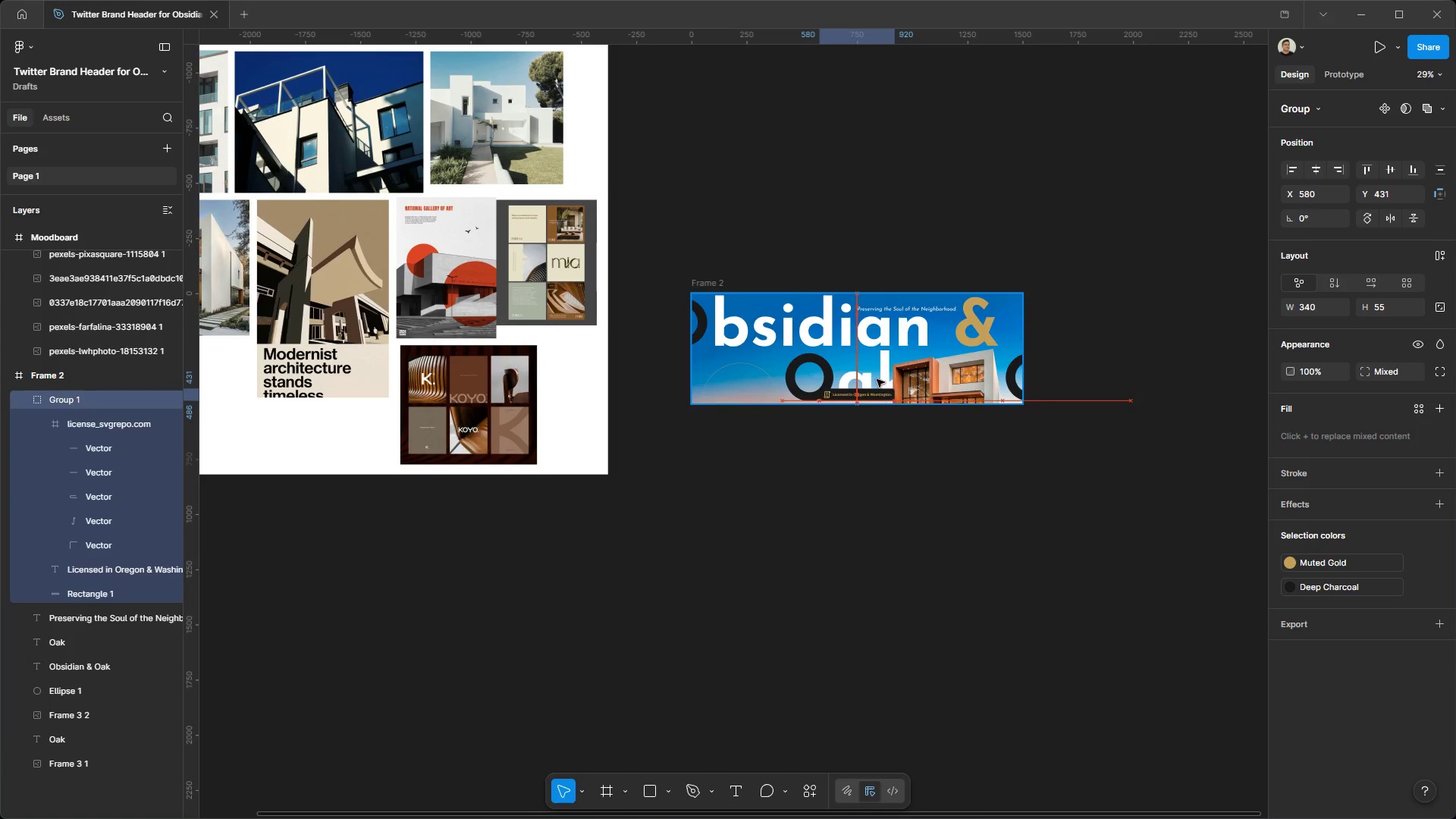 
hold_key(key=ControlLeft, duration=0.67)
hold_key(key=AltLeft, duration=0.61)
scroll: coordinate [839, 338], scroll_direction: up, amount: 8.0
 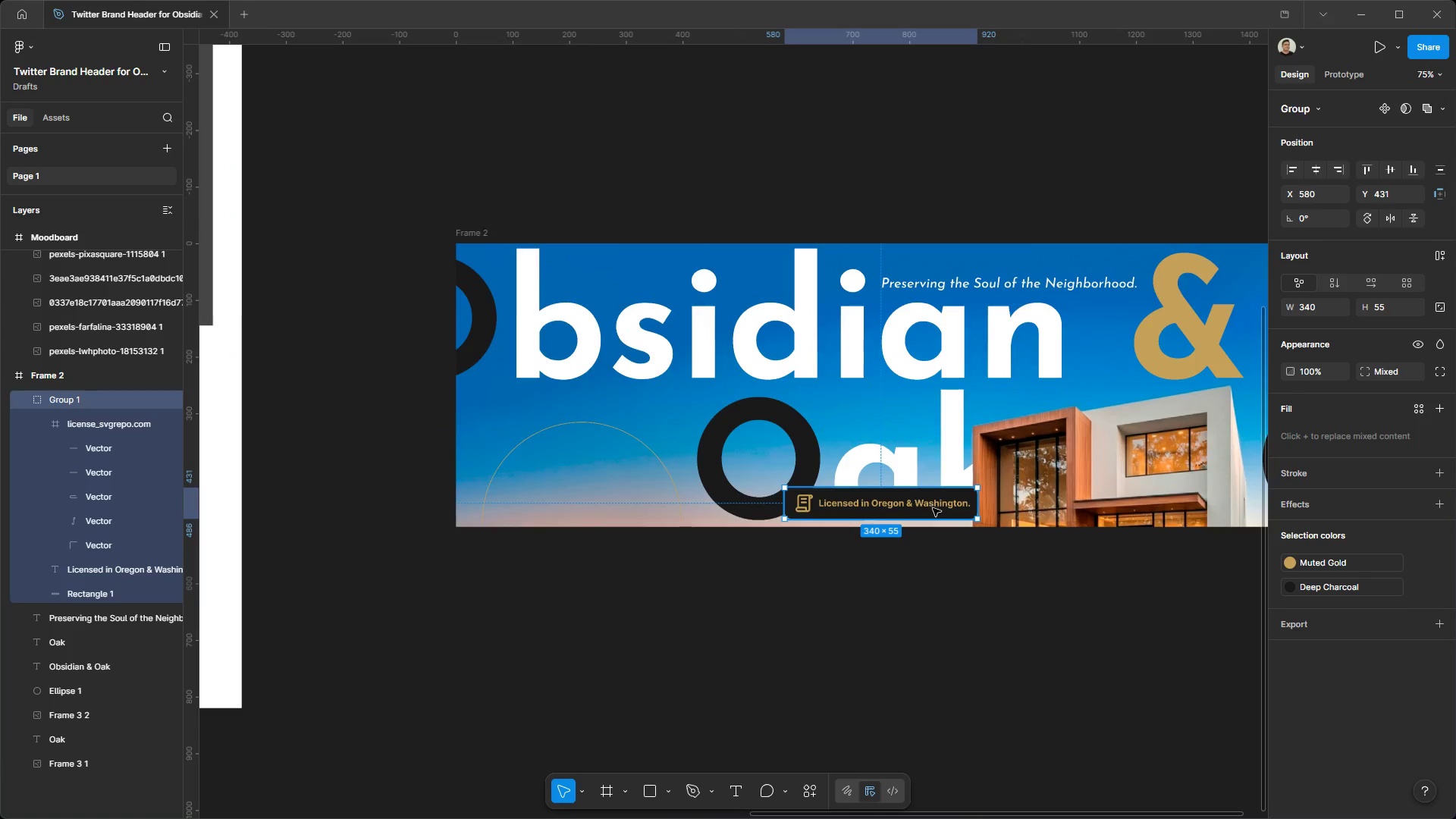 
left_click_drag(start_coordinate=[934, 508], to_coordinate=[1127, 434])
 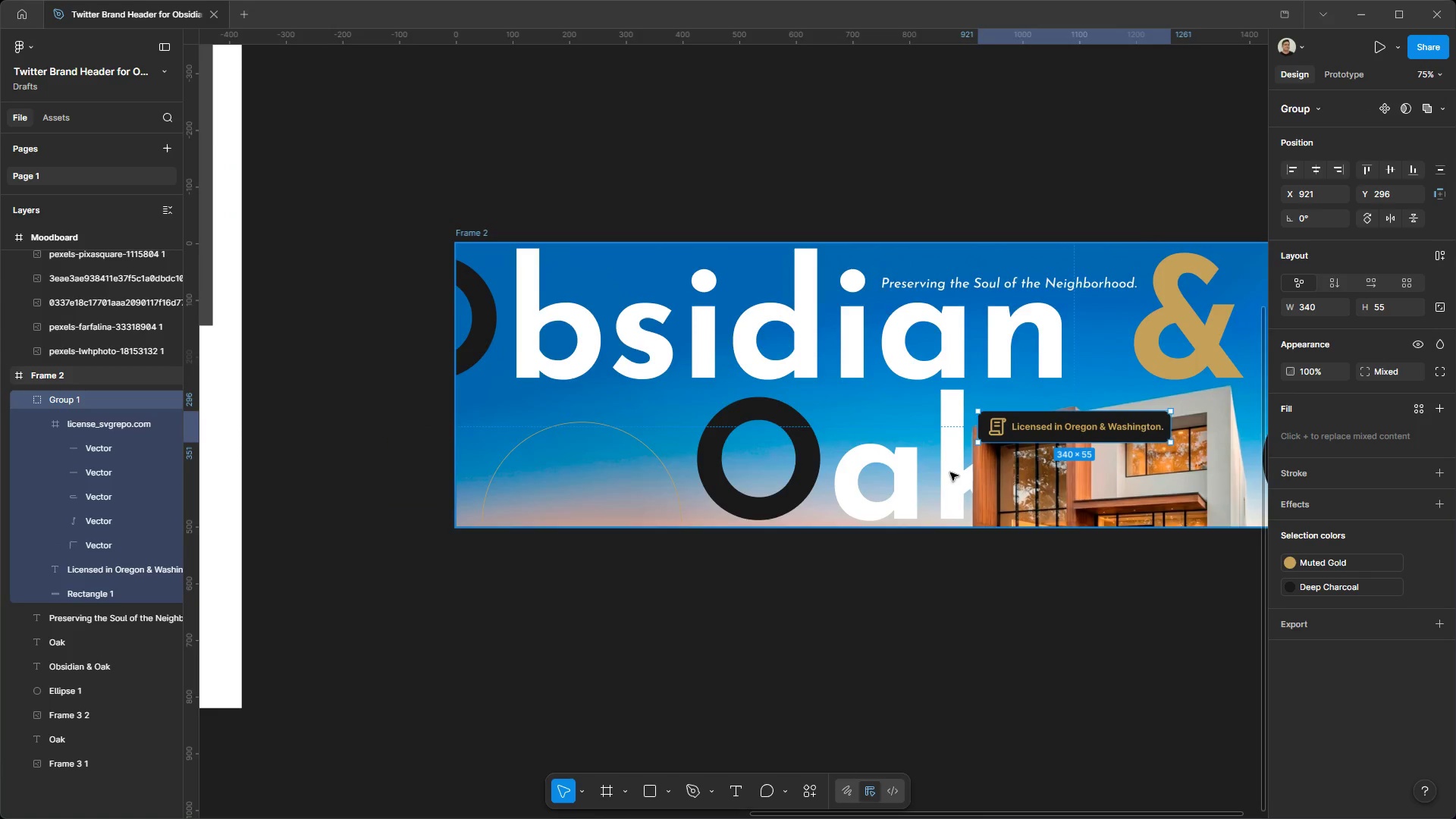 
hold_key(key=ControlLeft, duration=0.69)
hold_key(key=AltLeft, duration=0.64)
scroll: coordinate [1126, 431], scroll_direction: down, amount: 1.0
 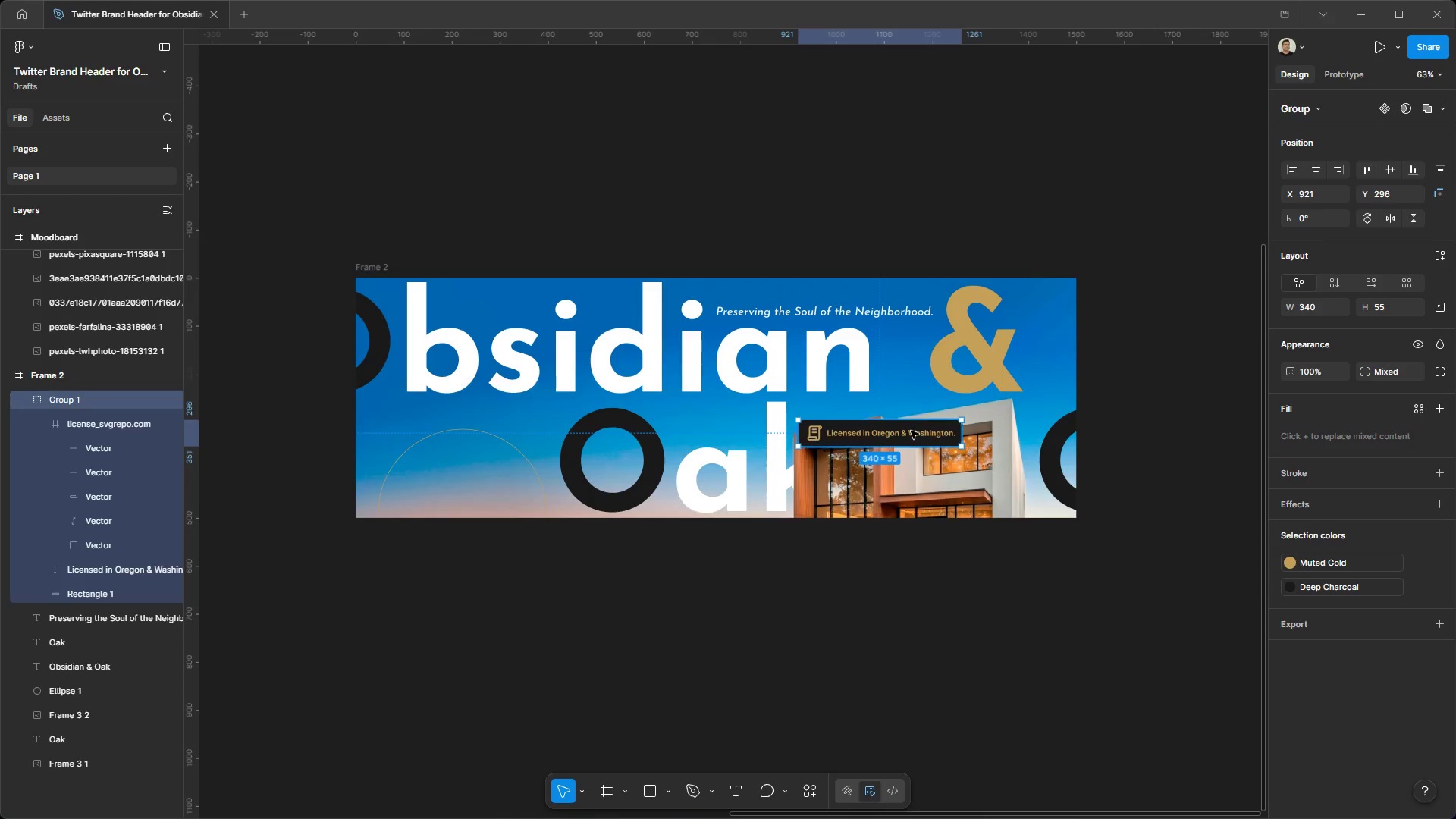 
left_click_drag(start_coordinate=[911, 431], to_coordinate=[761, 646])
 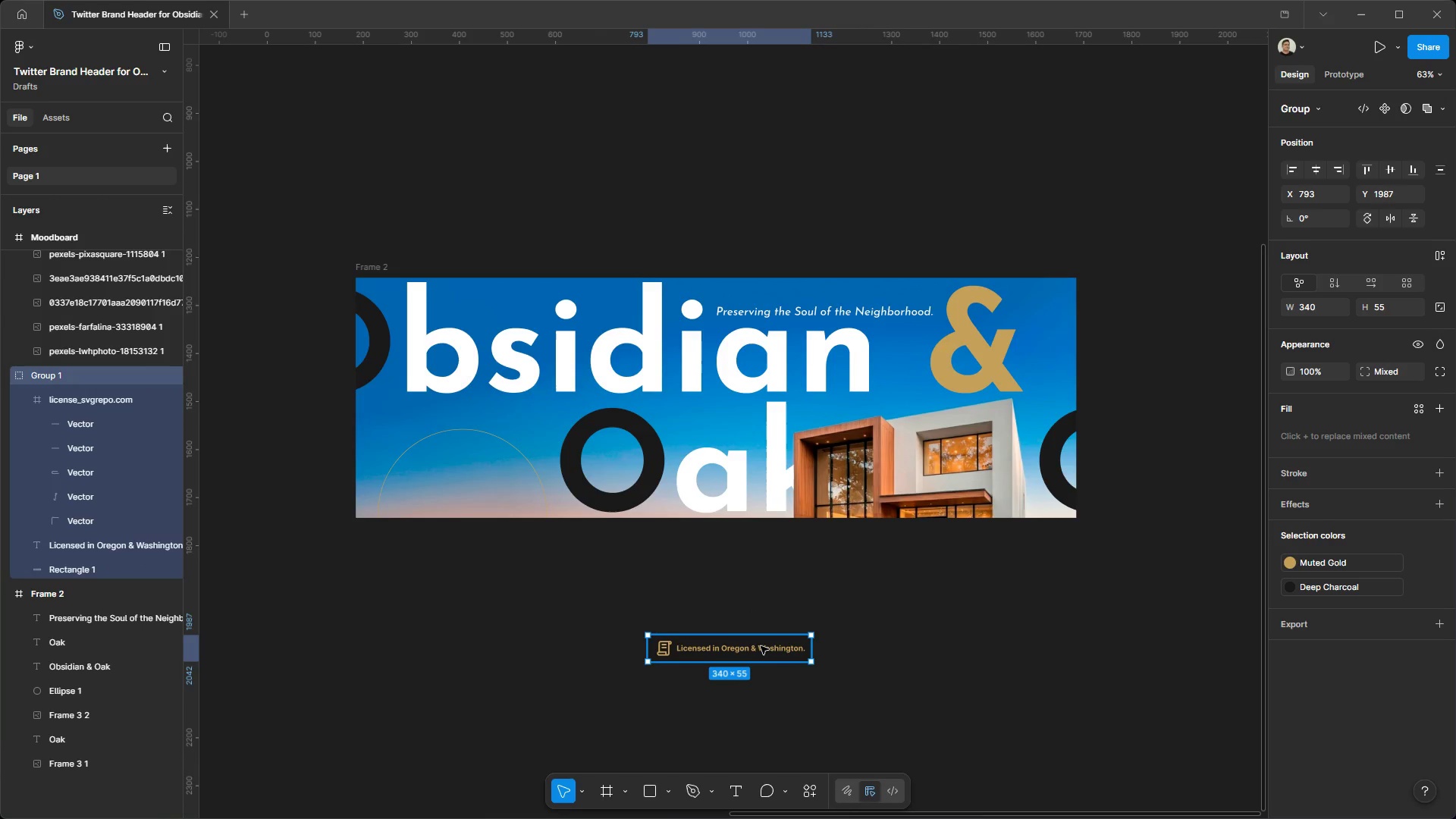 
right_click([761, 646])
 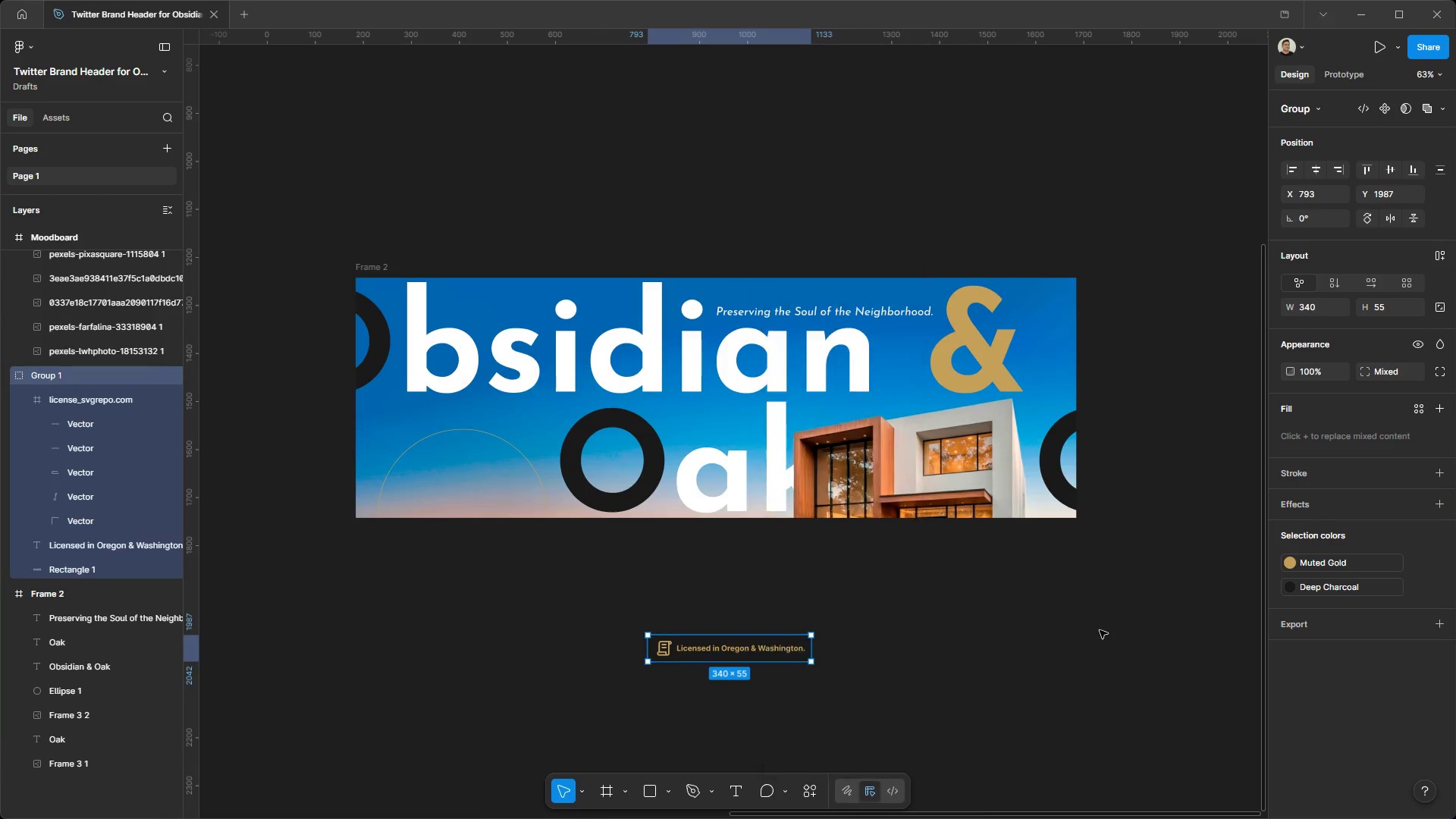 
double_click([1100, 630])
 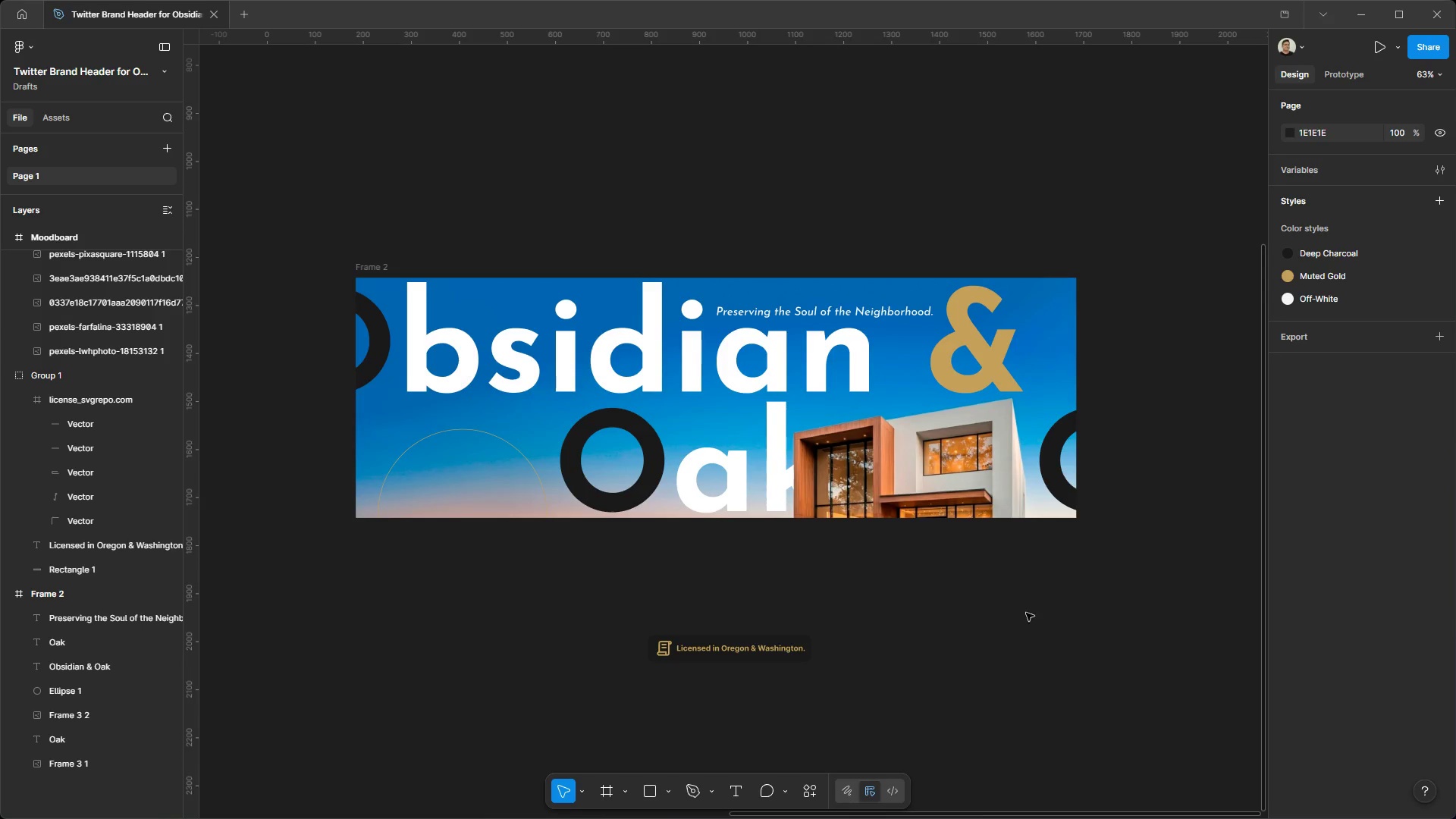 
hold_key(key=AltLeft, duration=0.75)
 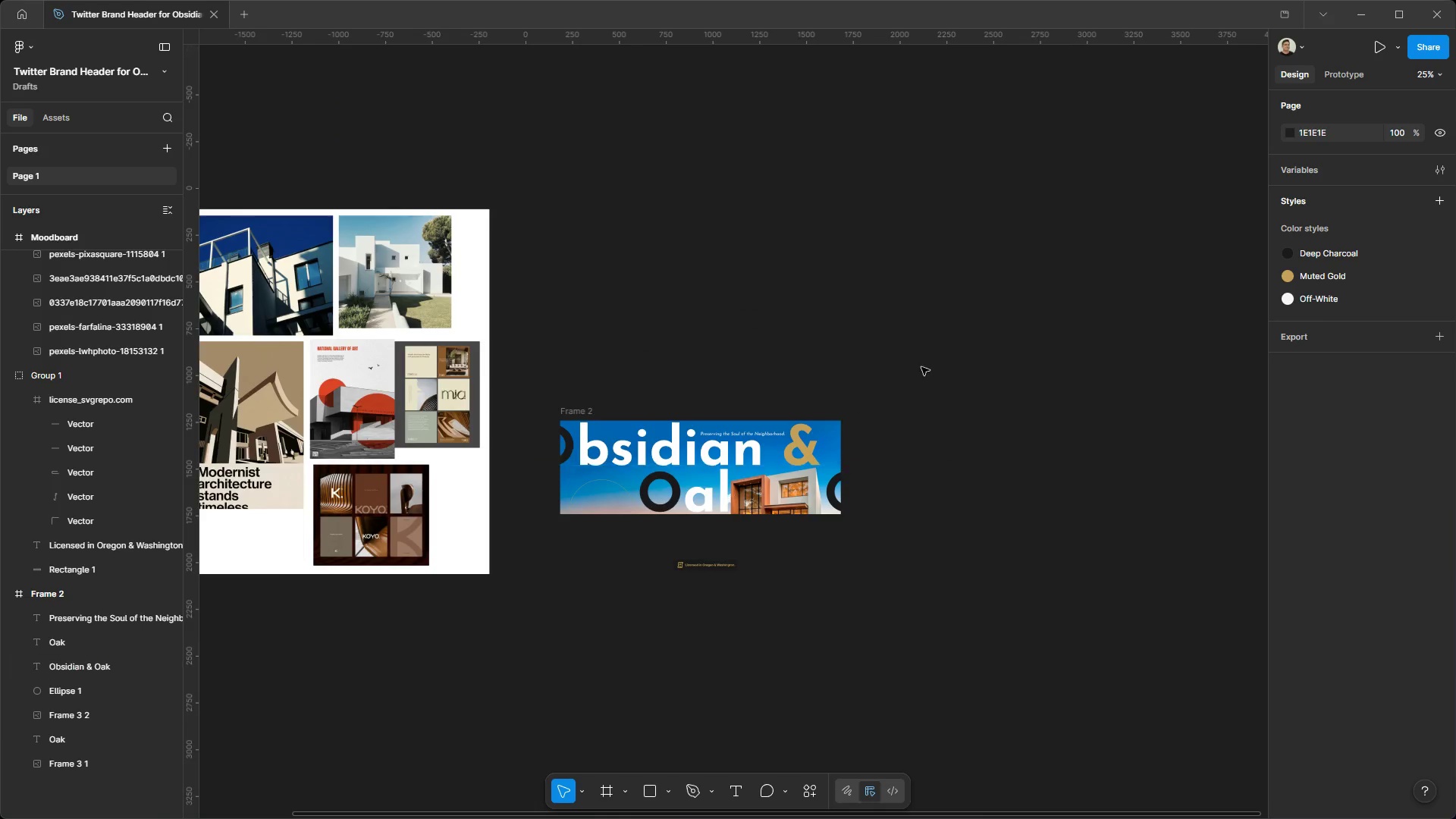 
hold_key(key=ControlLeft, duration=0.73)
 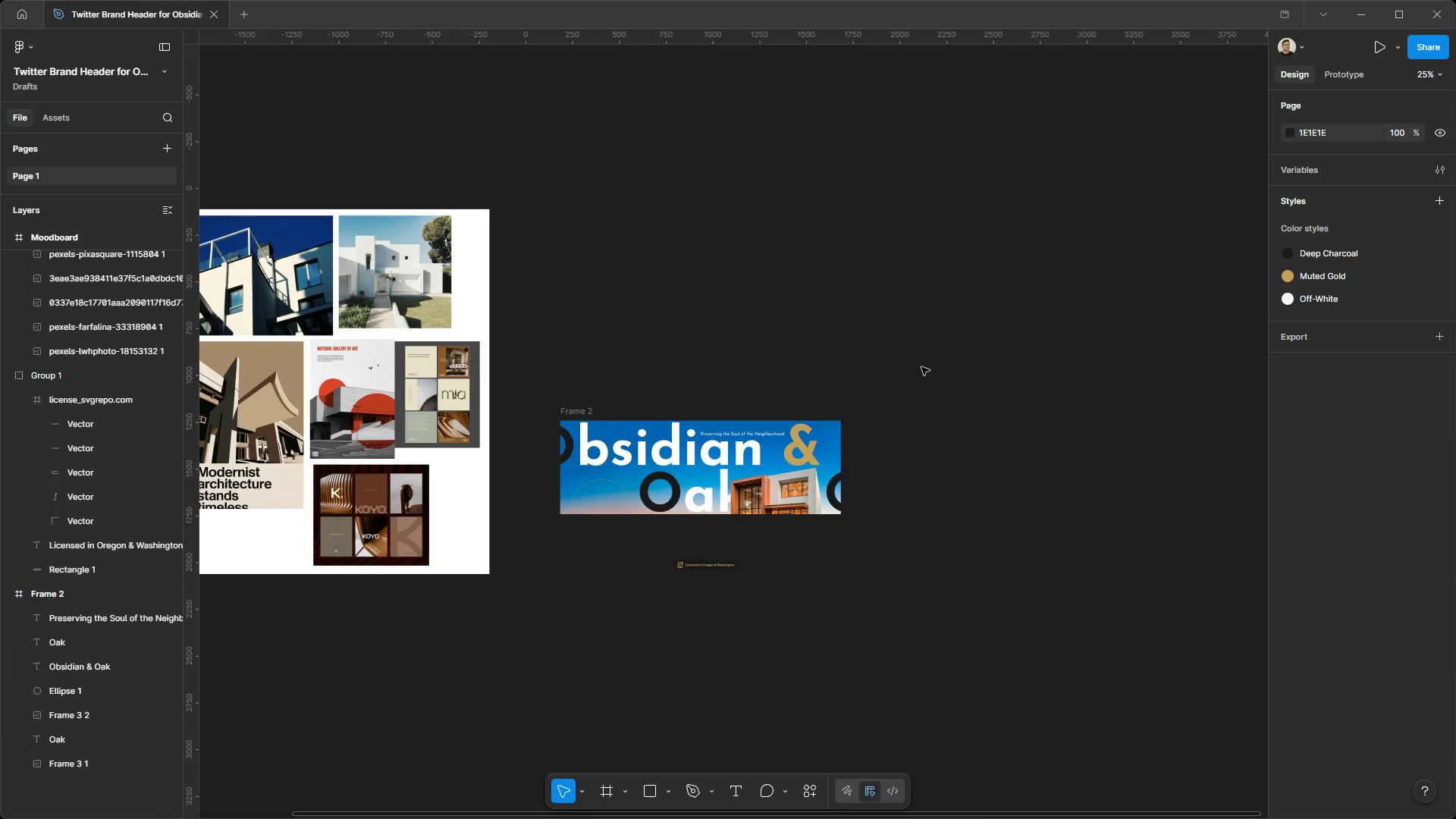 
key(Control+ControlLeft)
 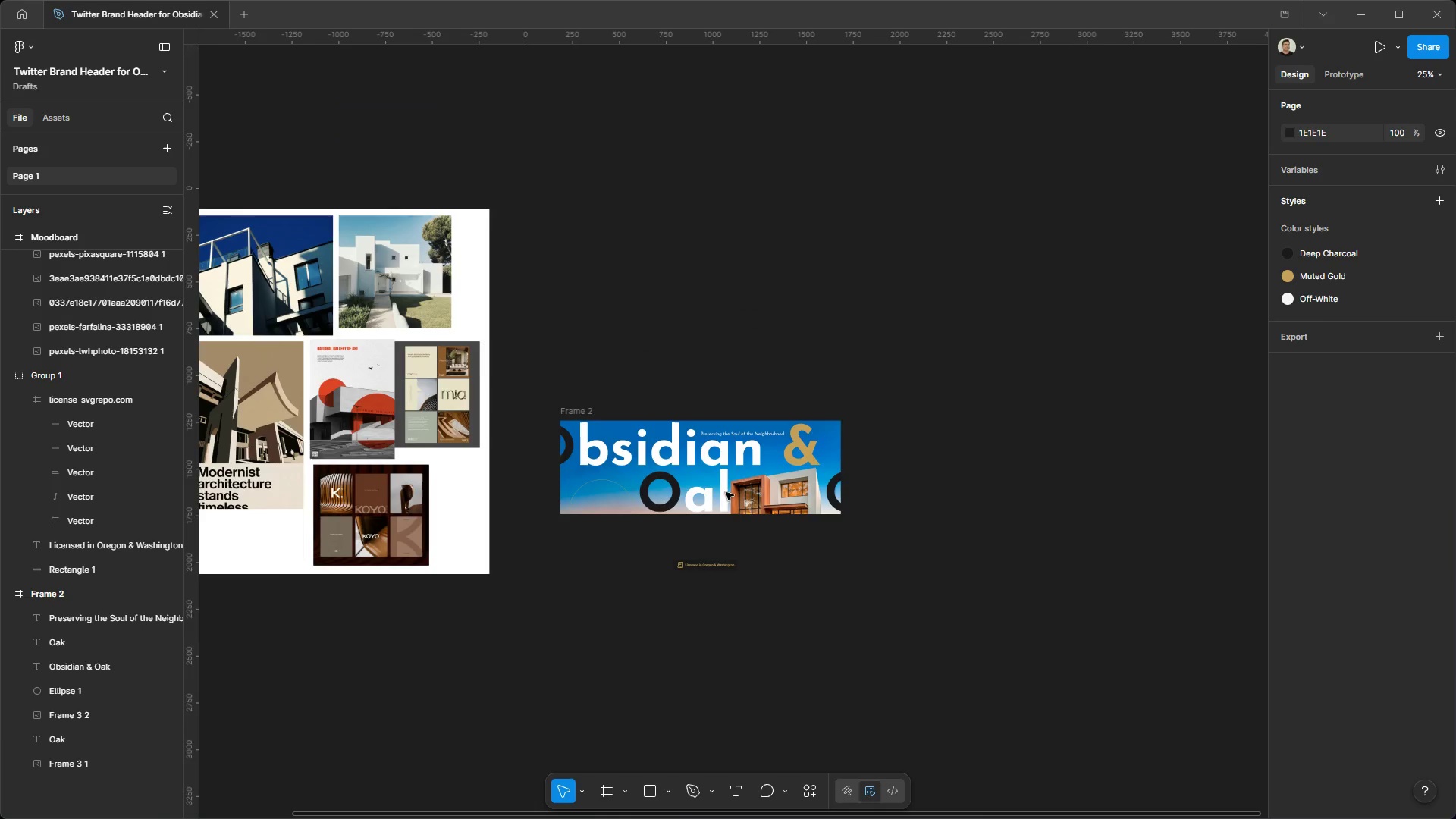 
key(Alt+Control+AltLeft)
 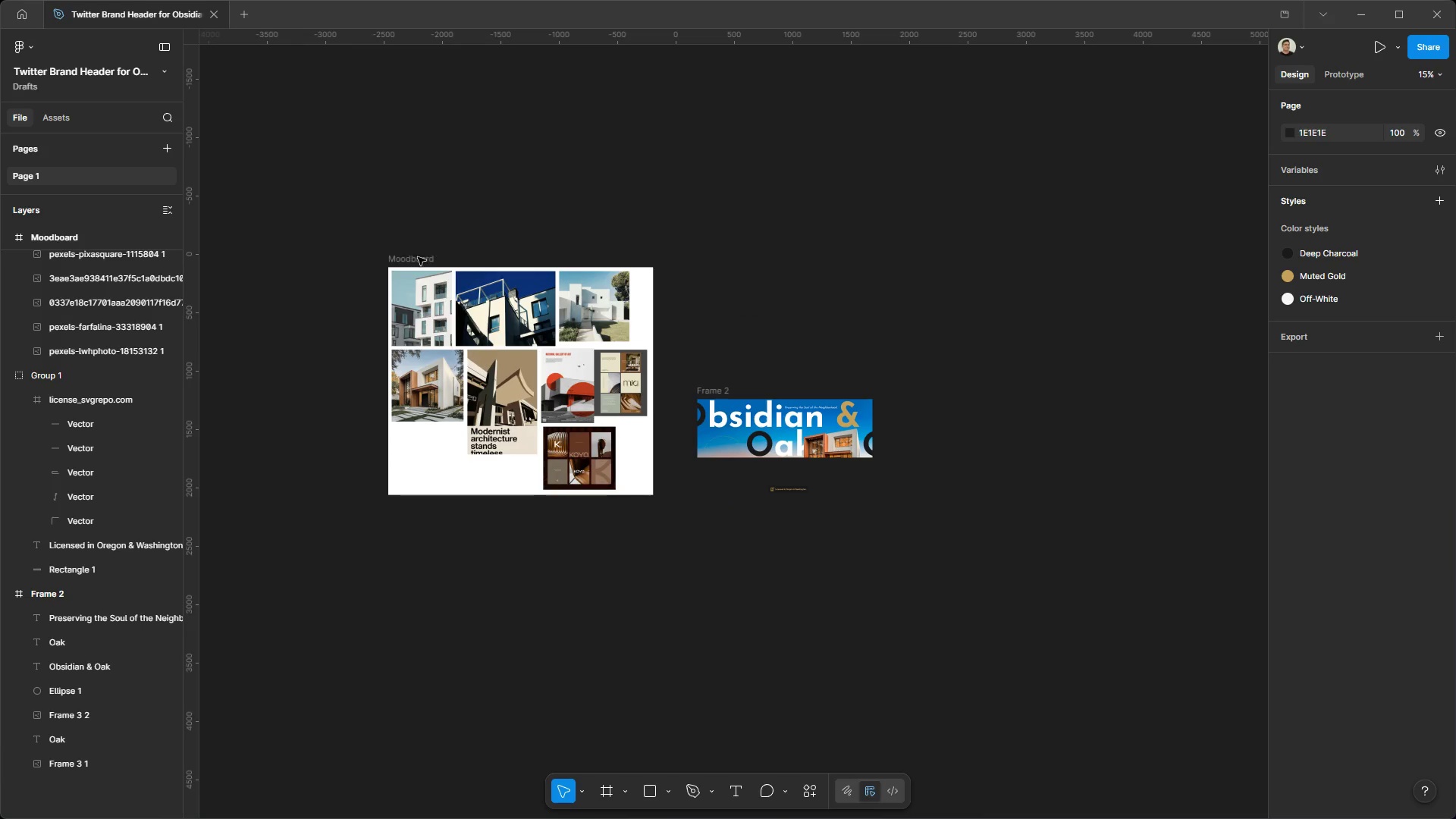 
scroll: coordinate [929, 361], scroll_direction: down, amount: 8.0
 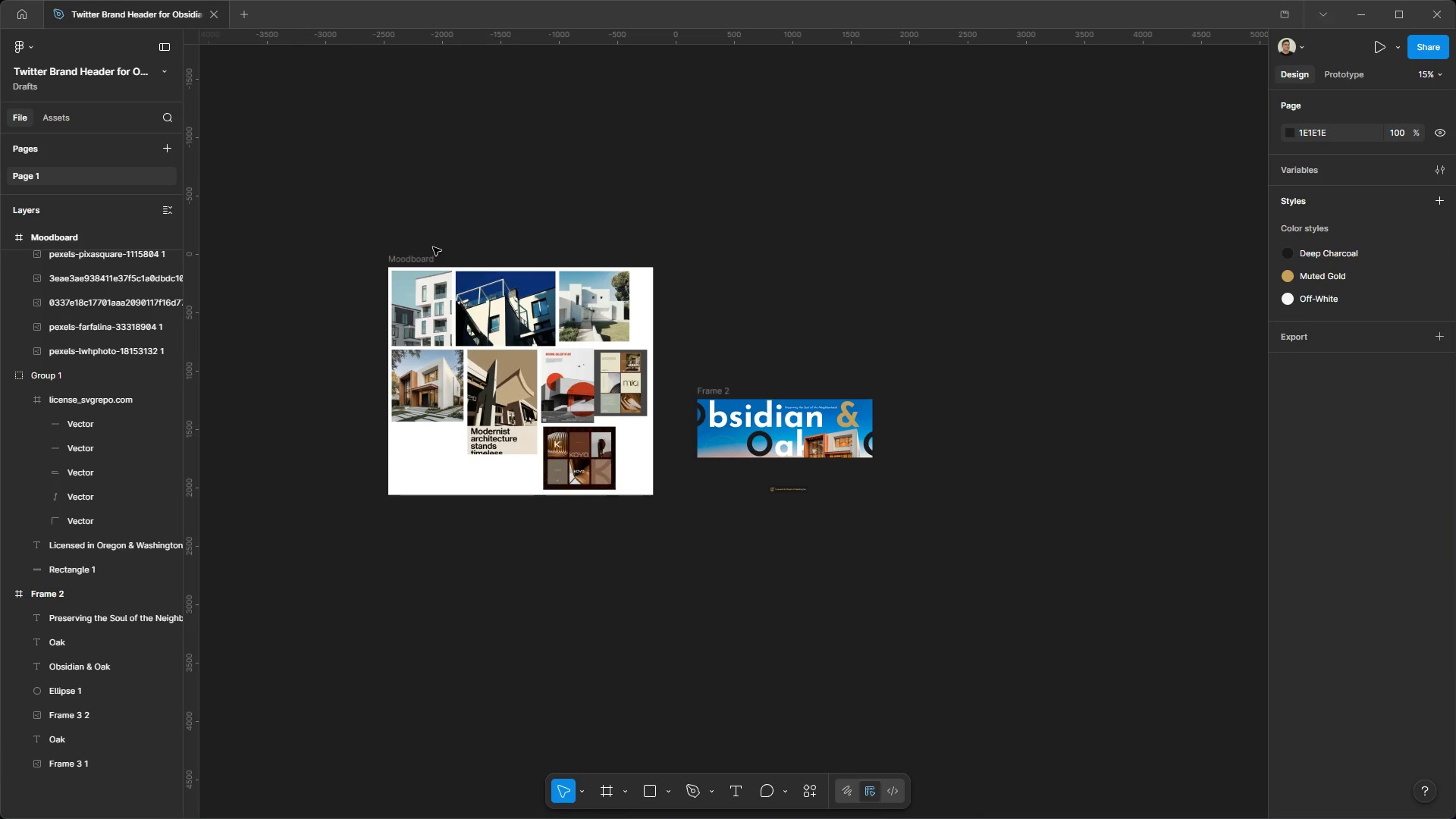 
left_click([414, 261])
 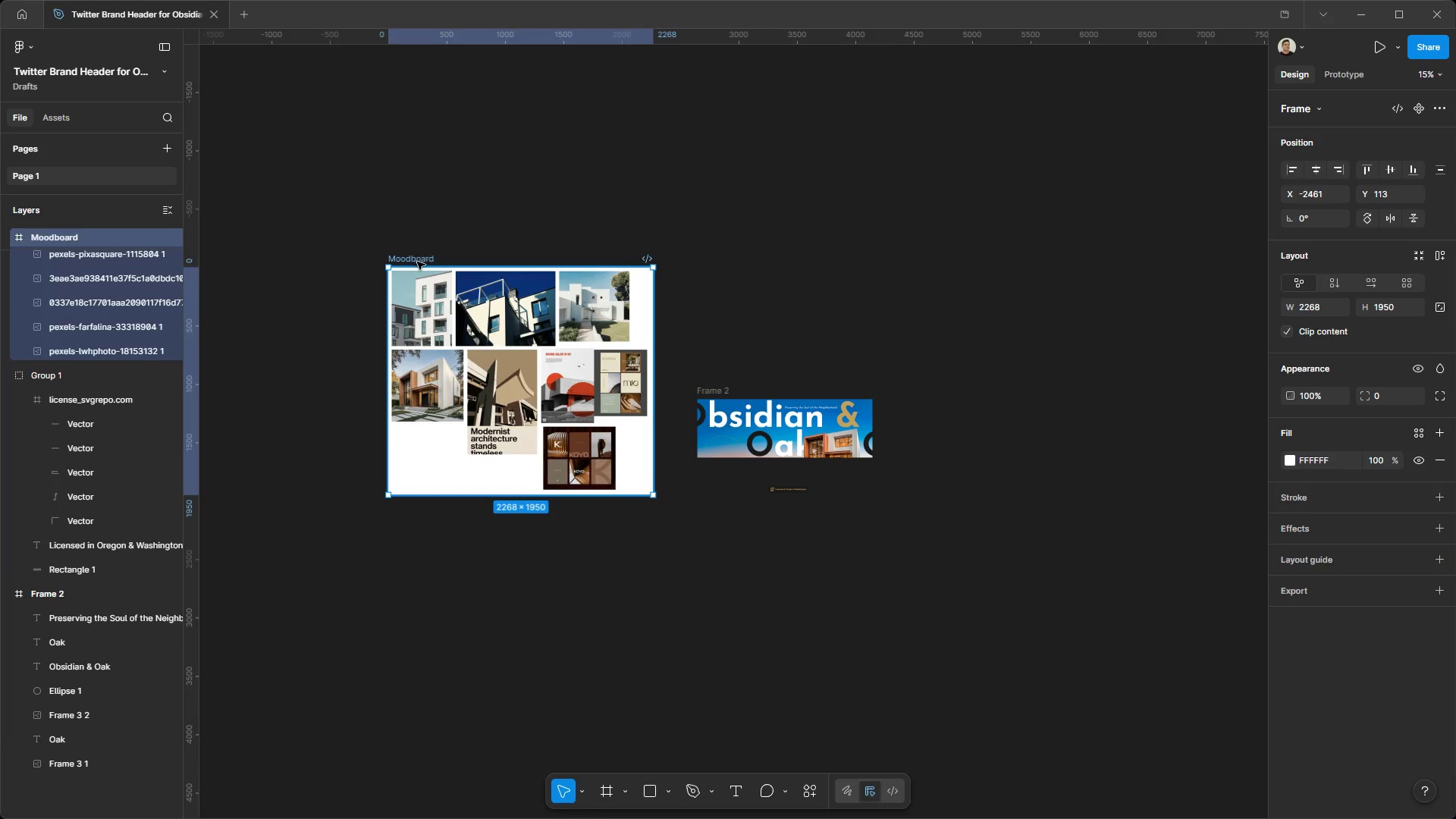 
key(Control+X)
 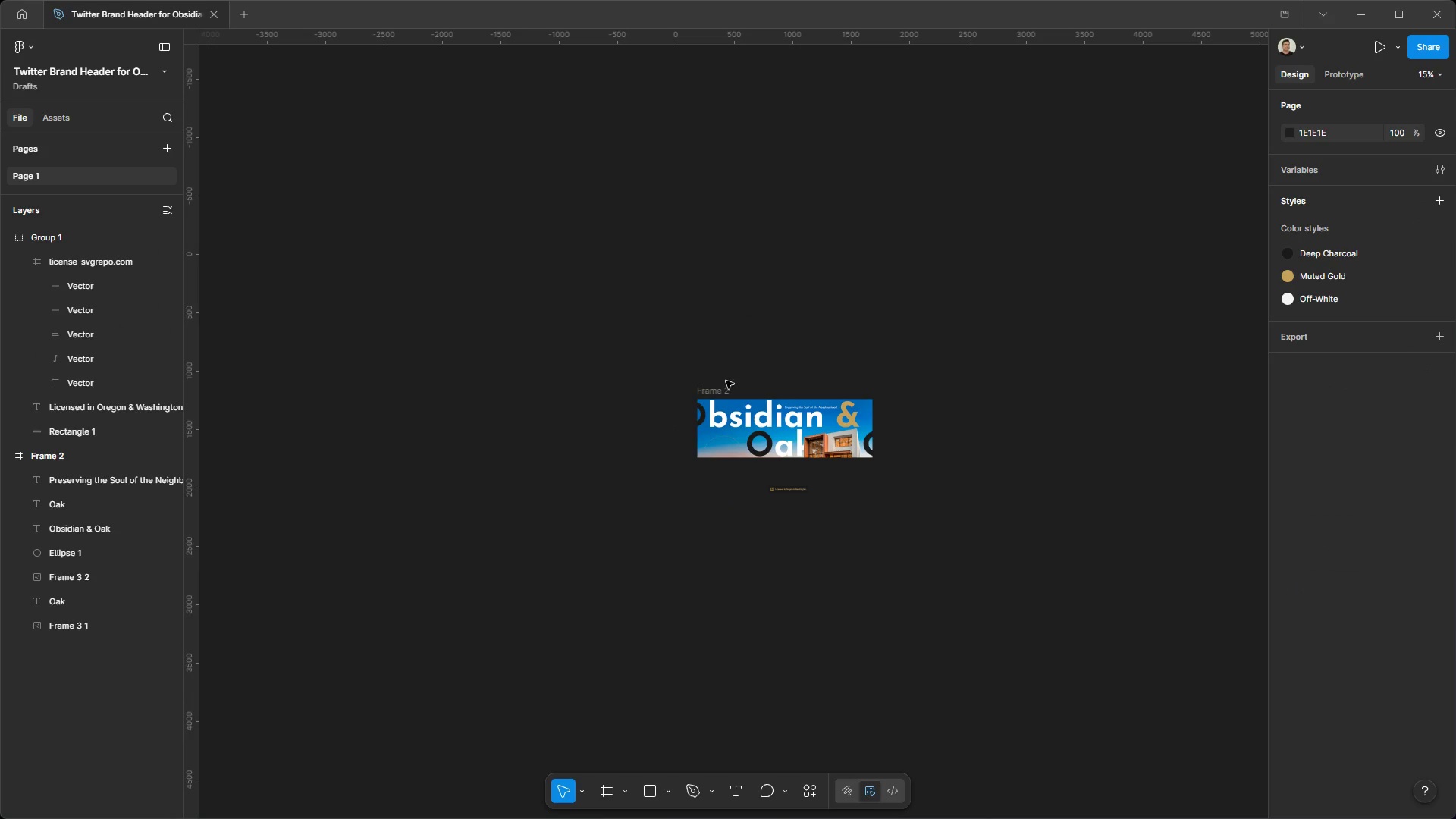 
left_click_drag(start_coordinate=[725, 385], to_coordinate=[639, 297])
 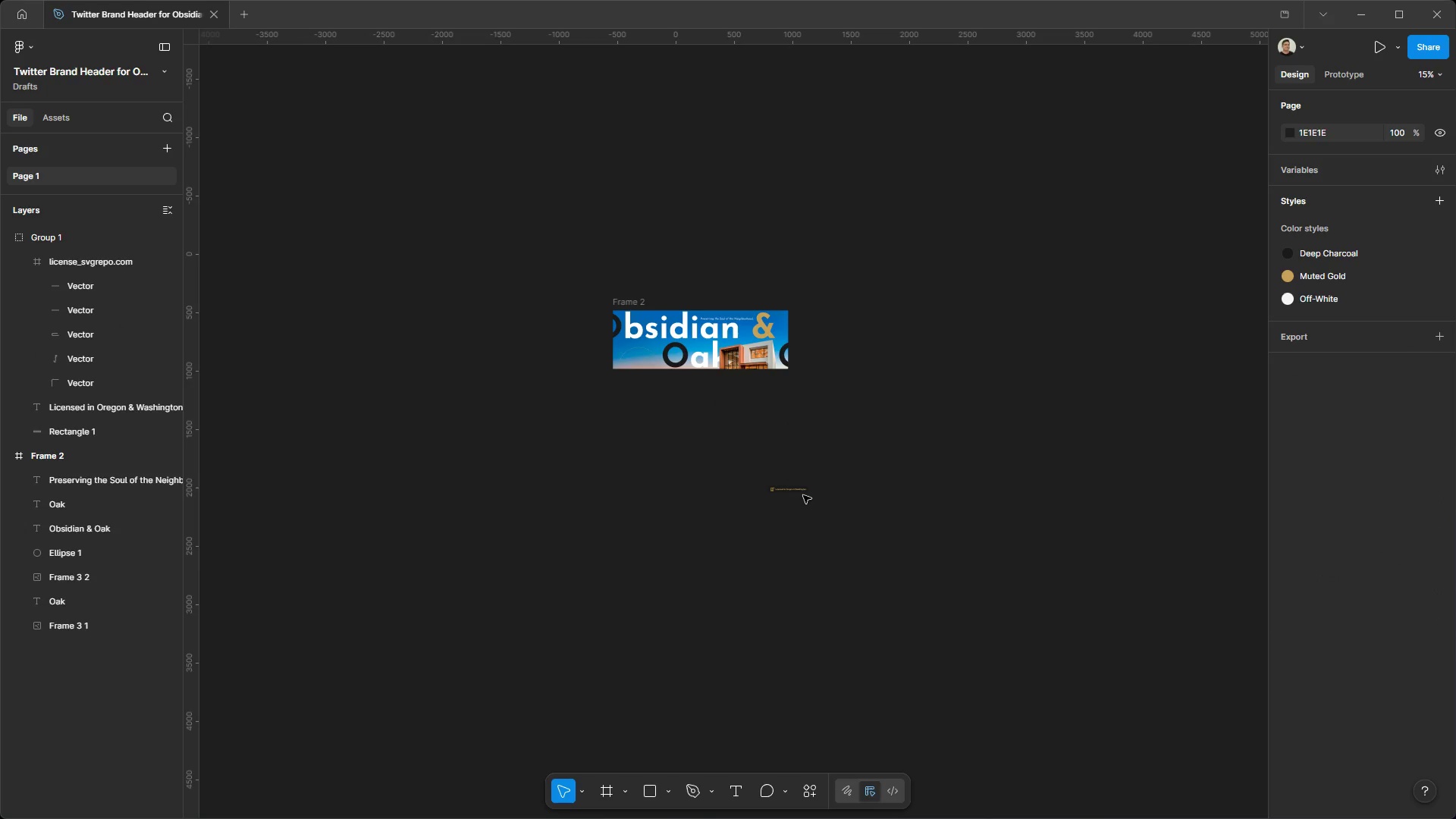 
left_click_drag(start_coordinate=[800, 492], to_coordinate=[538, 319])
 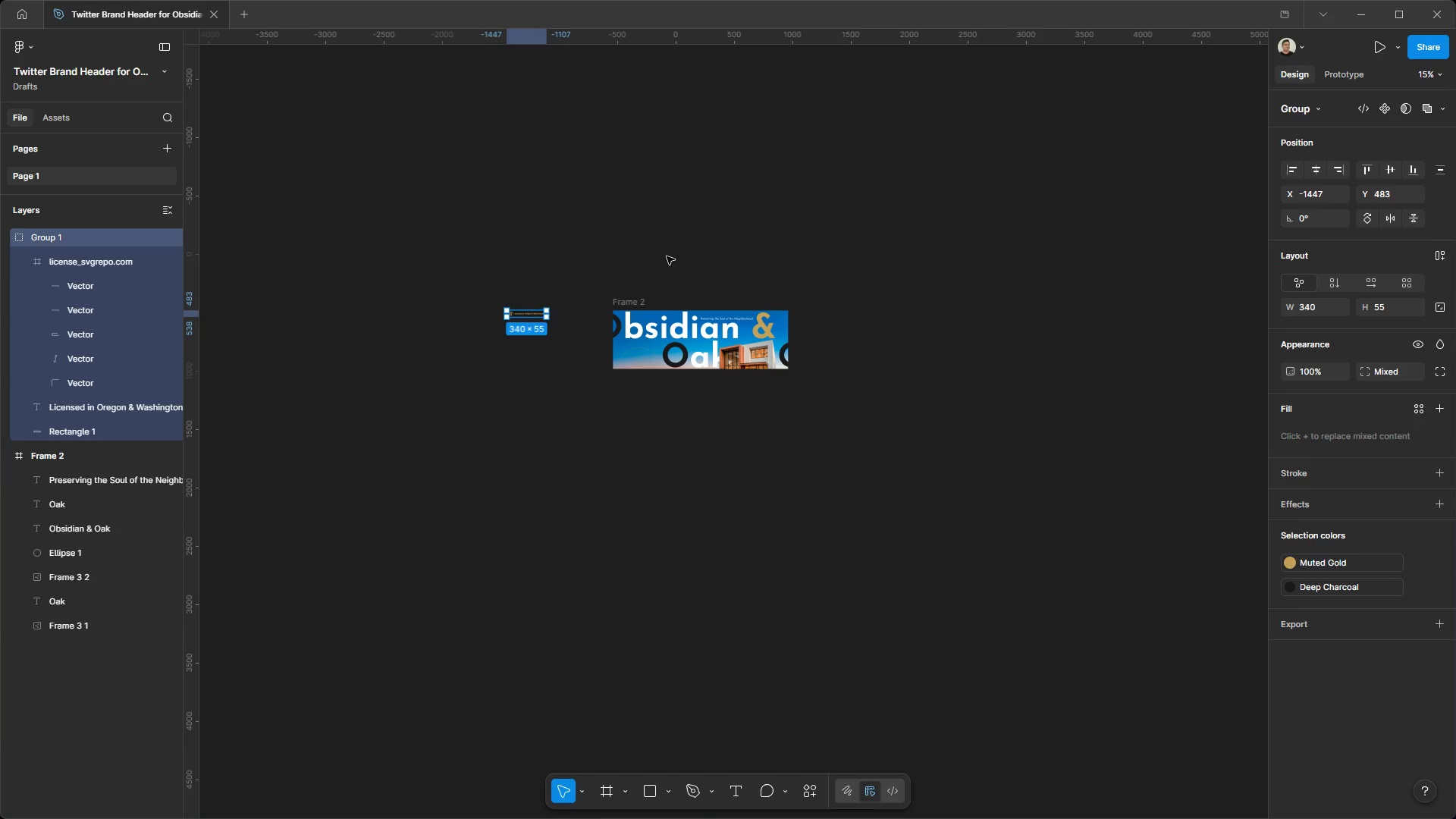 
left_click([667, 254])
 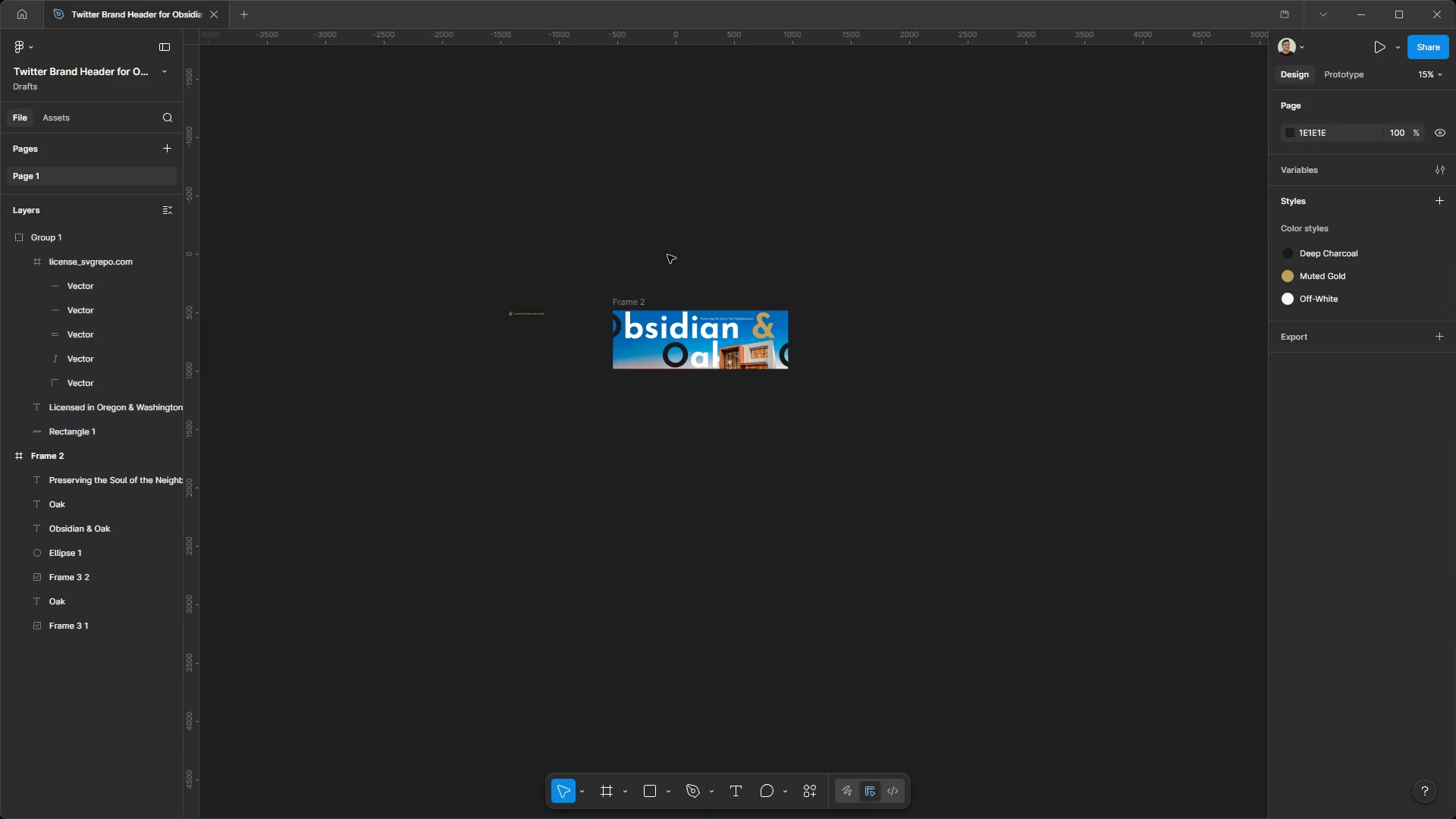 
hold_key(key=ControlLeft, duration=0.95)
hold_key(key=AltLeft, duration=0.89)
scroll: coordinate [665, 304], scroll_direction: up, amount: 11.0
 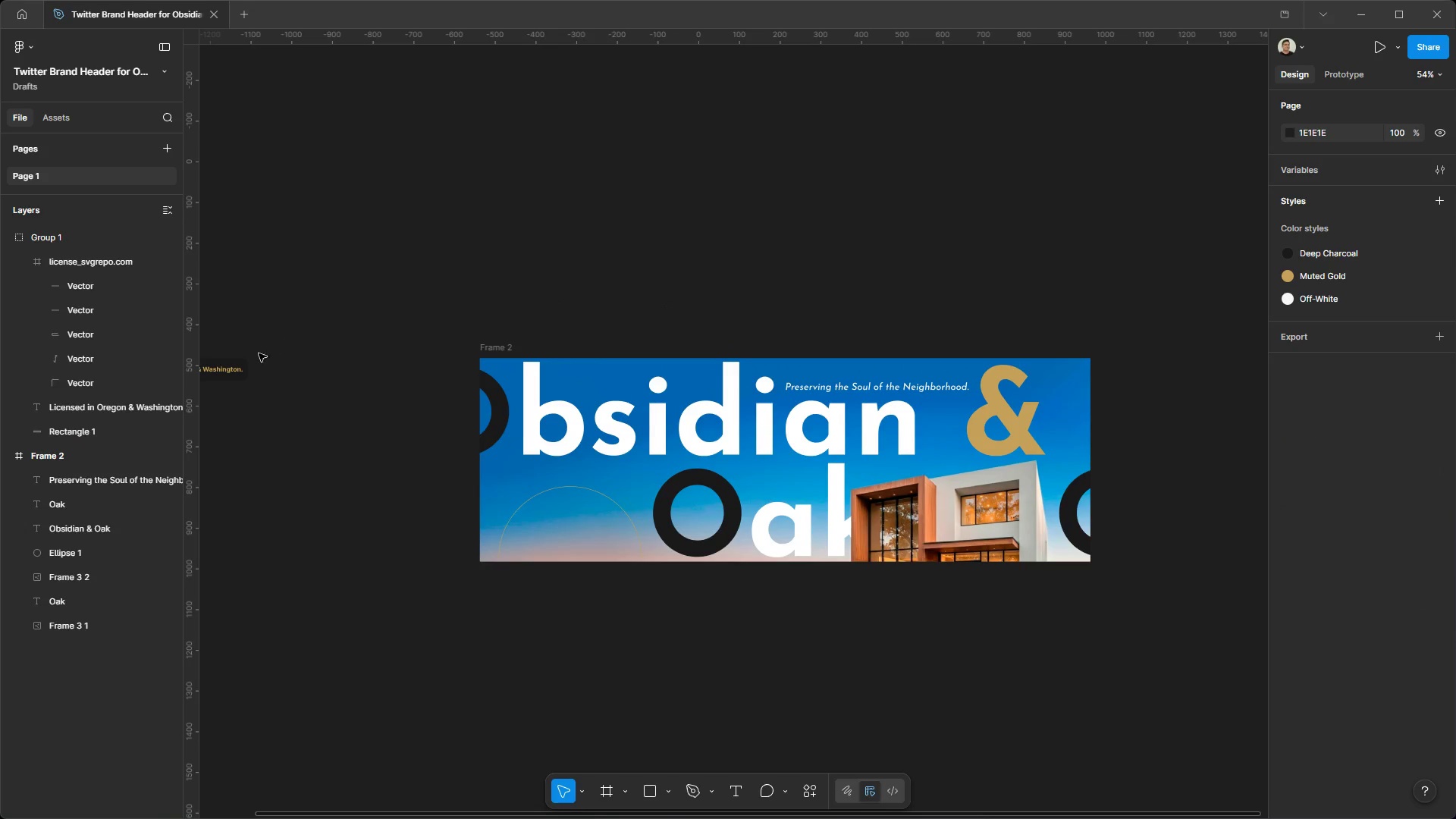 
left_click_drag(start_coordinate=[243, 369], to_coordinate=[846, 330])
 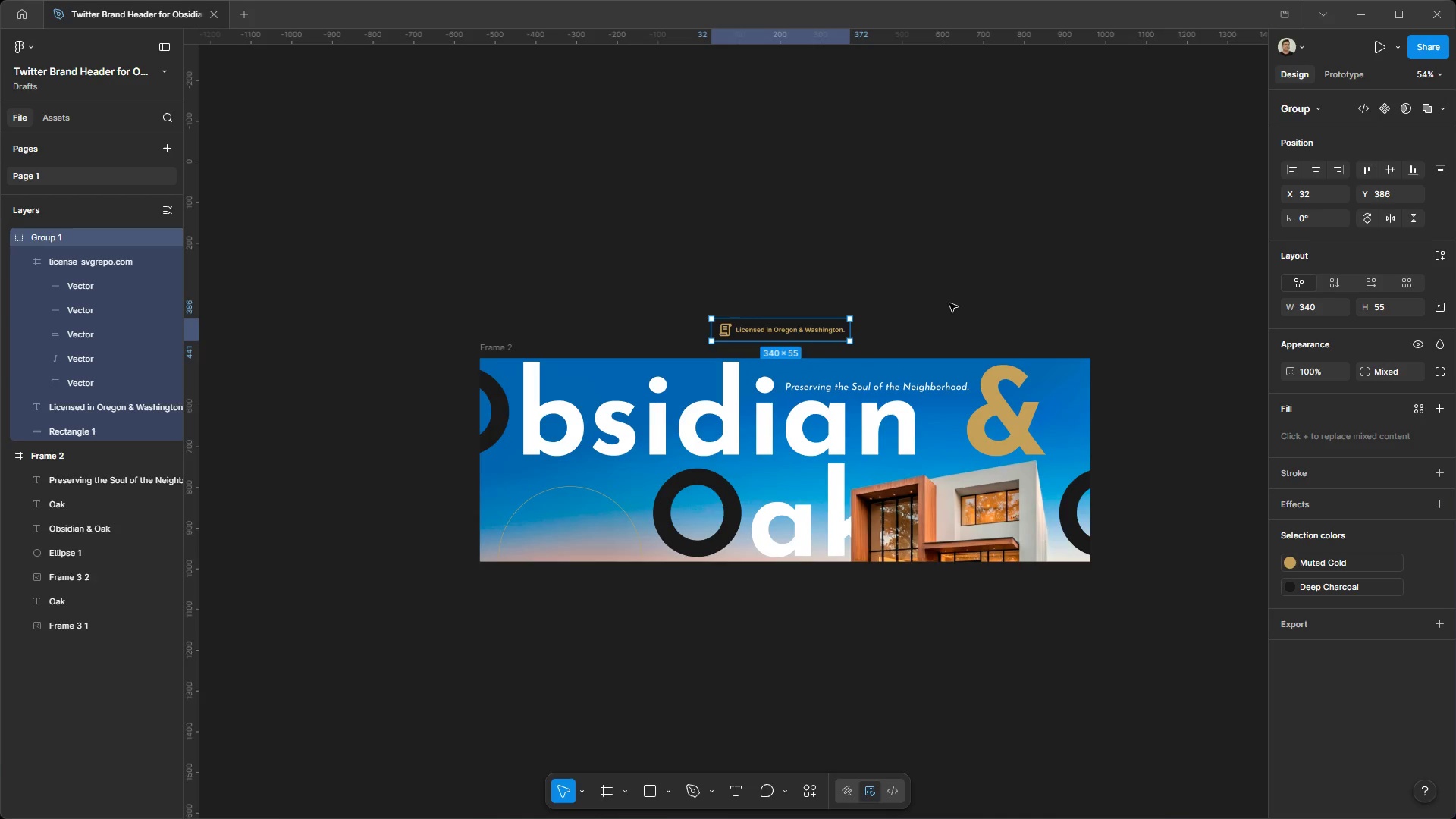 
key(Meta+MetaLeft)
 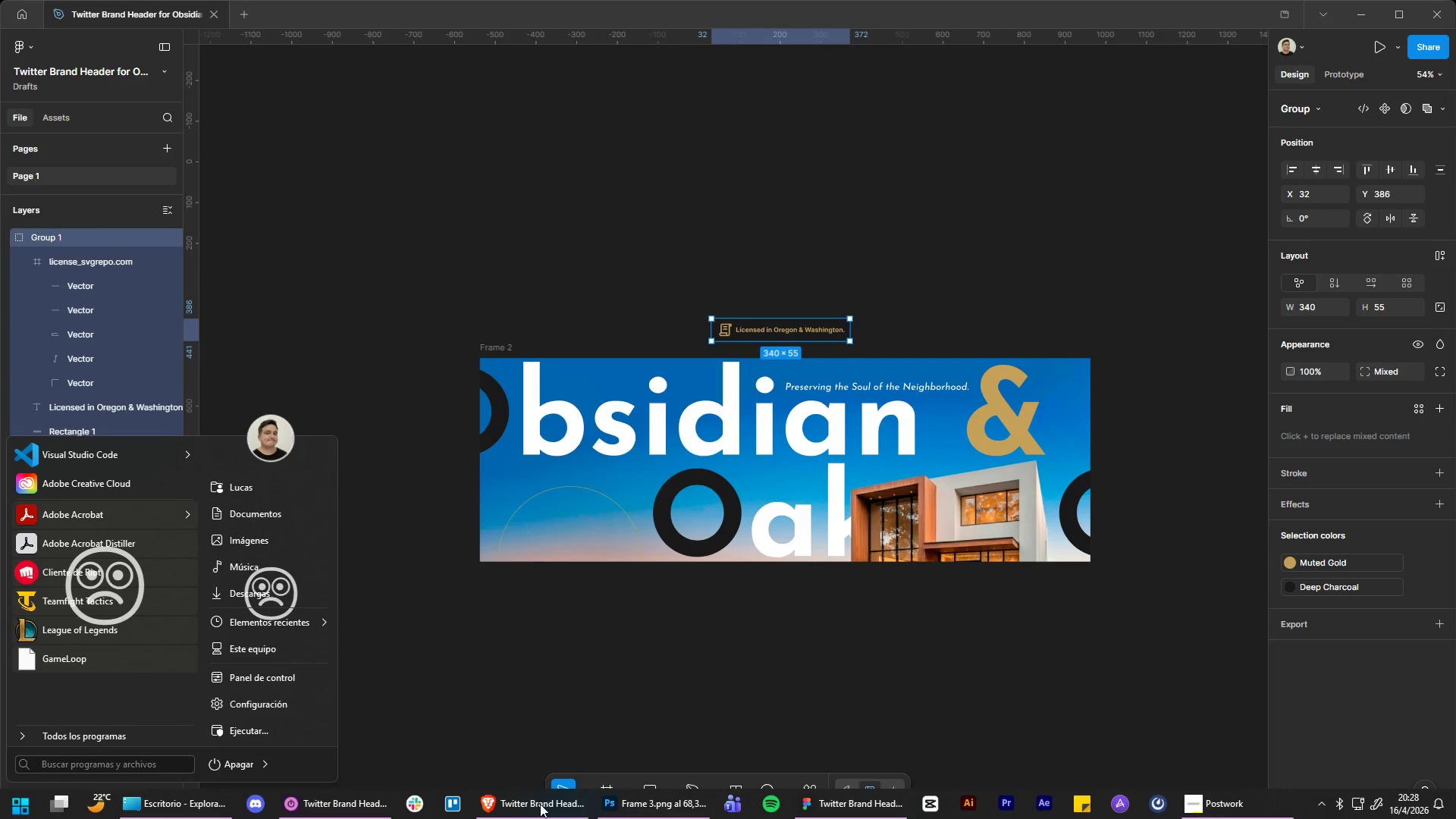 
left_click([525, 805])
 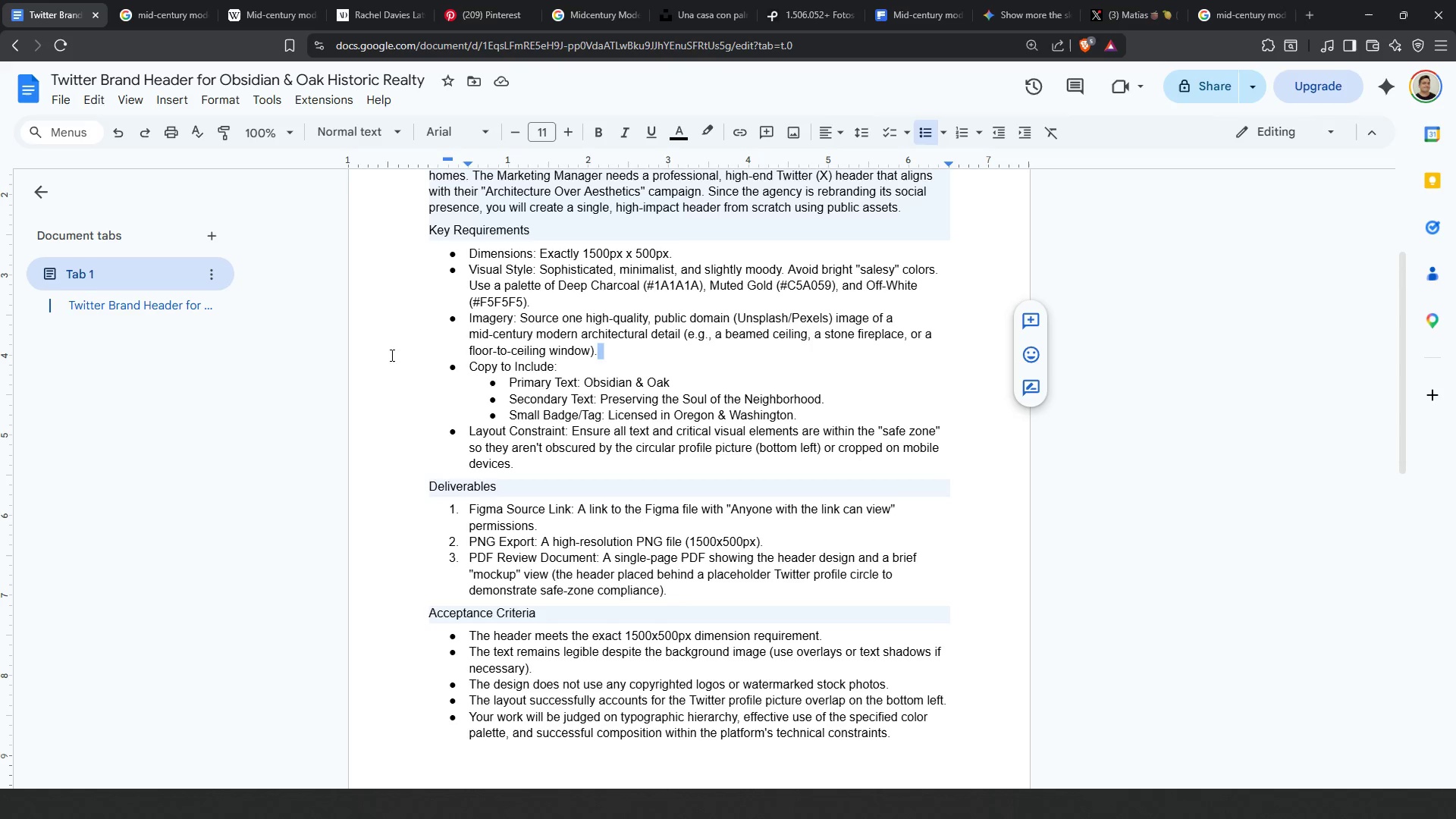 
scroll: coordinate [469, 405], scroll_direction: up, amount: 4.0
 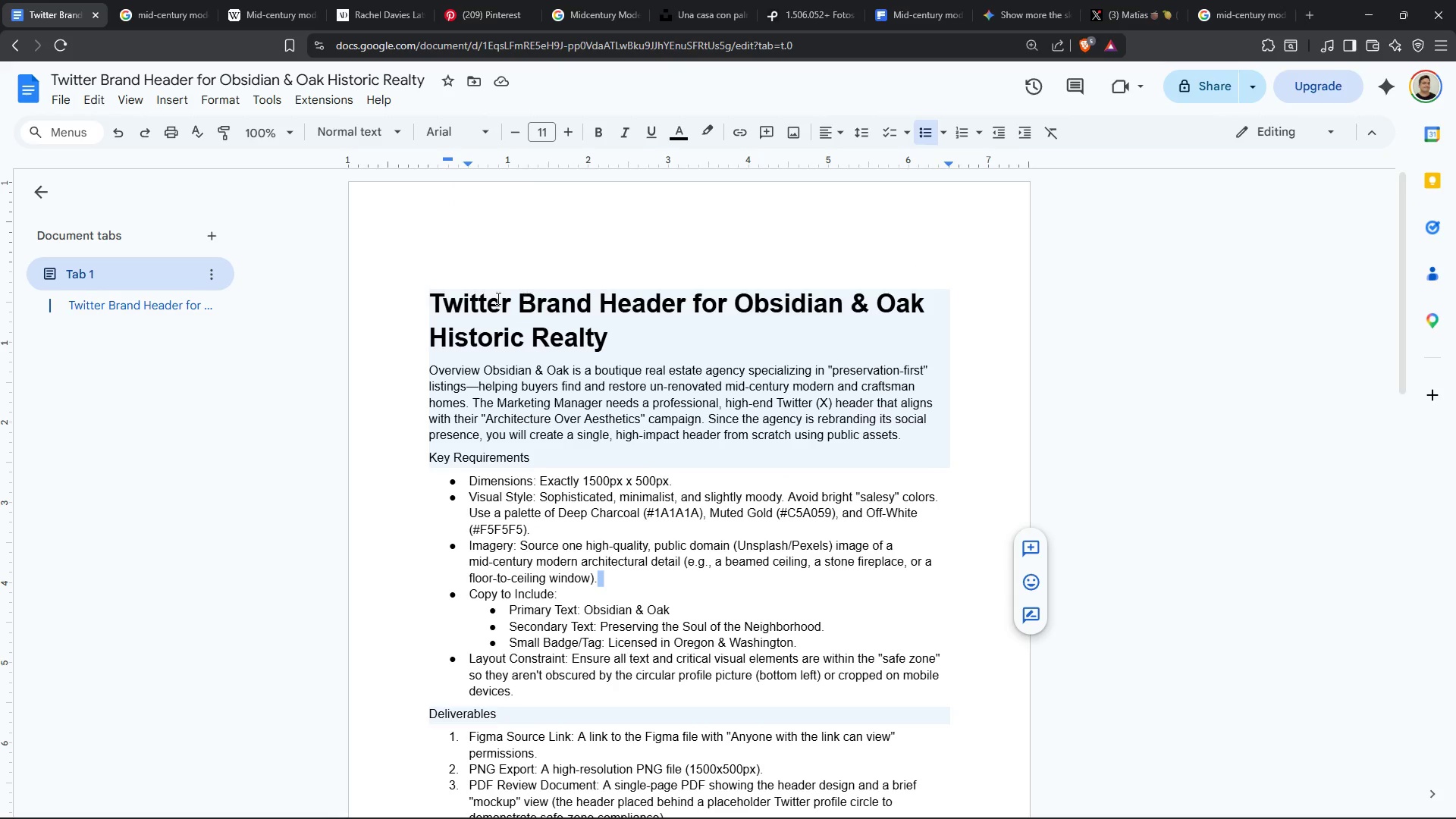 
left_click_drag(start_coordinate=[433, 305], to_coordinate=[922, 301])
 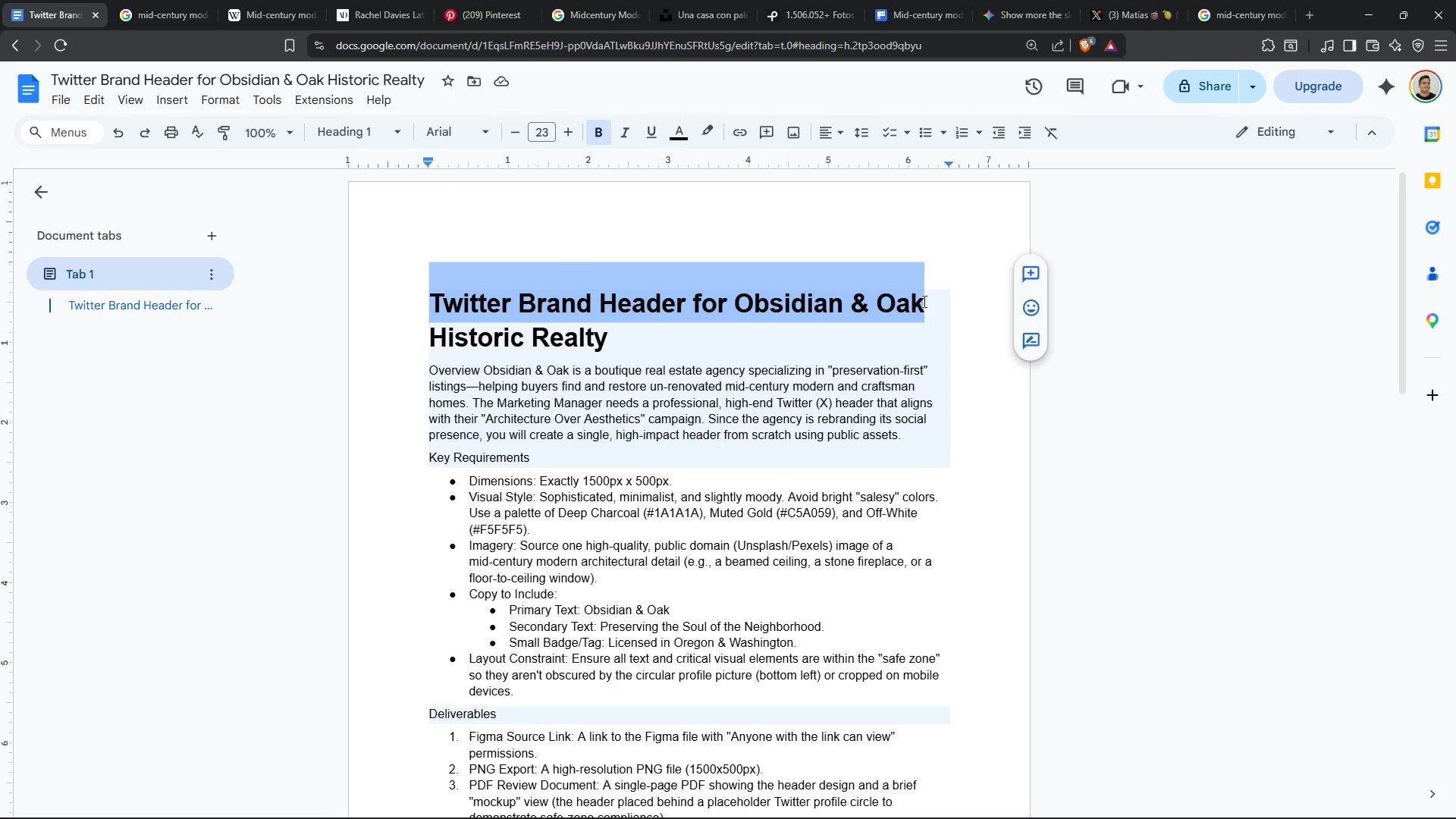 
key(Control+C)
 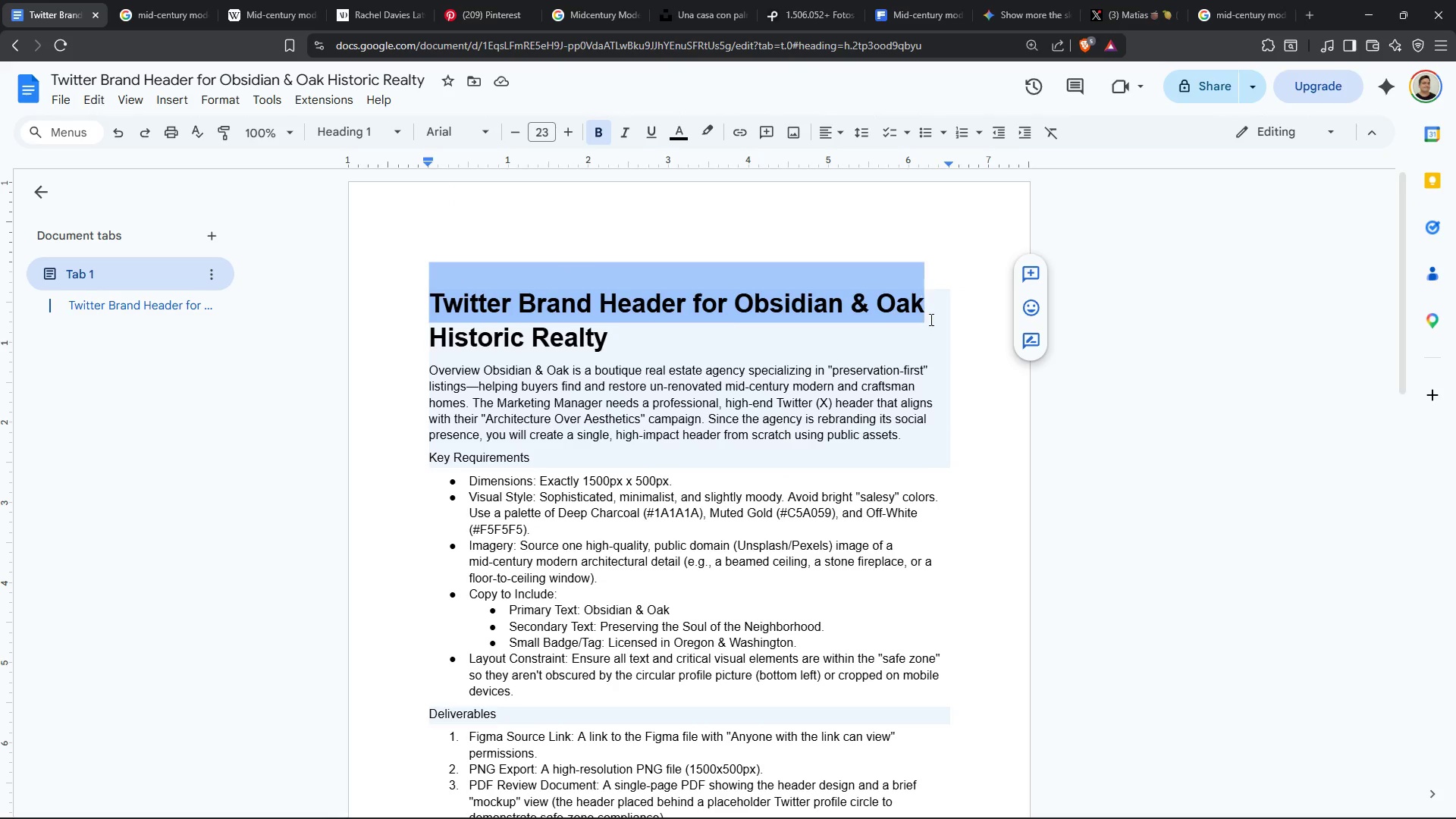 
key(Control+C)
 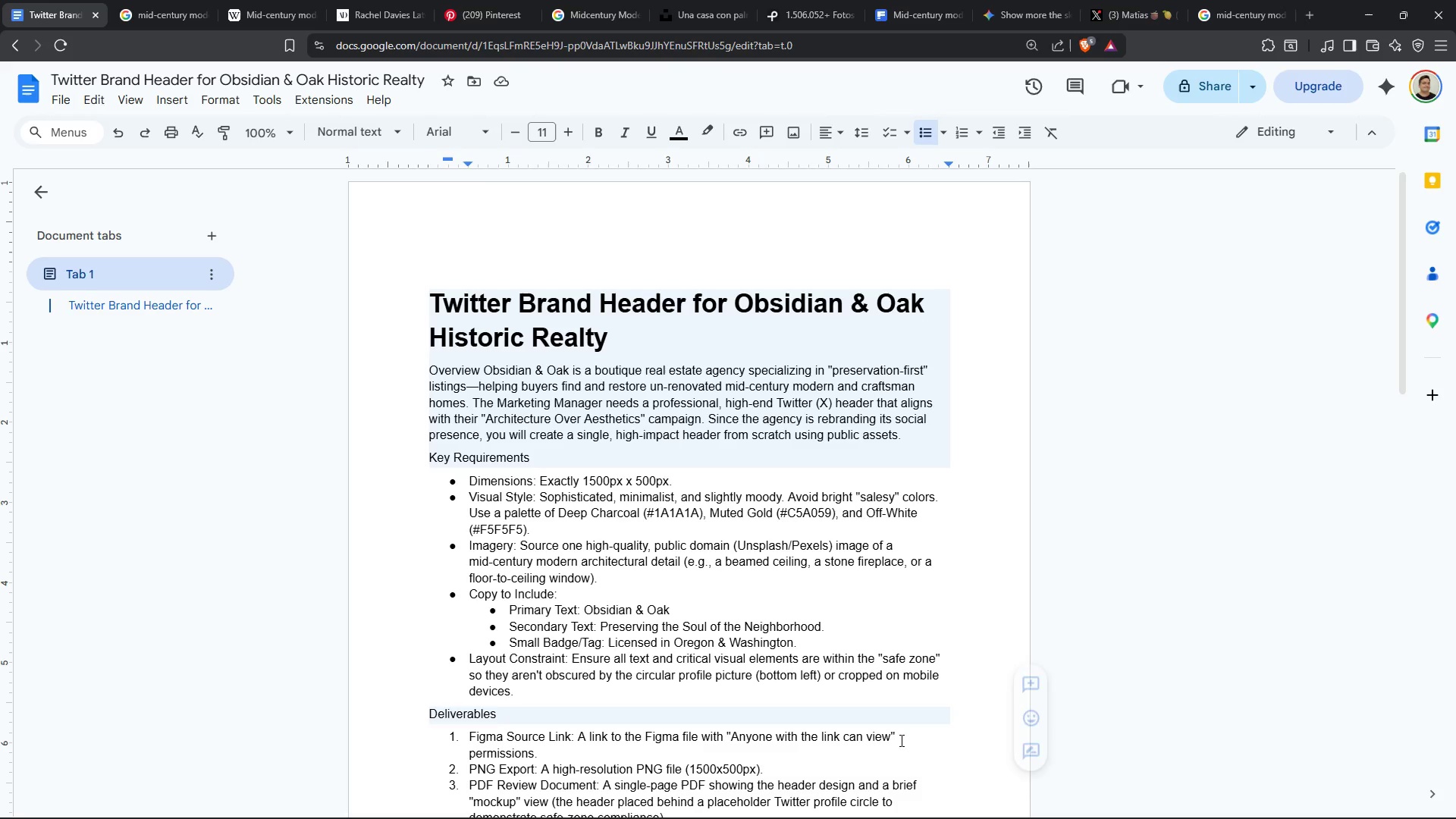 
left_click([1357, 14])
 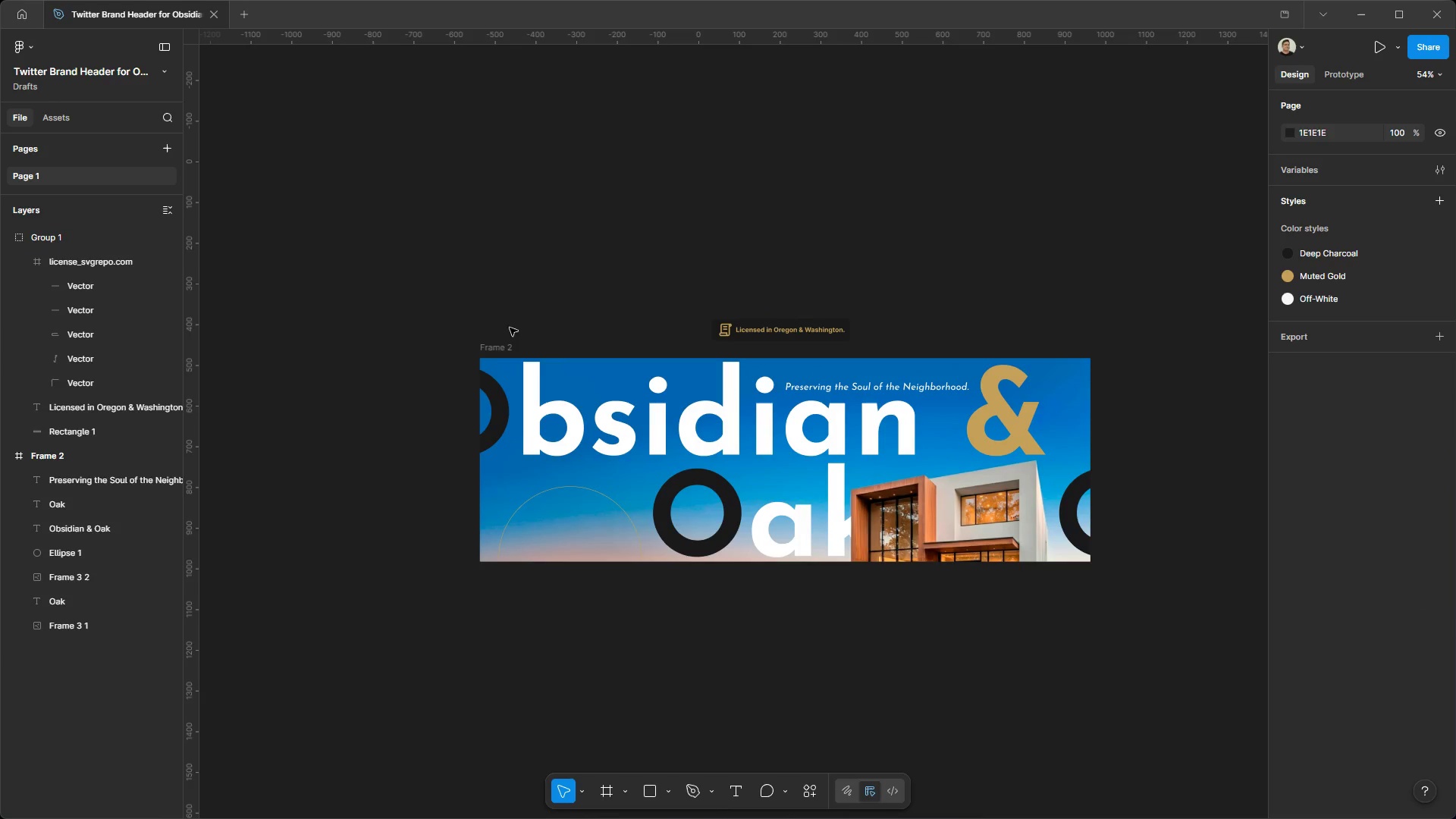 
double_click([488, 348])
 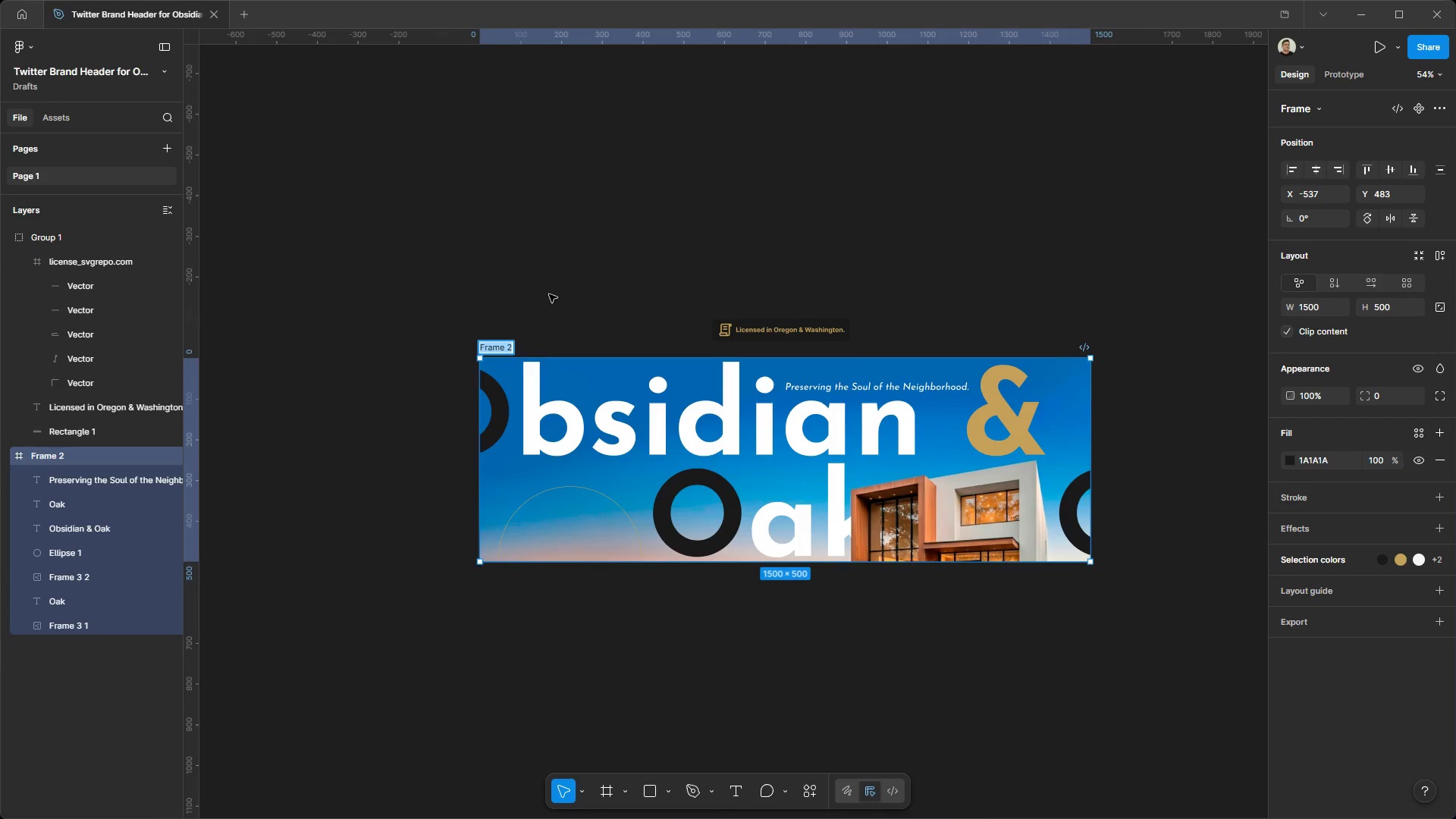 
key(Control+V)
 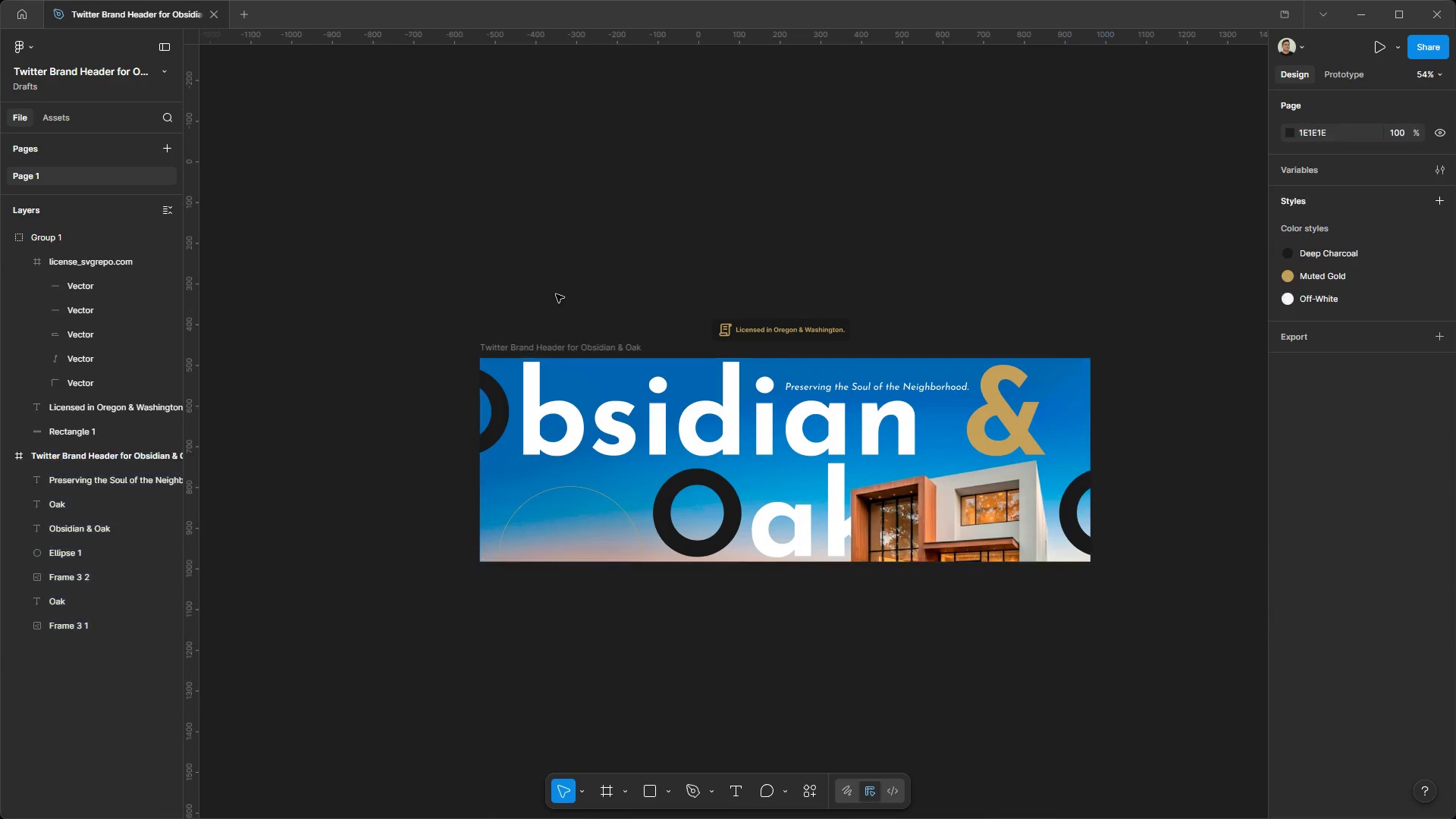 
double_click([556, 294])
 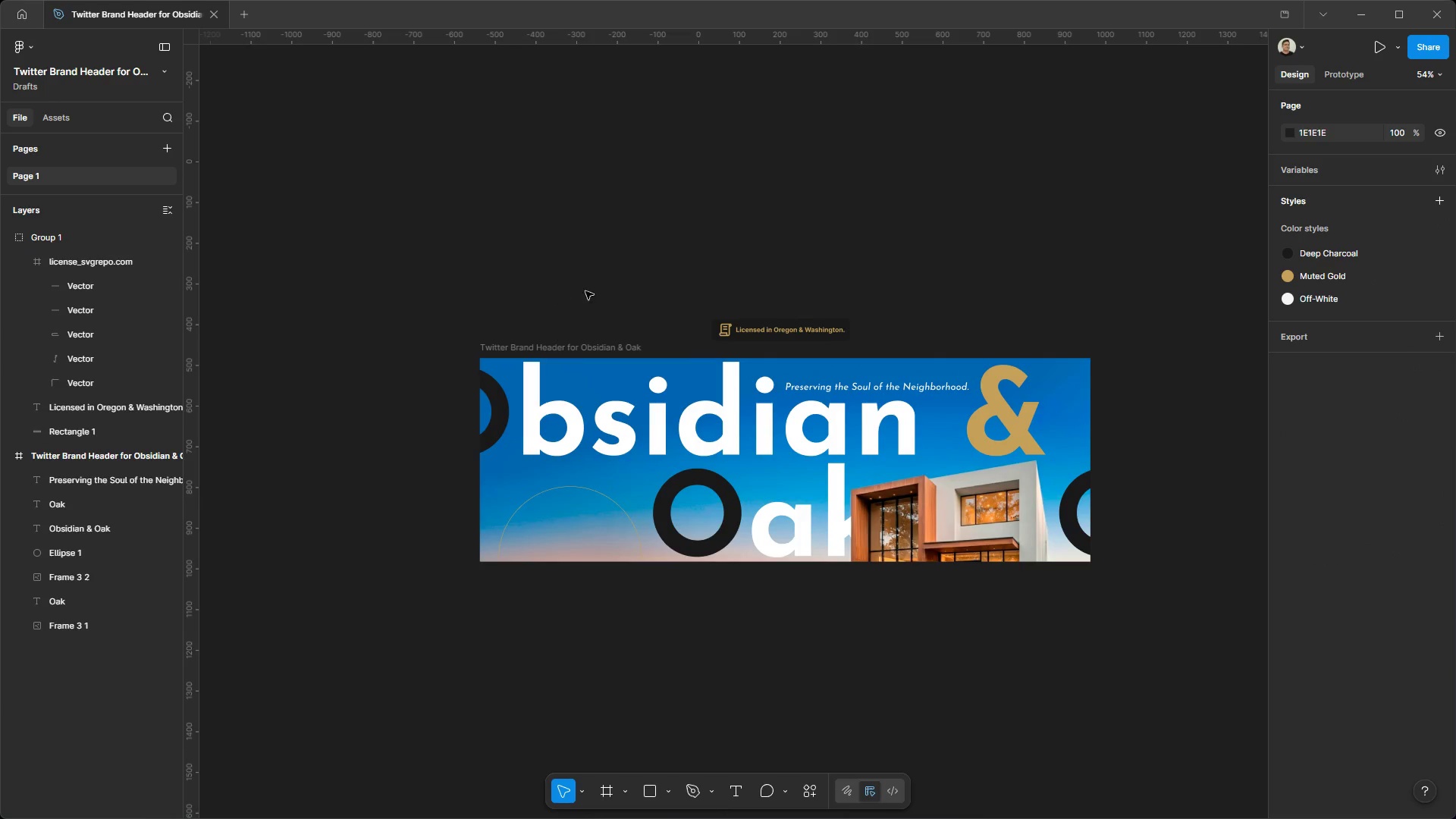 
hold_key(key=ControlLeft, duration=1.66)
hold_key(key=AltLeft, duration=1.5)
scroll: coordinate [899, 345], scroll_direction: up, amount: 2.0
 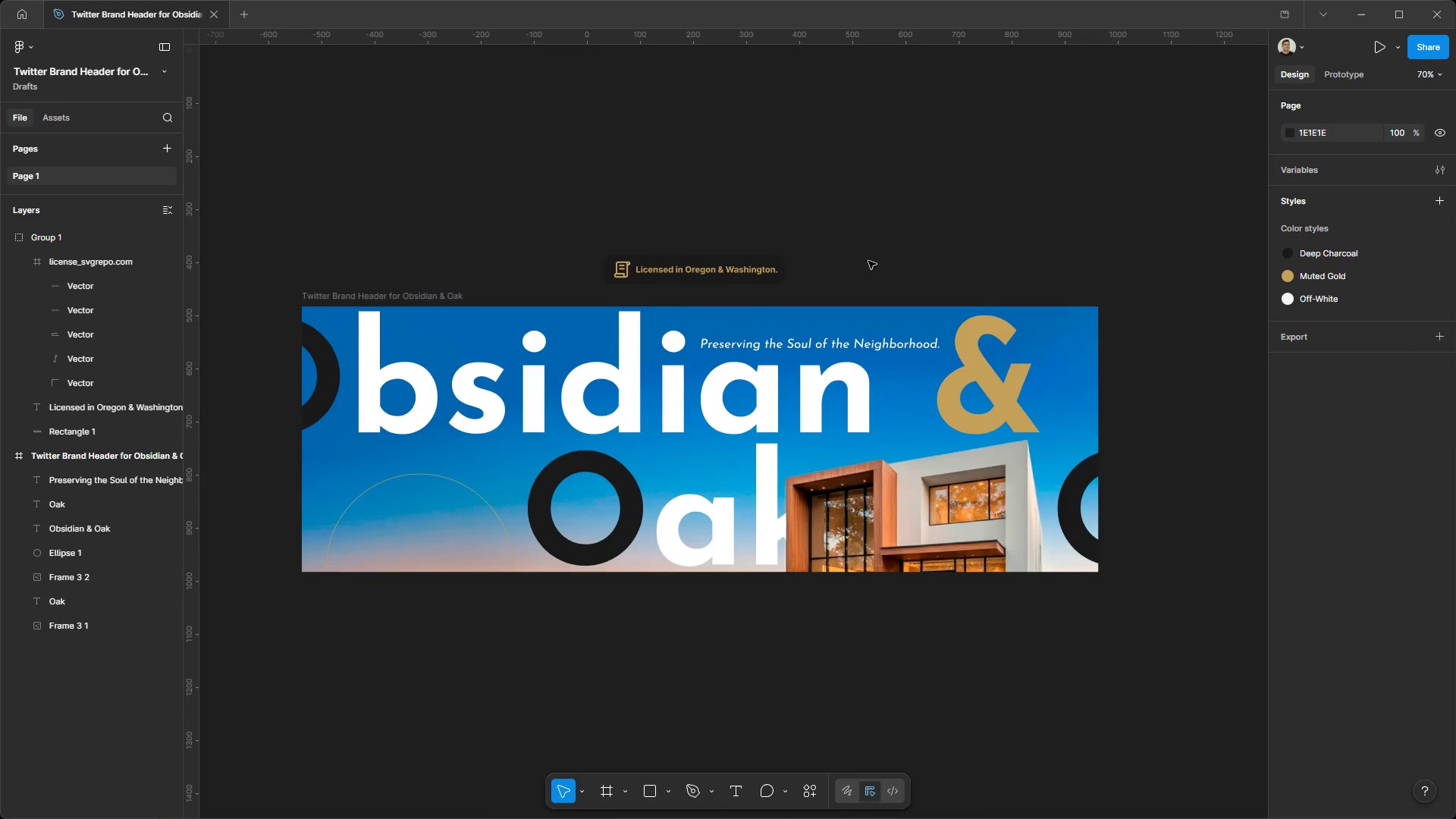 
key(Alt+Control+AltLeft)
 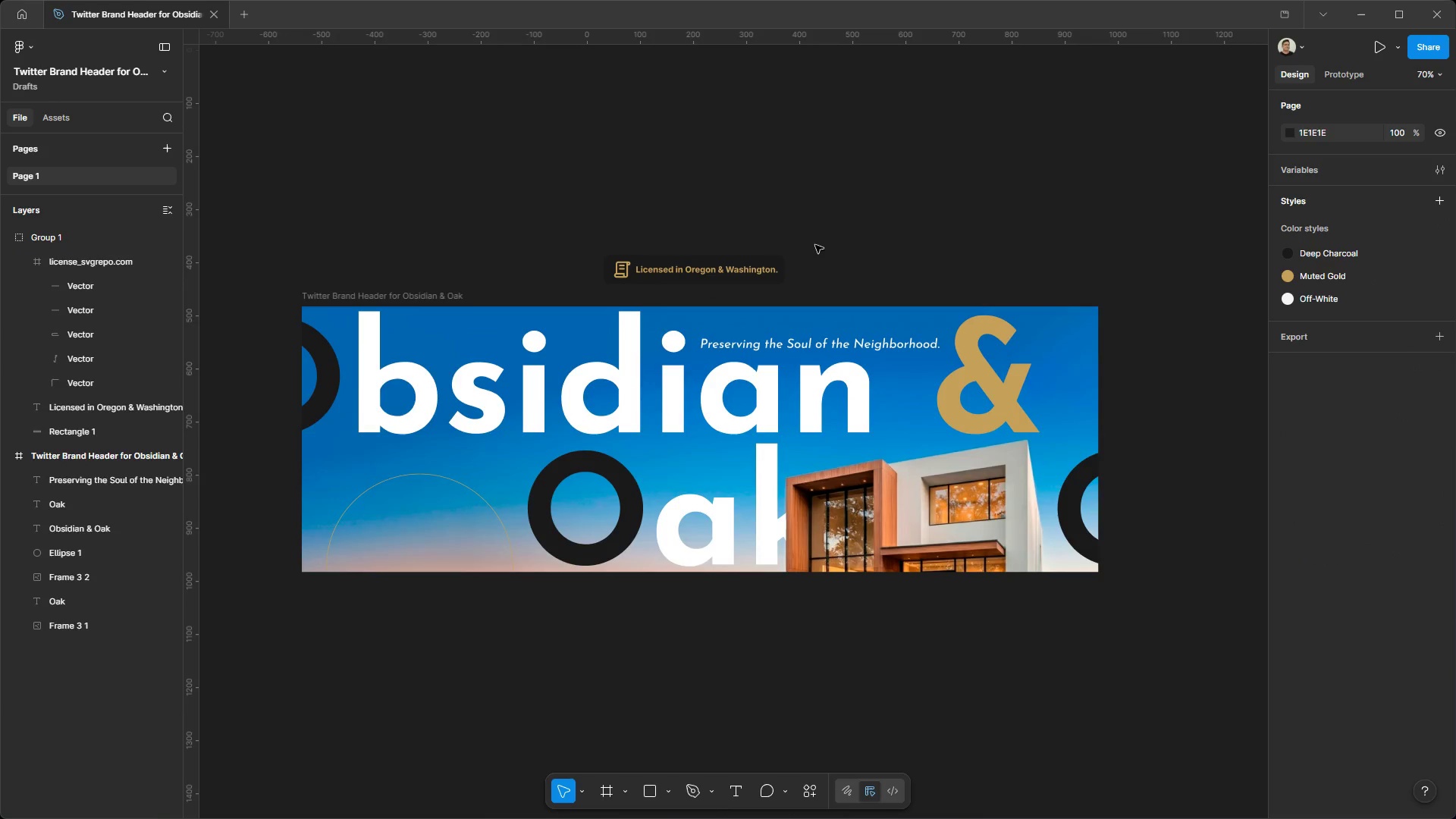 
key(Alt+Control+AltLeft)
 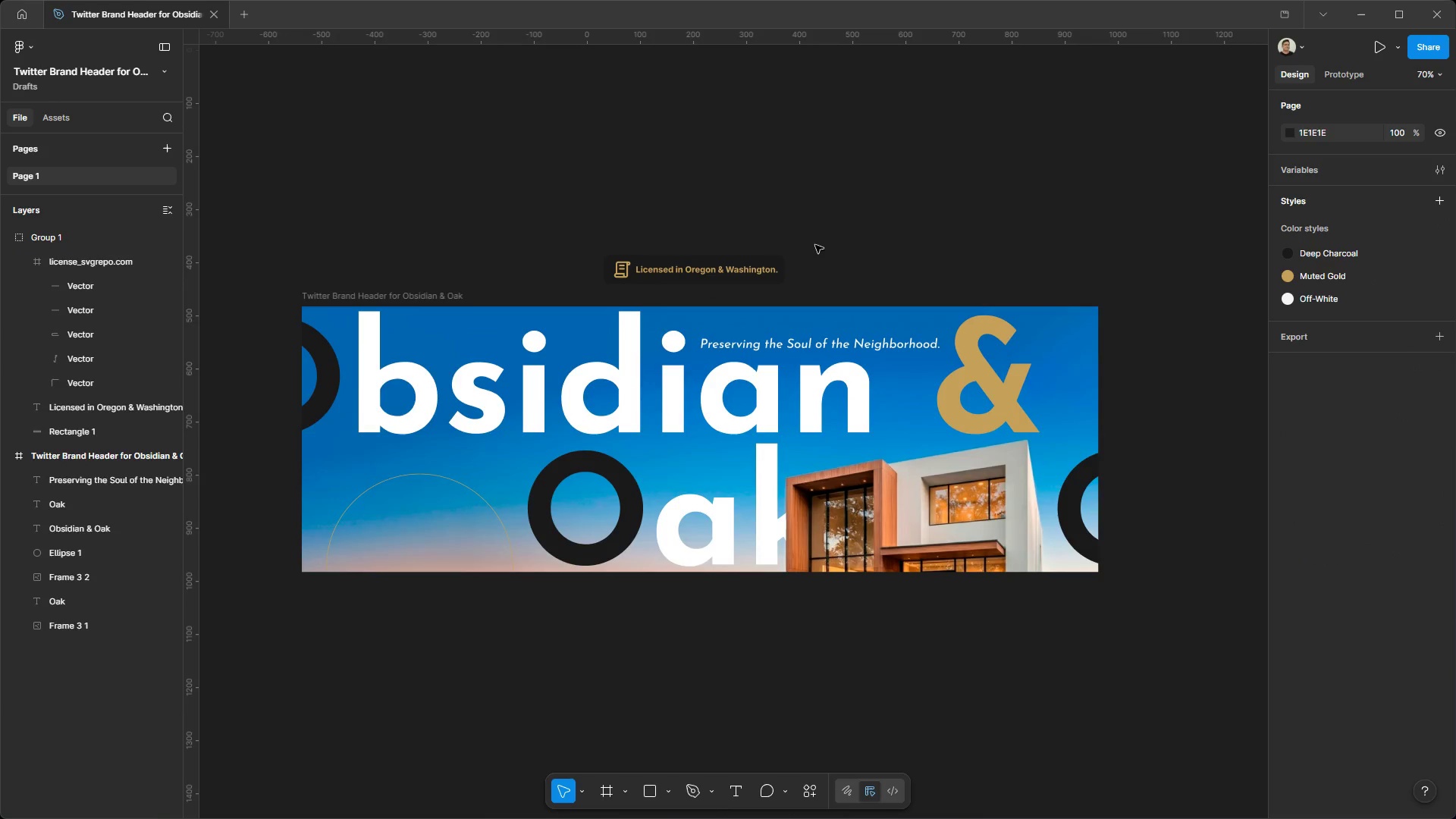 
key(Alt+Control+AltLeft)
 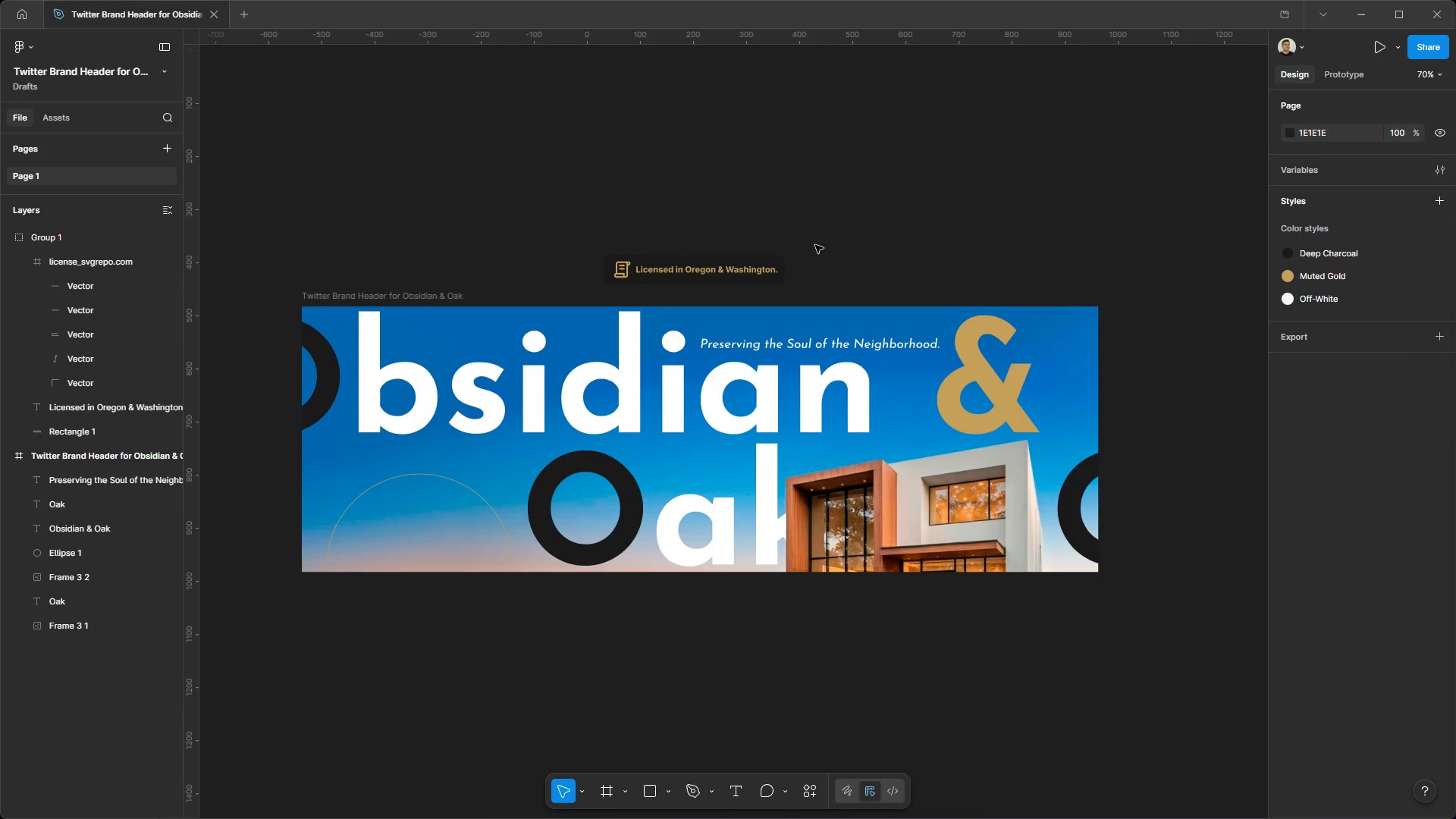 
key(Alt+Control+AltLeft)
 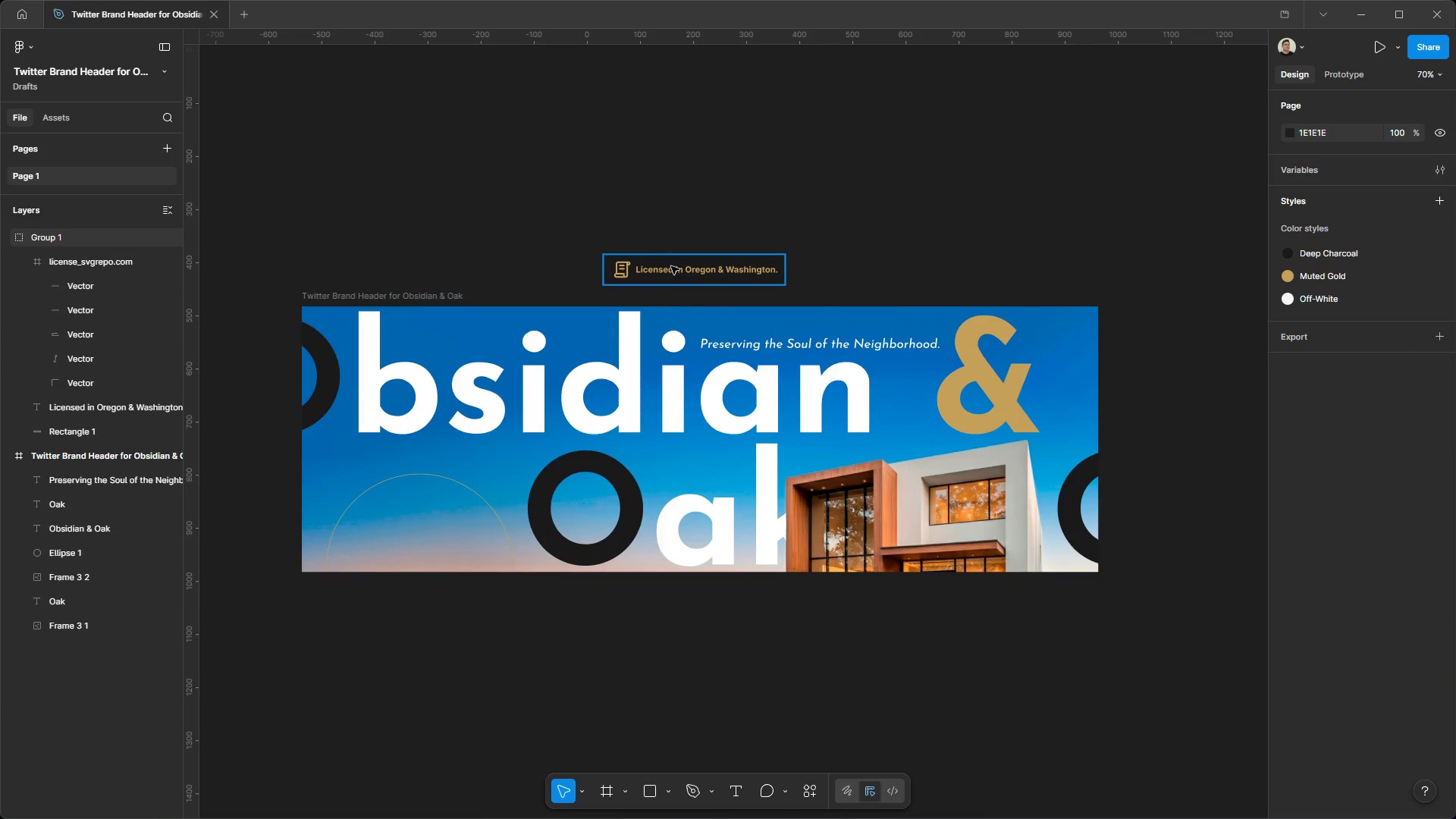 
left_click_drag(start_coordinate=[671, 265], to_coordinate=[962, 393])
 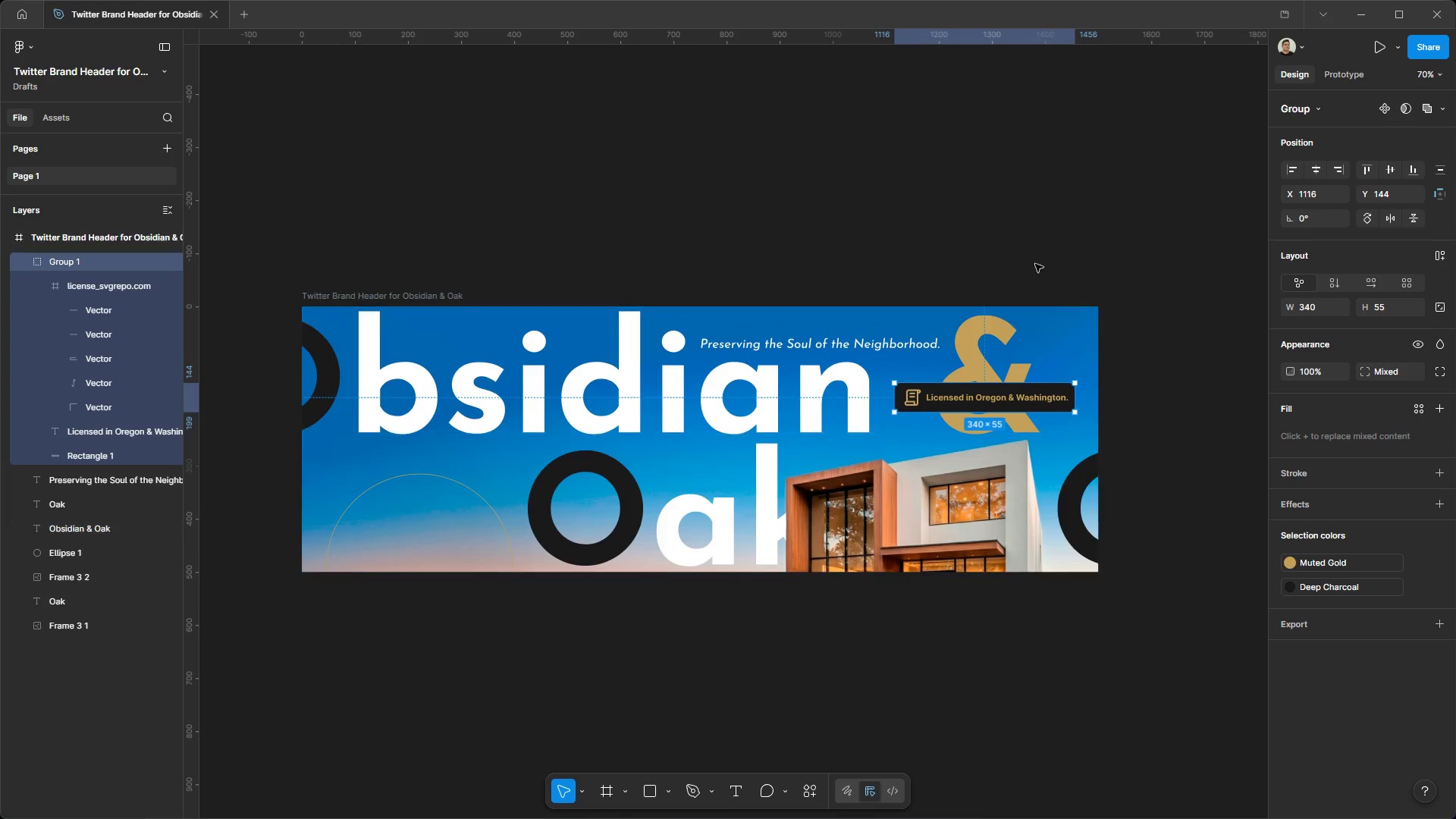 
left_click([1035, 264])
 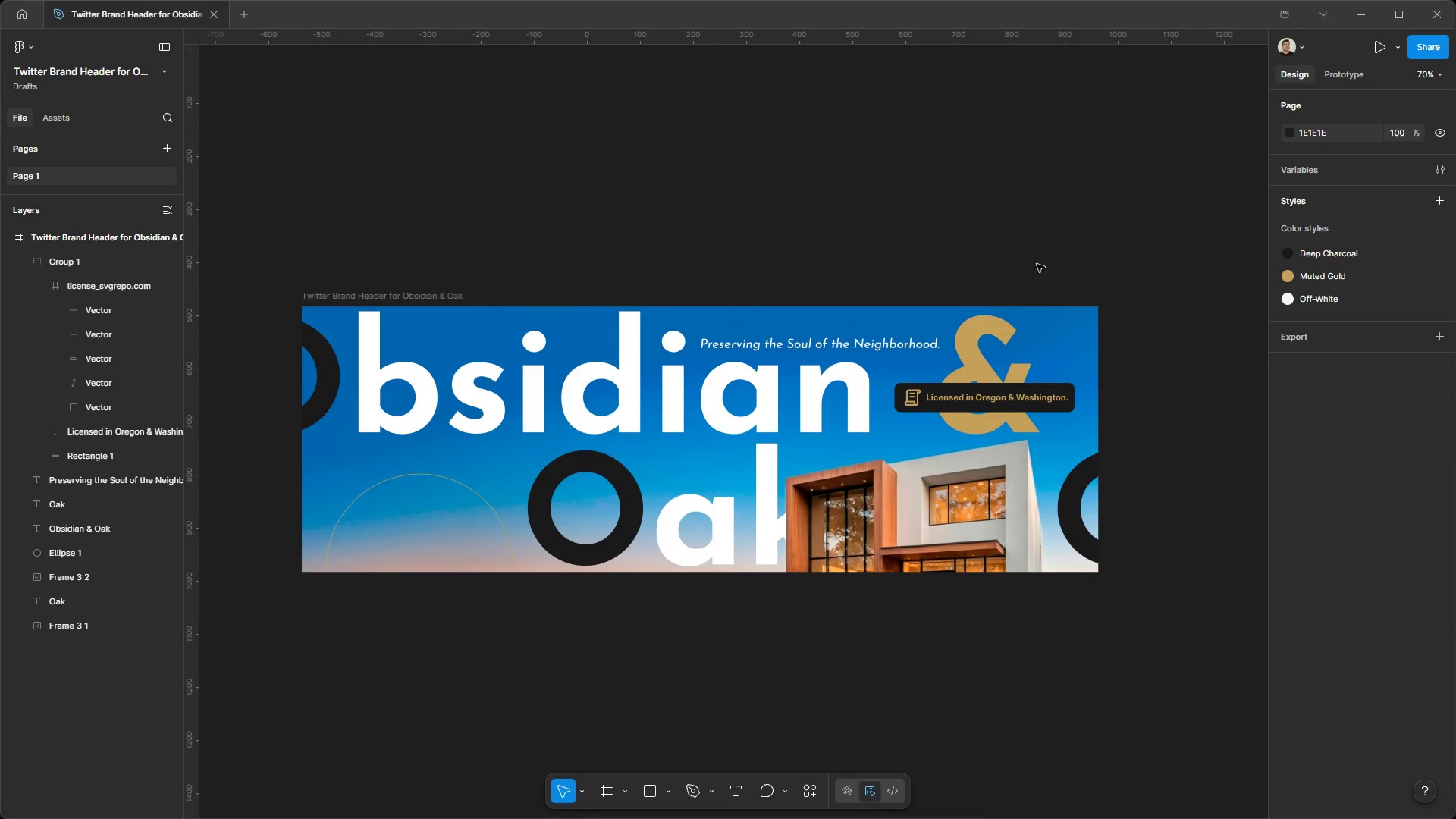 
hold_key(key=ControlLeft, duration=0.92)
hold_key(key=AltLeft, duration=0.83)
scroll: coordinate [965, 253], scroll_direction: down, amount: 1.0
 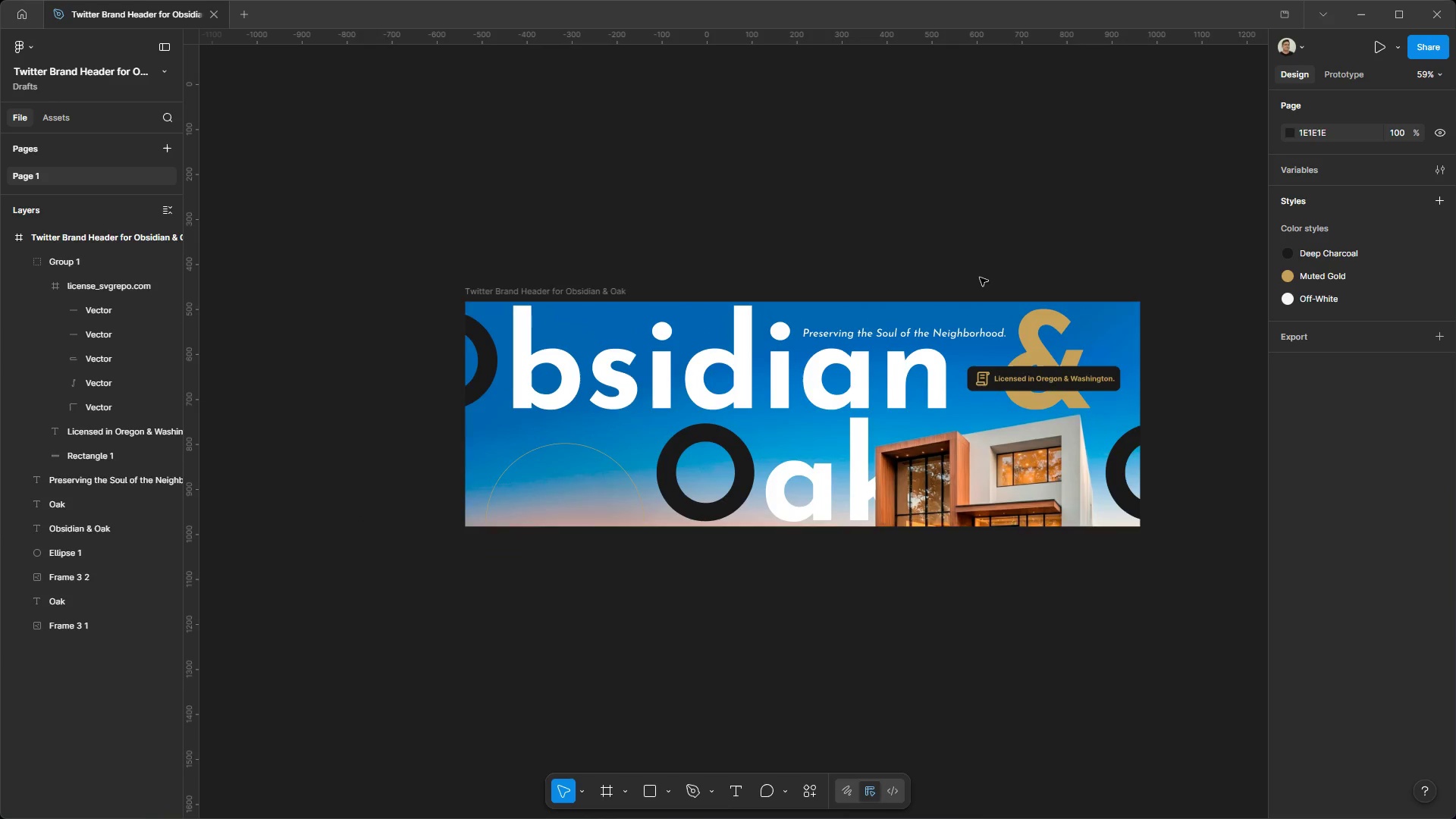 
left_click_drag(start_coordinate=[1059, 385], to_coordinate=[1063, 380])
 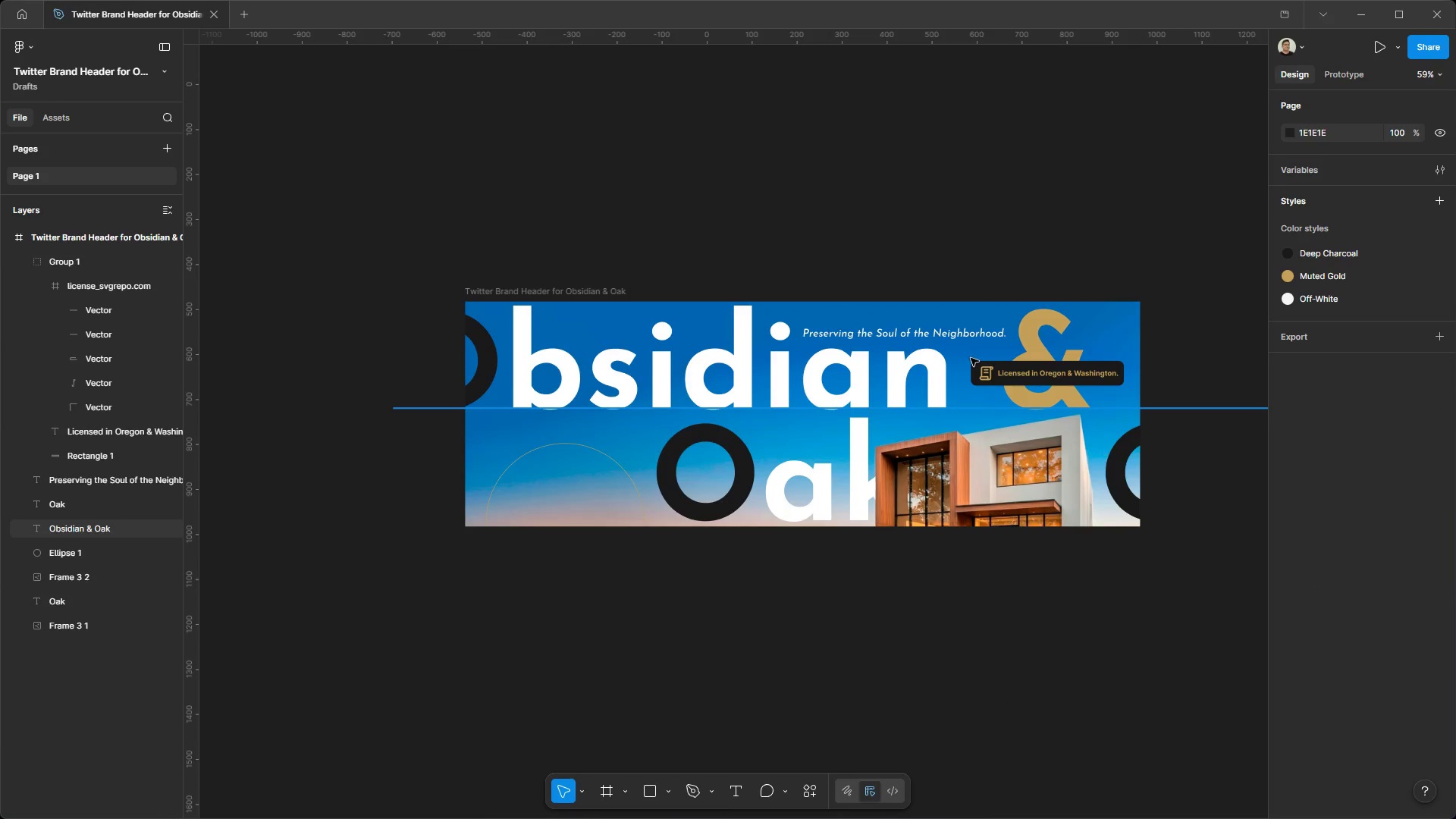 
left_click([977, 246])
 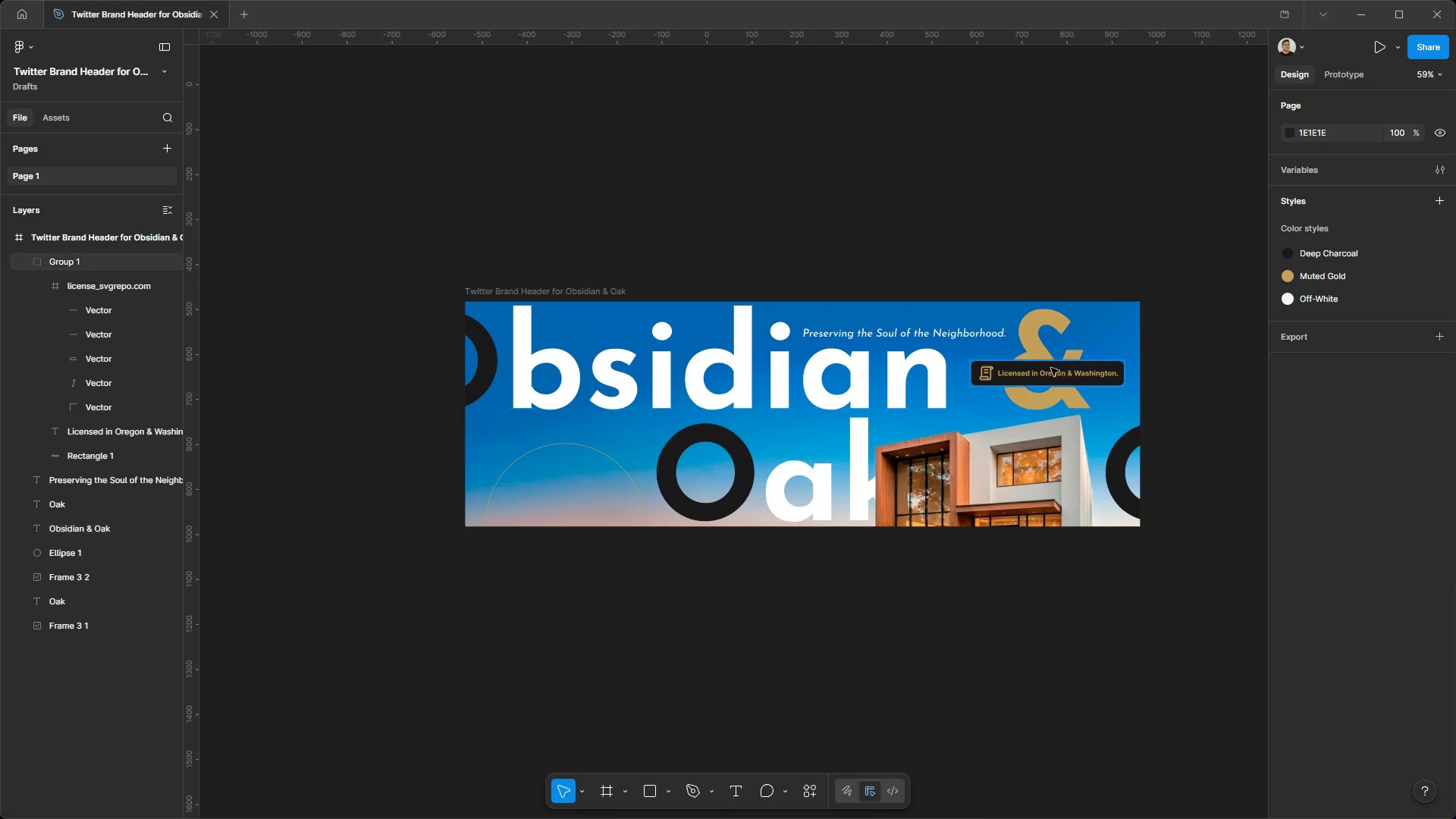 
left_click_drag(start_coordinate=[1054, 372], to_coordinate=[866, 171])
 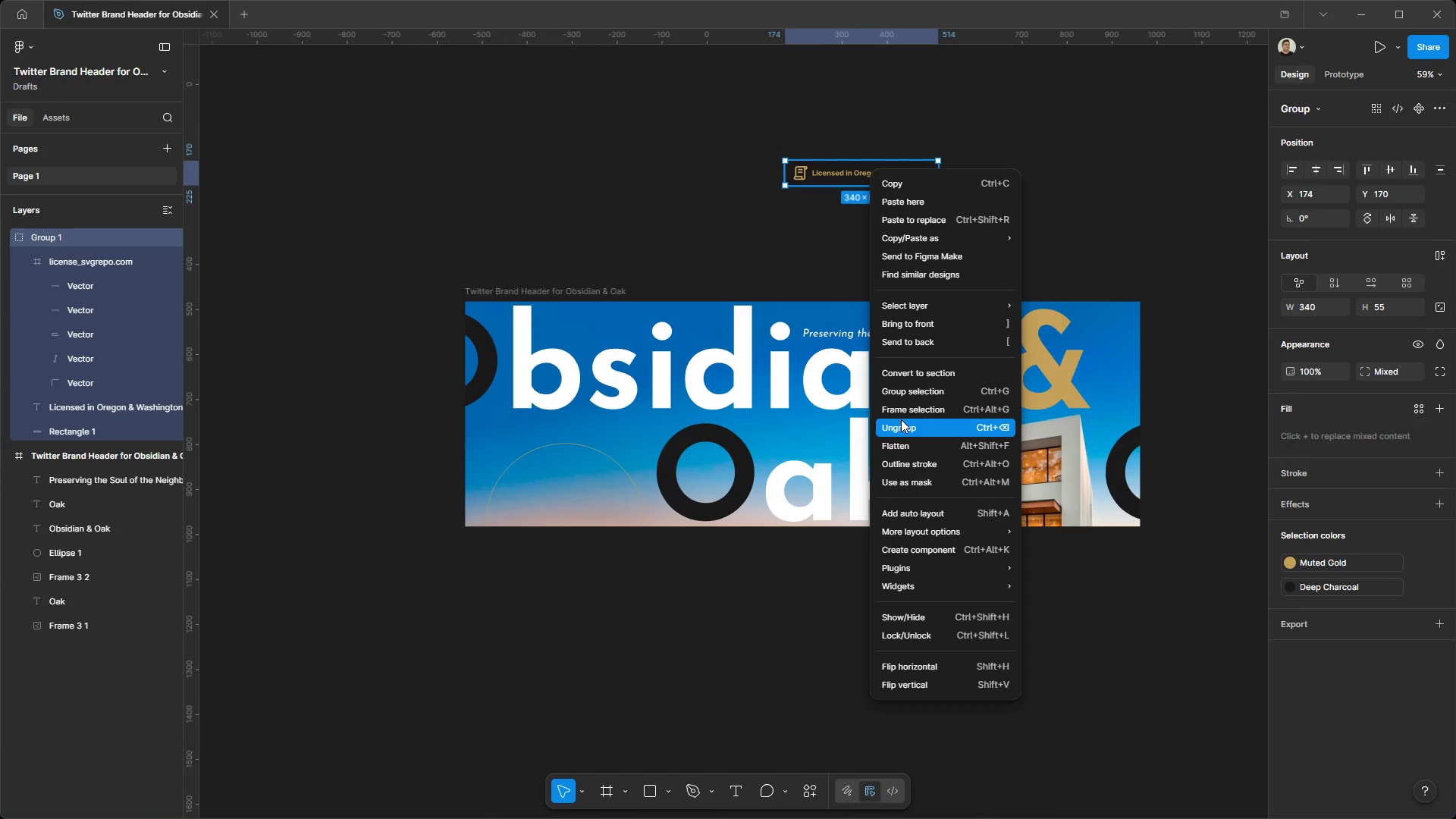 
double_click([676, 224])
 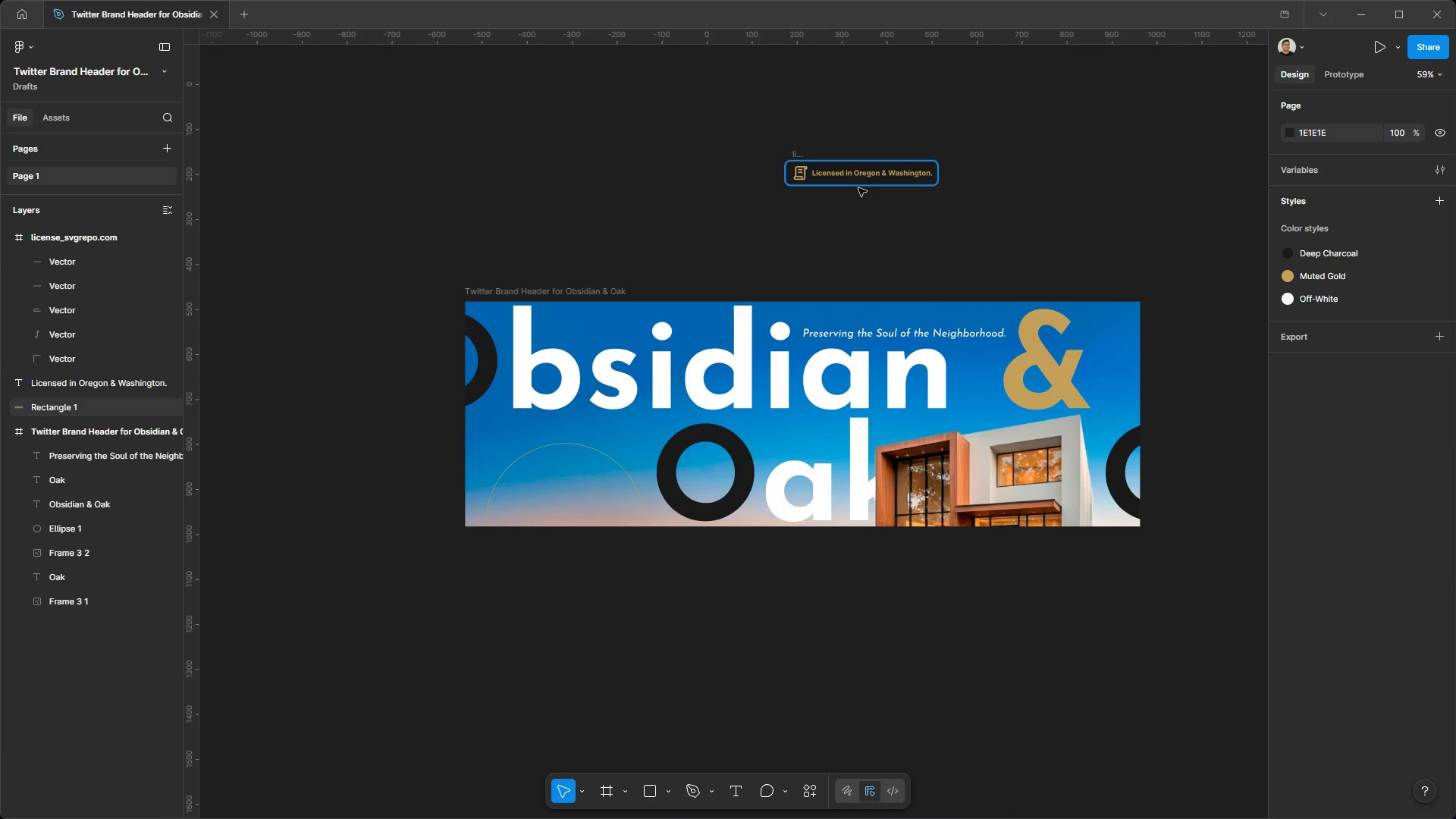 
left_click_drag(start_coordinate=[858, 187], to_coordinate=[601, 202])
 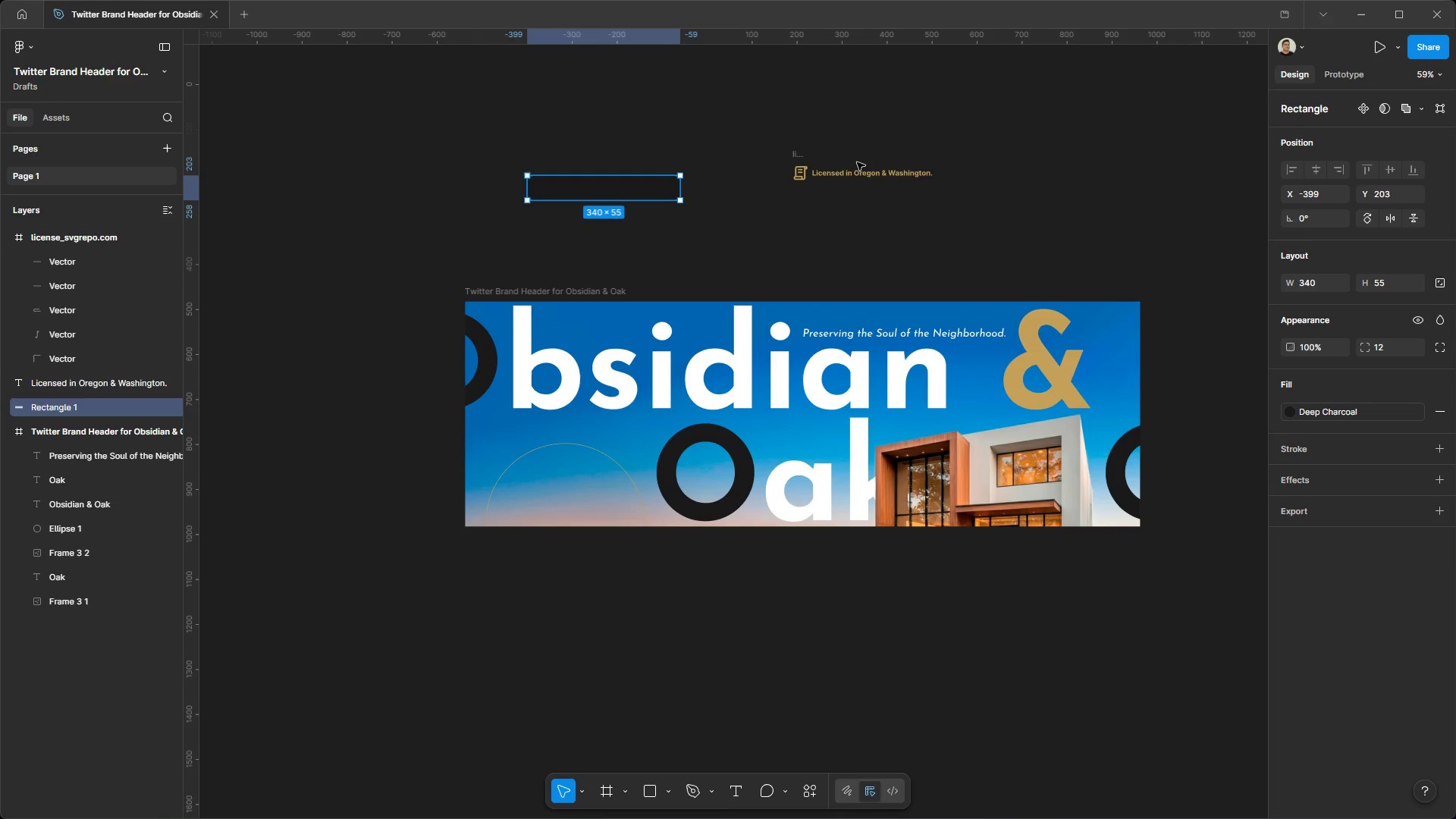 
left_click([865, 177])
 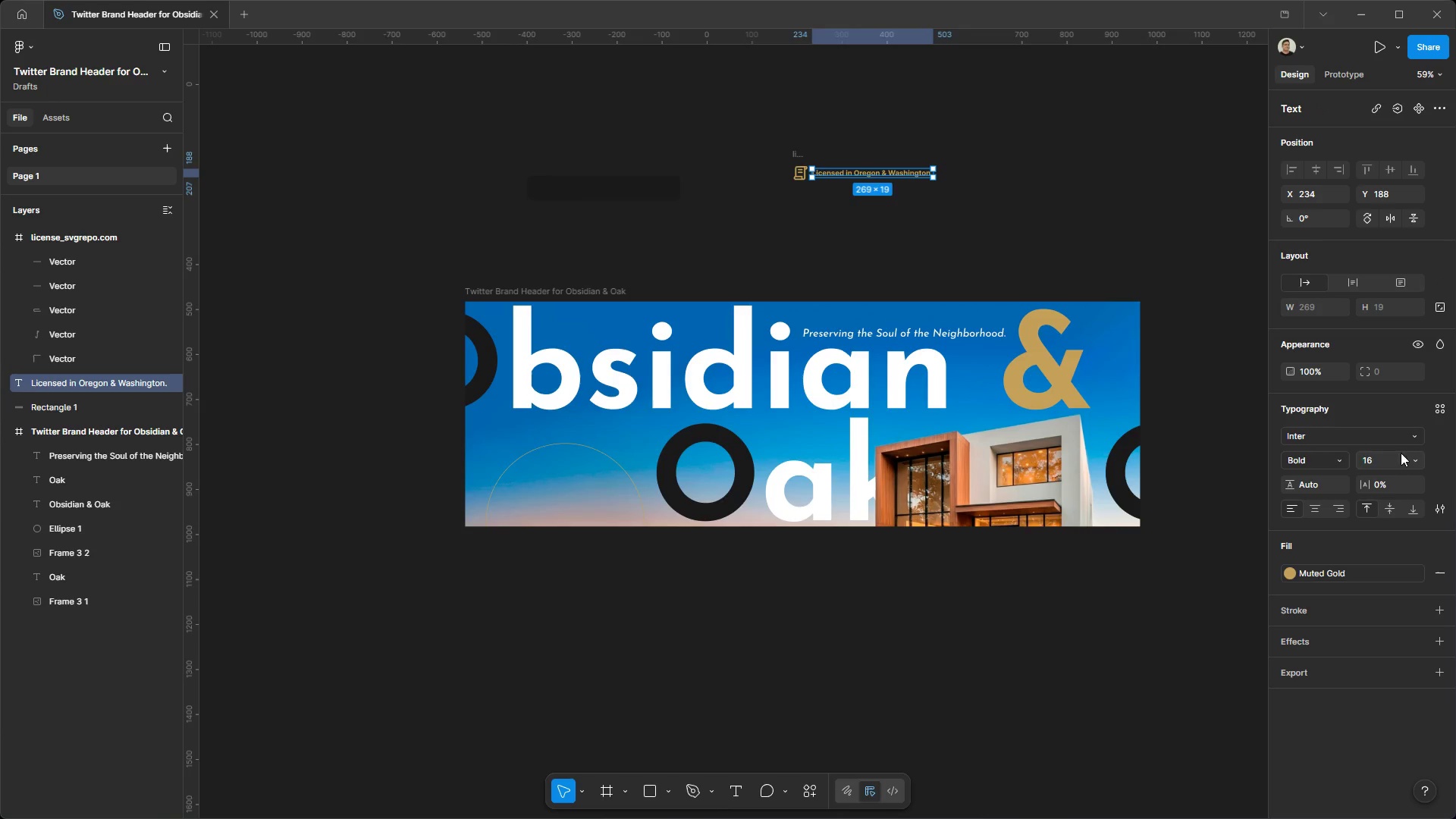 
left_click([1420, 457])
 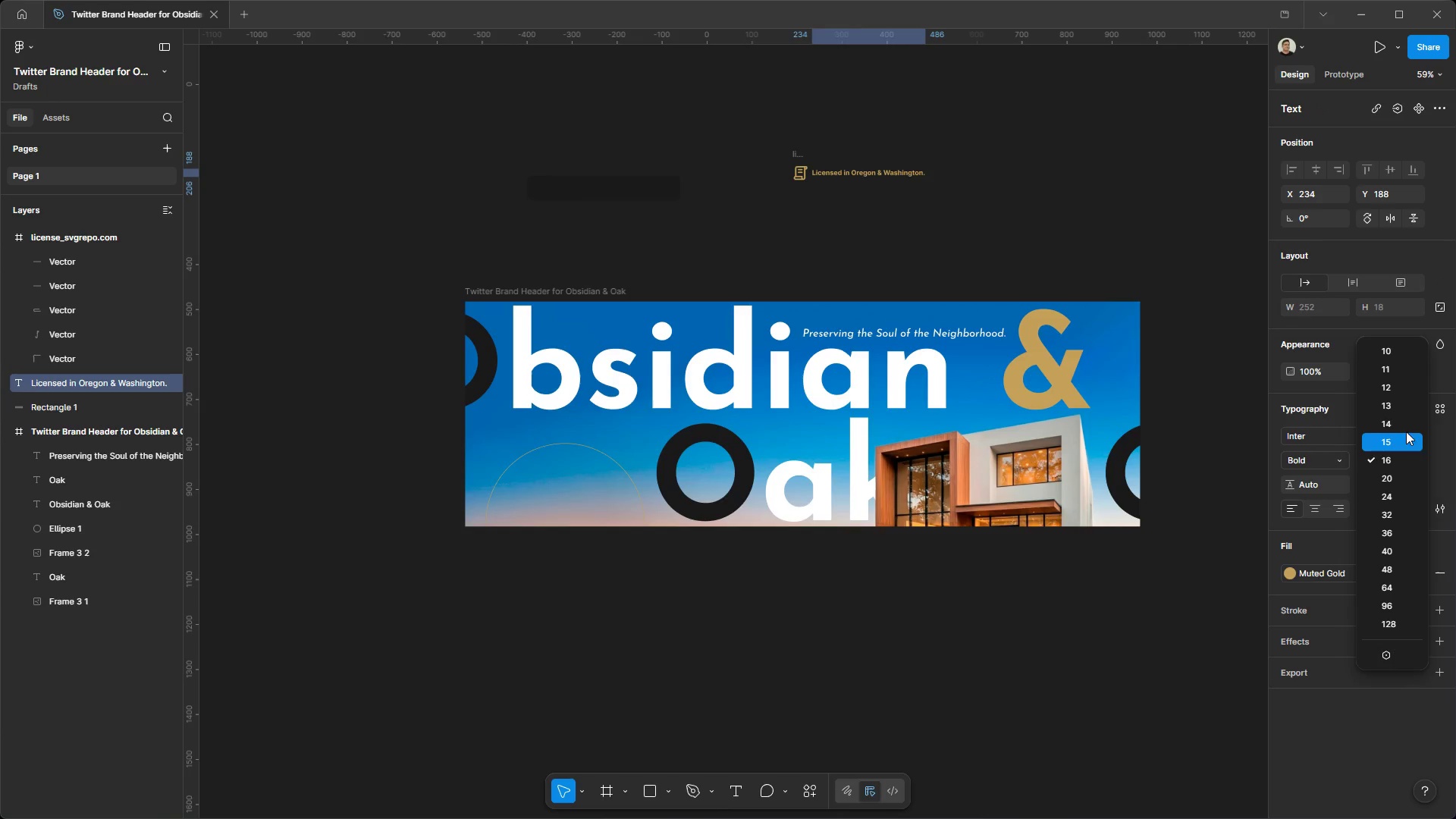 
left_click([1405, 429])
 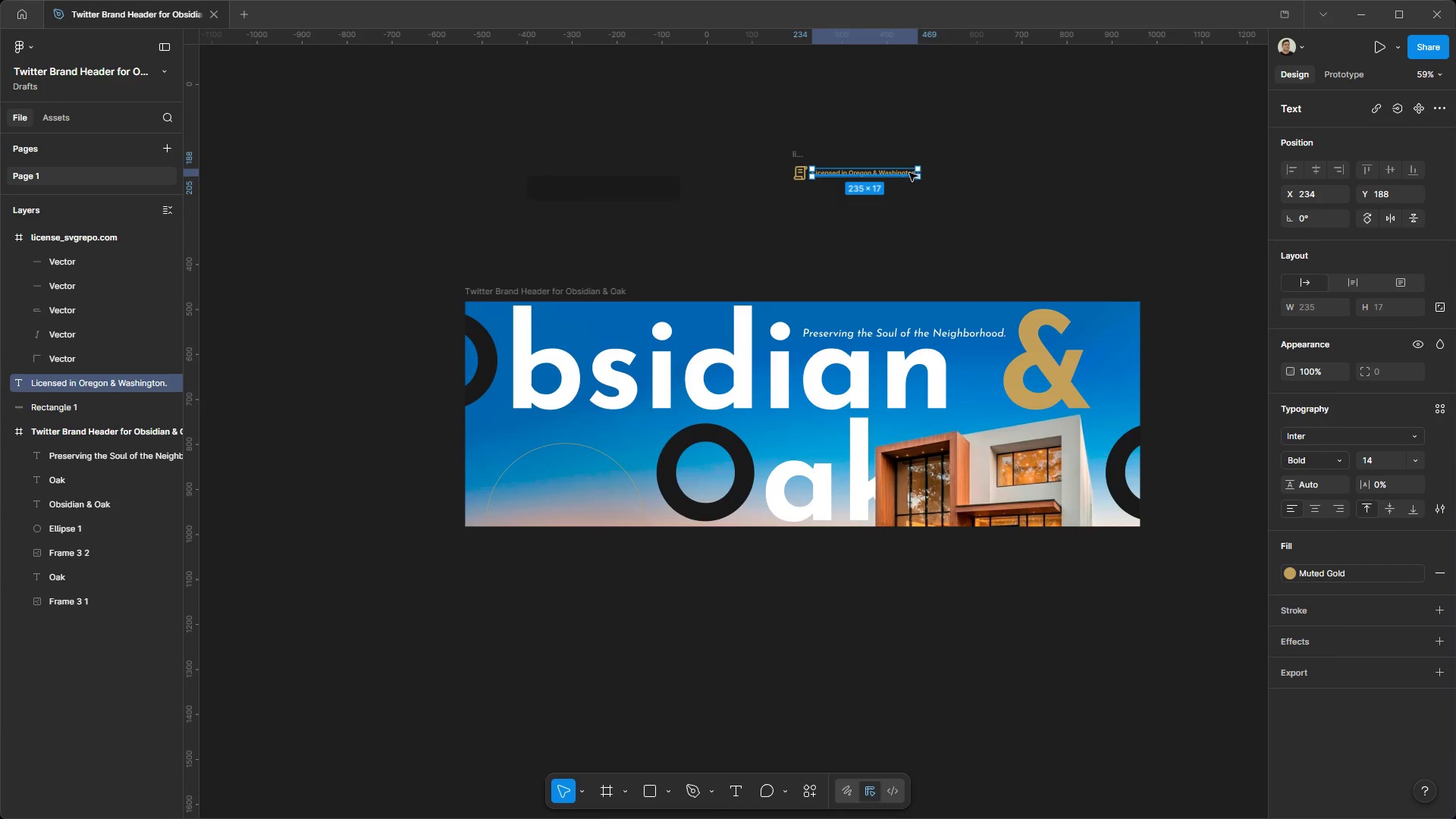 
left_click_drag(start_coordinate=[906, 174], to_coordinate=[609, 424])
 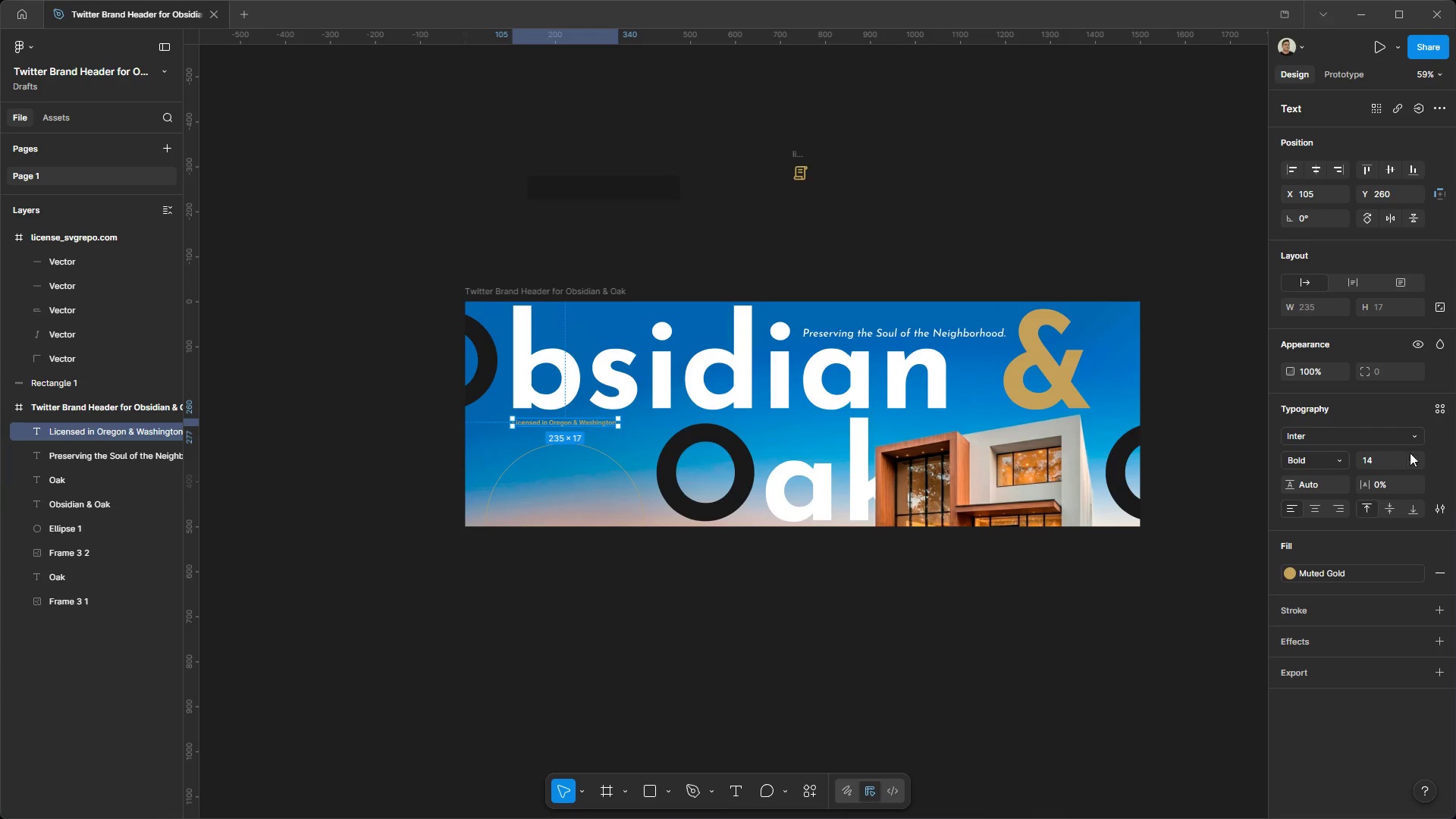 
left_click([1420, 458])
 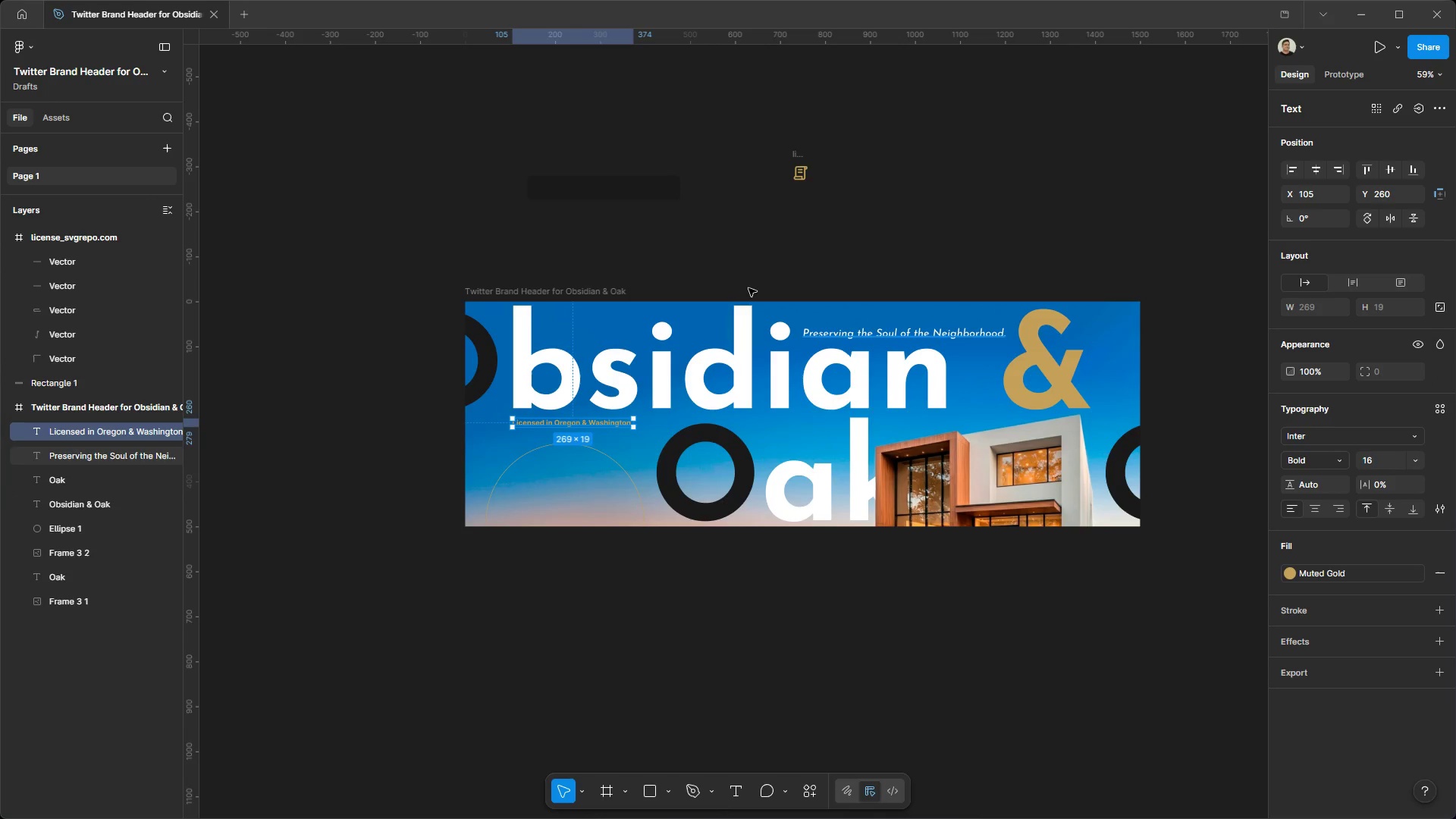 
left_click([711, 239])
 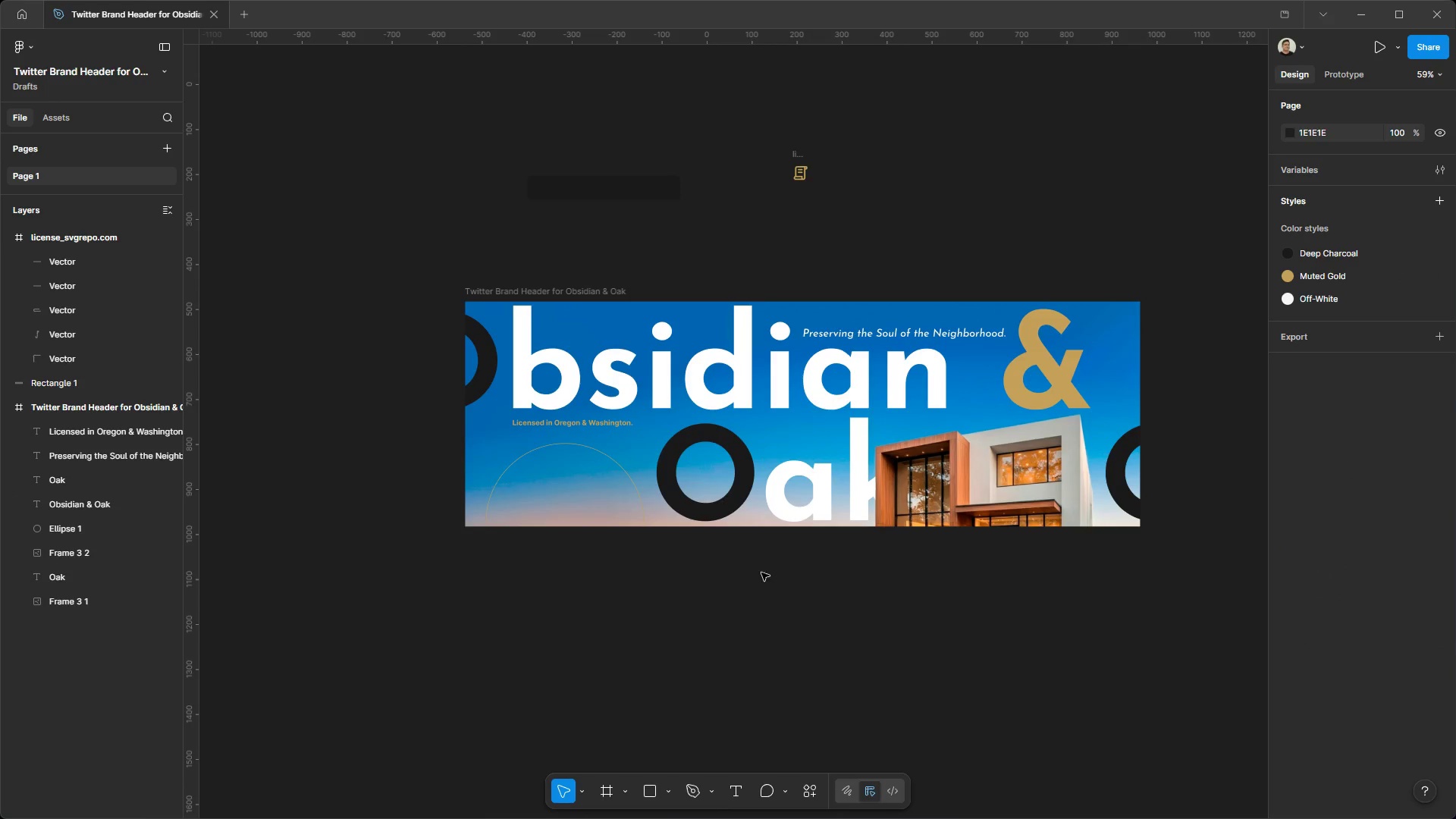 
hold_key(key=ControlLeft, duration=0.69)
hold_key(key=AltLeft, duration=0.64)
scroll: coordinate [654, 430], scroll_direction: up, amount: 5.0
 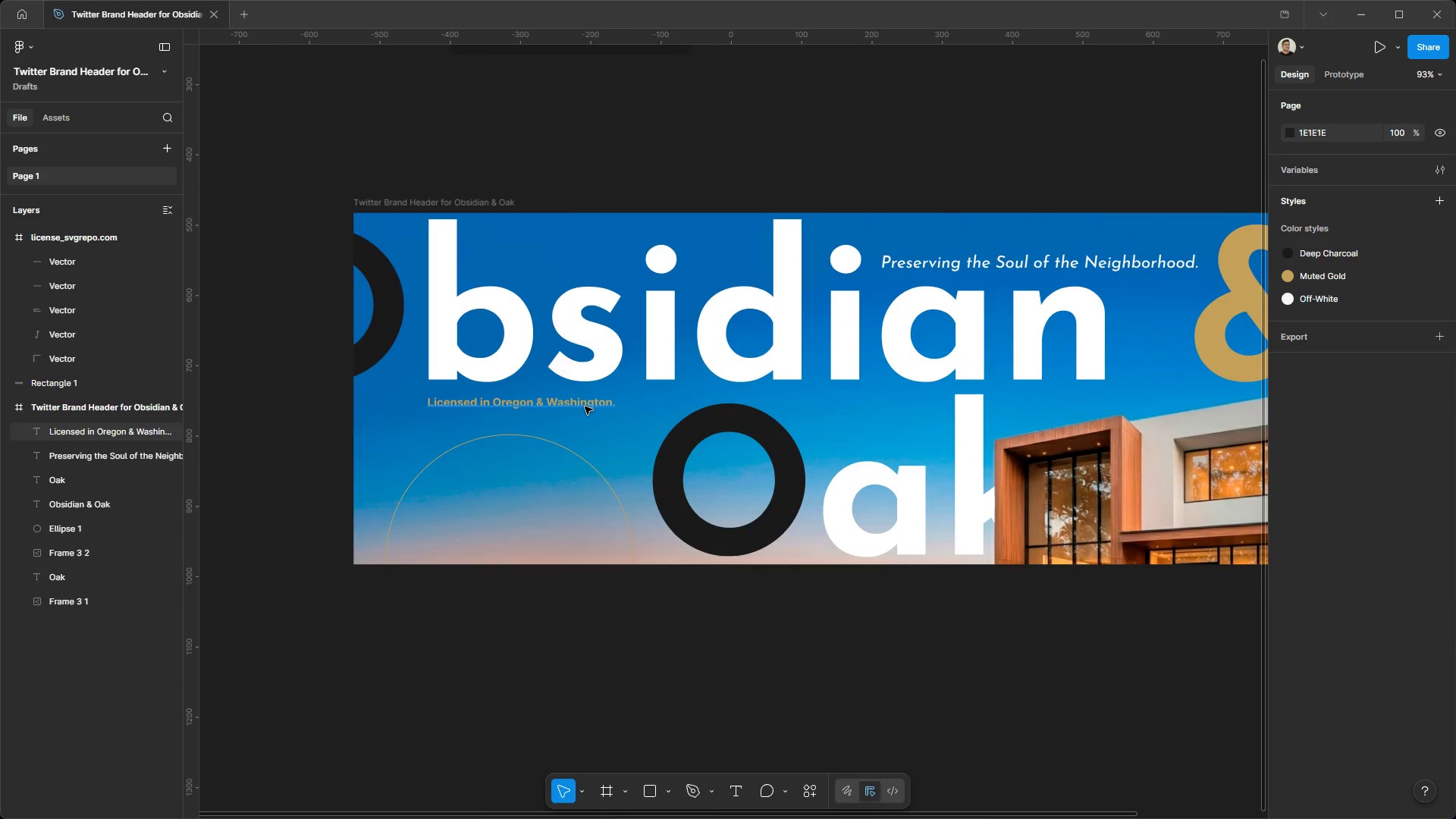 
left_click_drag(start_coordinate=[585, 405], to_coordinate=[921, 407])
 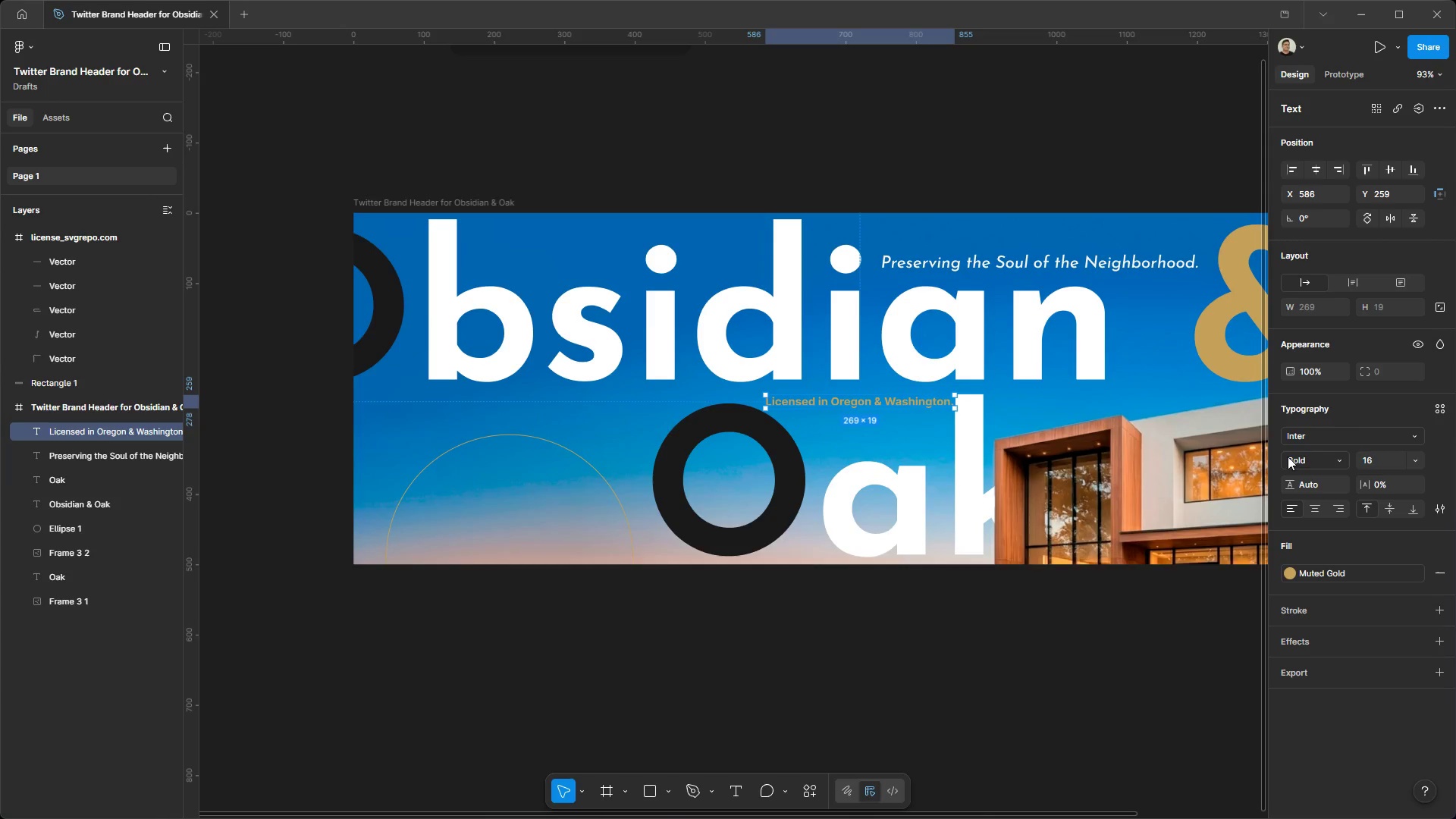 
hold_key(key=ControlLeft, duration=0.64)
hold_key(key=AltLeft, duration=0.61)
scroll: coordinate [950, 263], scroll_direction: down, amount: 2.0
 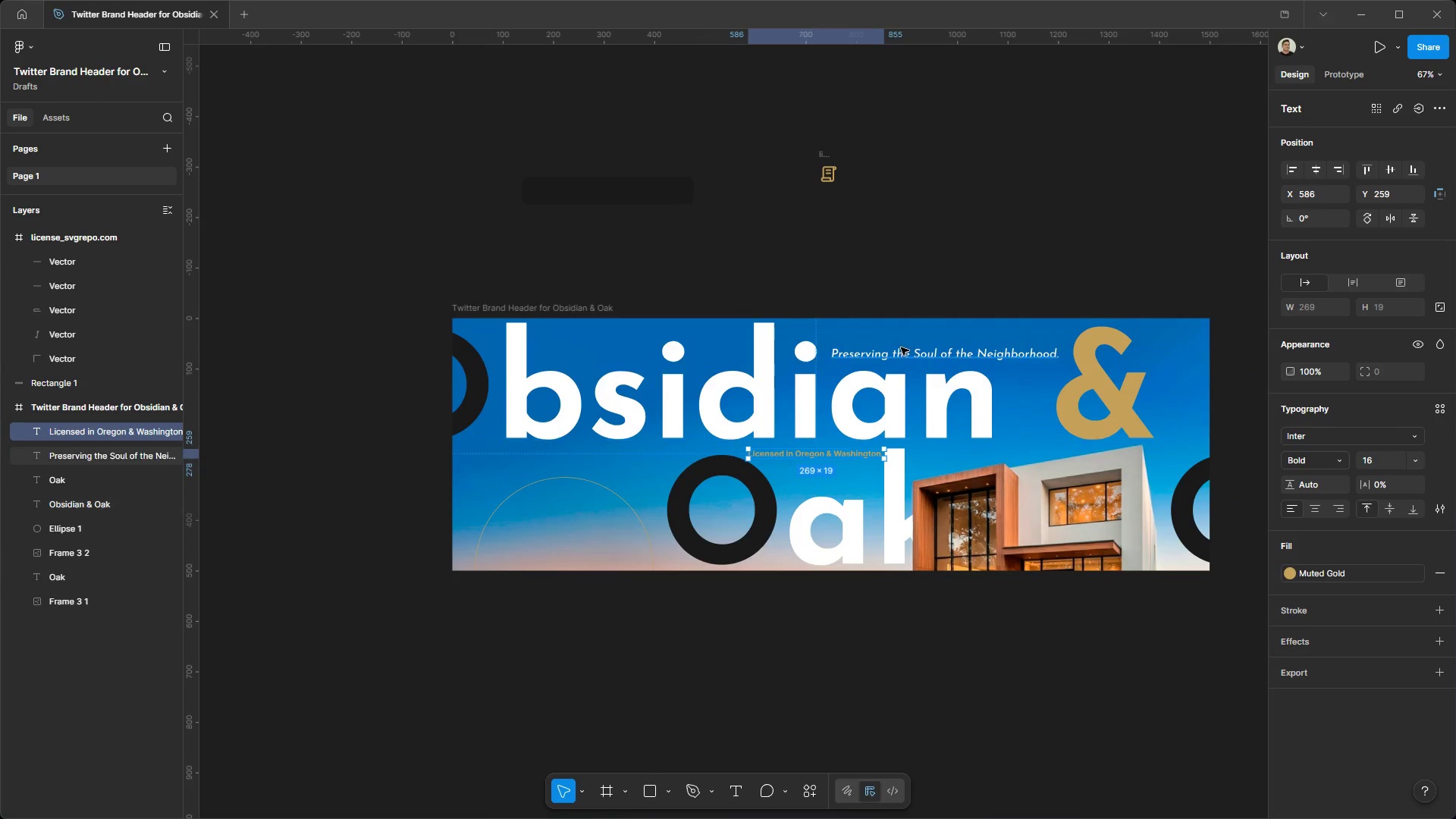 
left_click([901, 347])
 